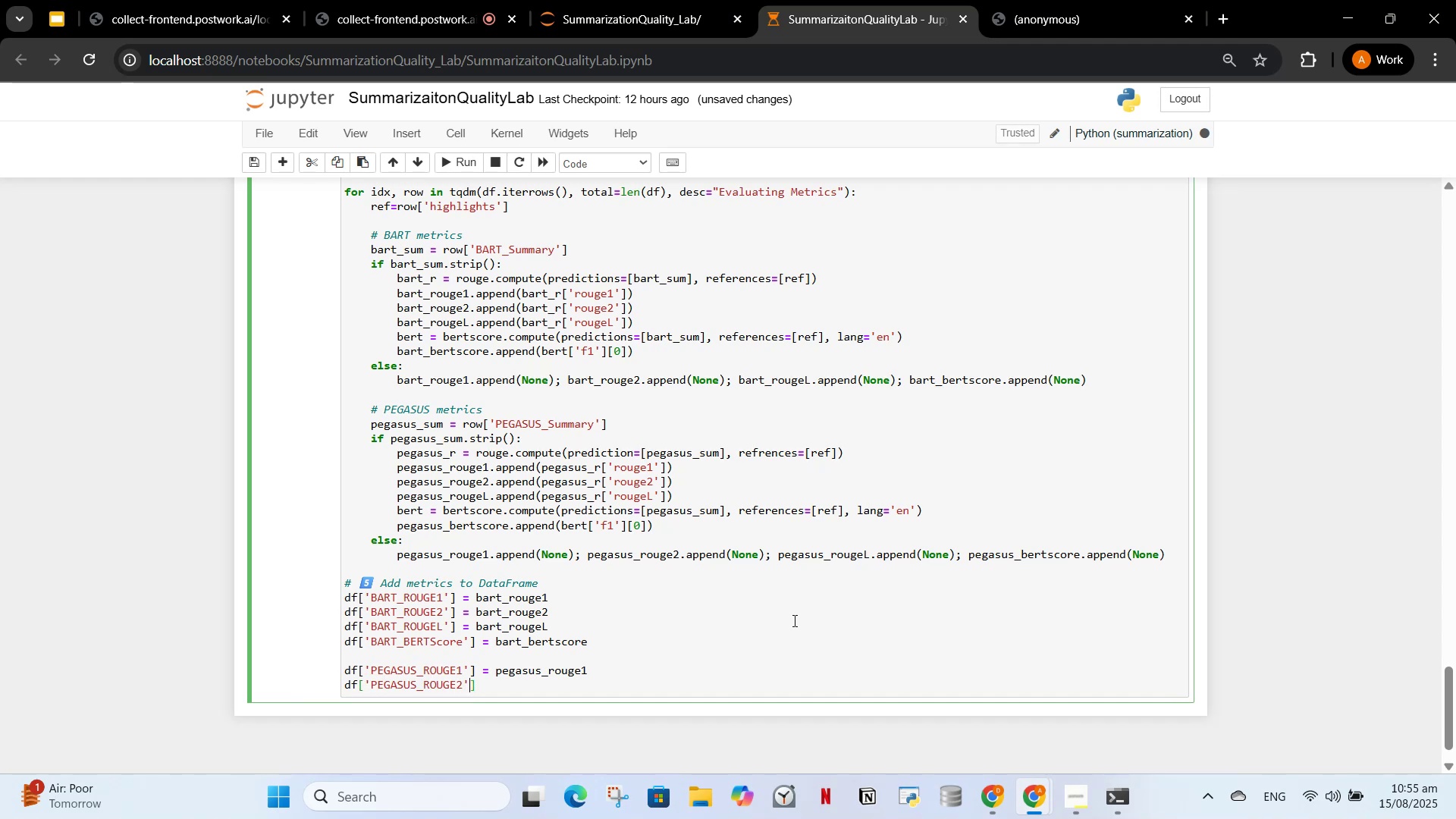 
key(ArrowRight)
 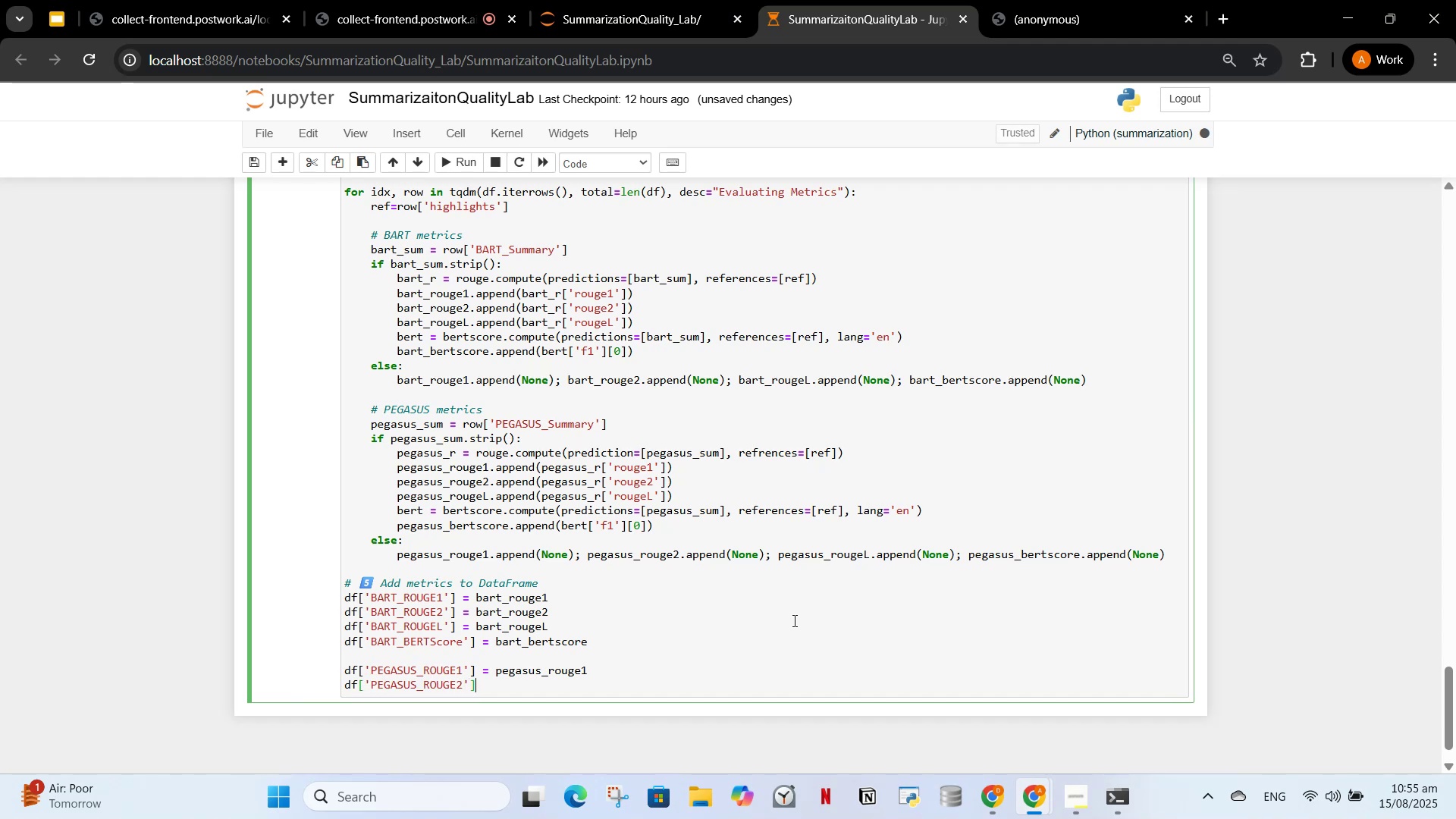 
type( = pegasus_rouge2)
 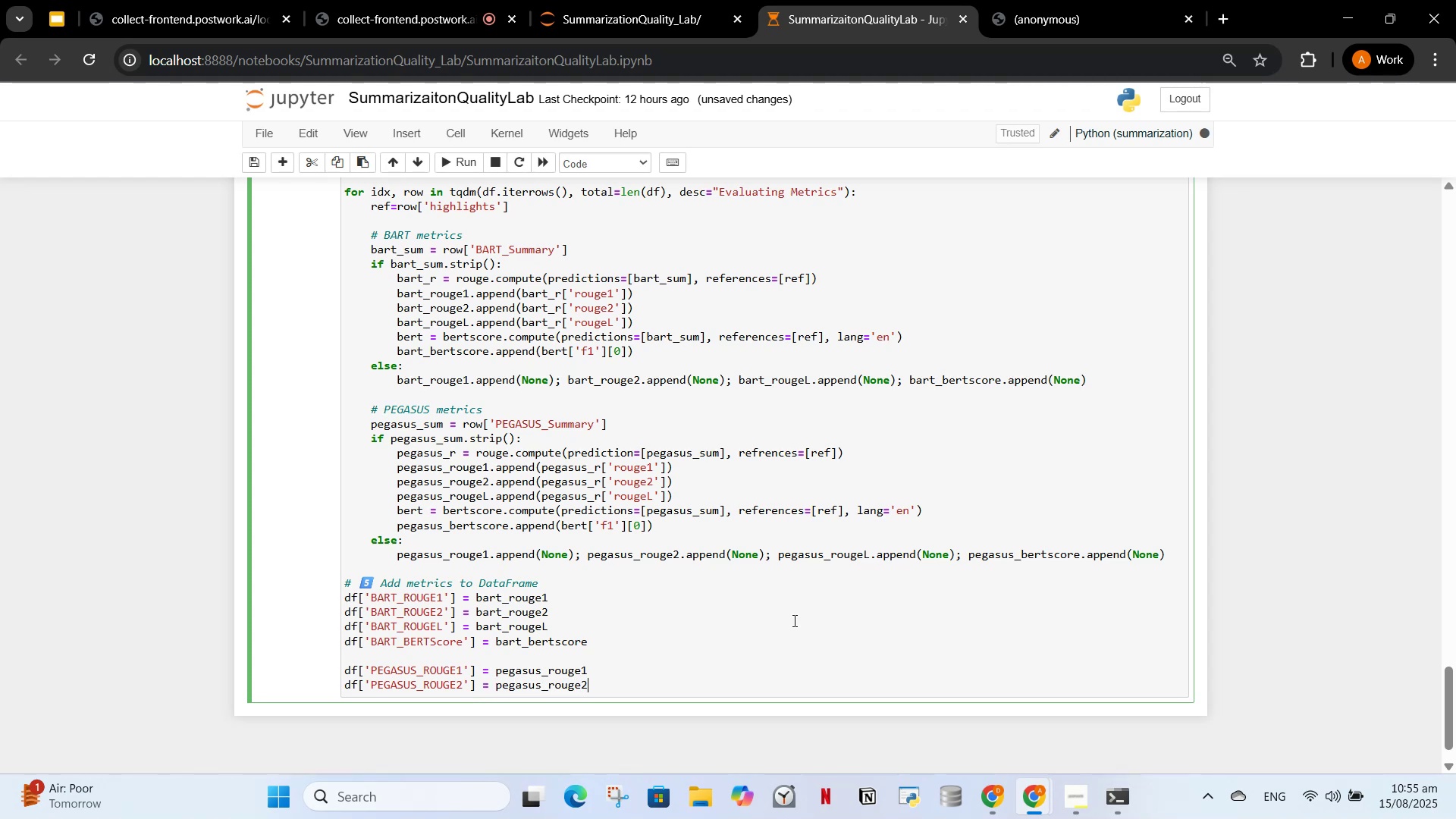 
 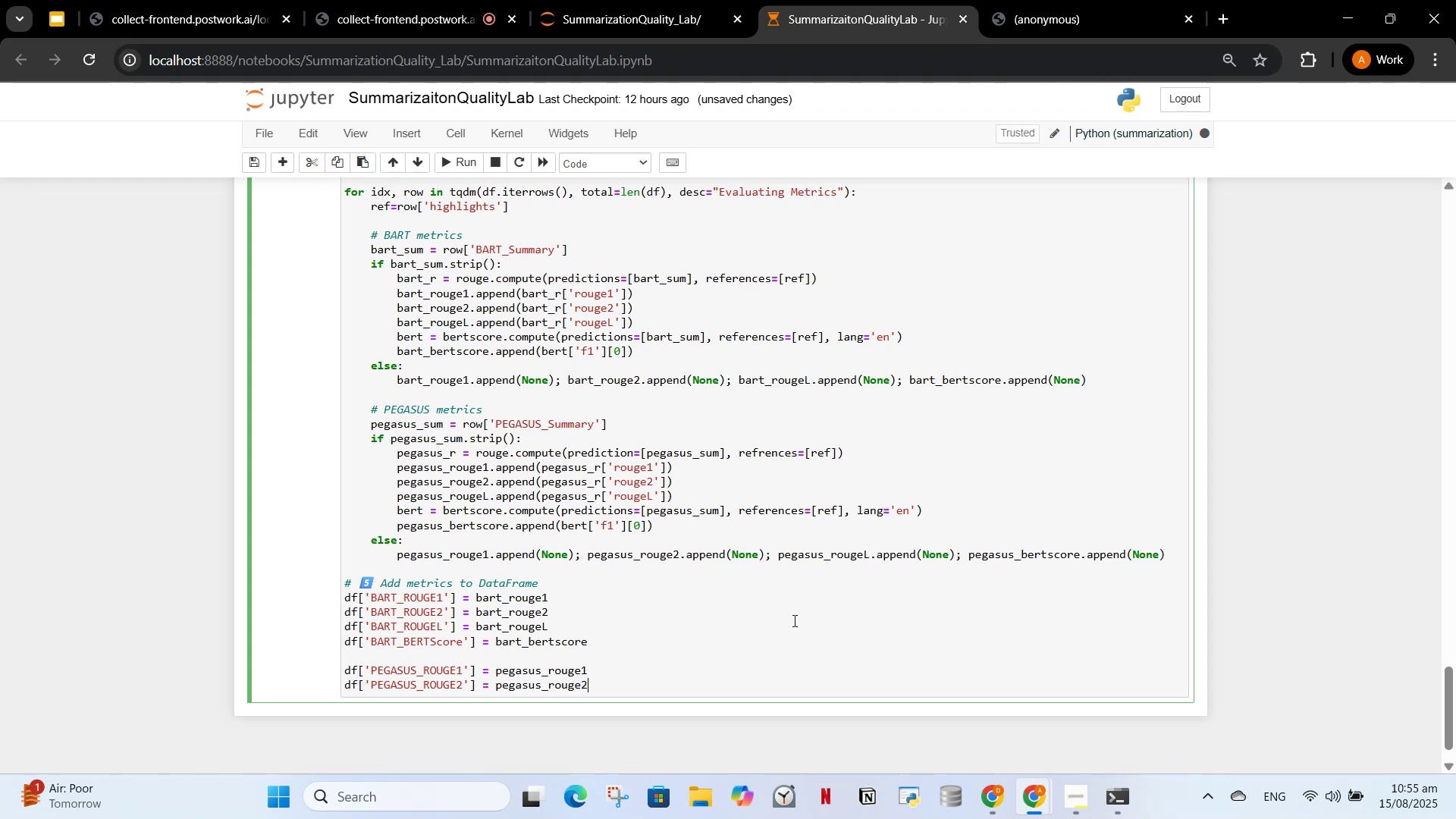 
key(Enter)
 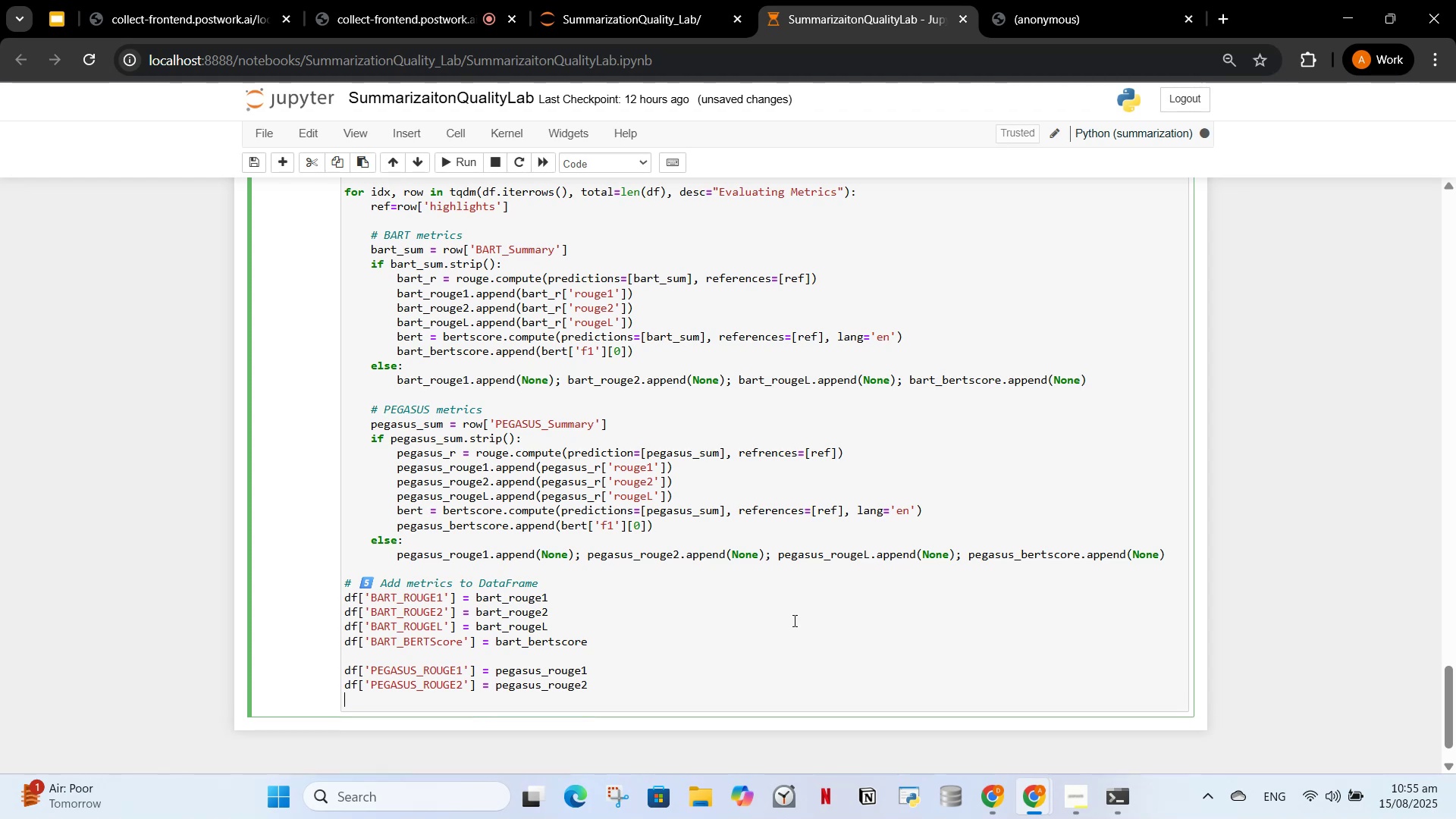 
type(df['PEGASUS_ROUGEL)
 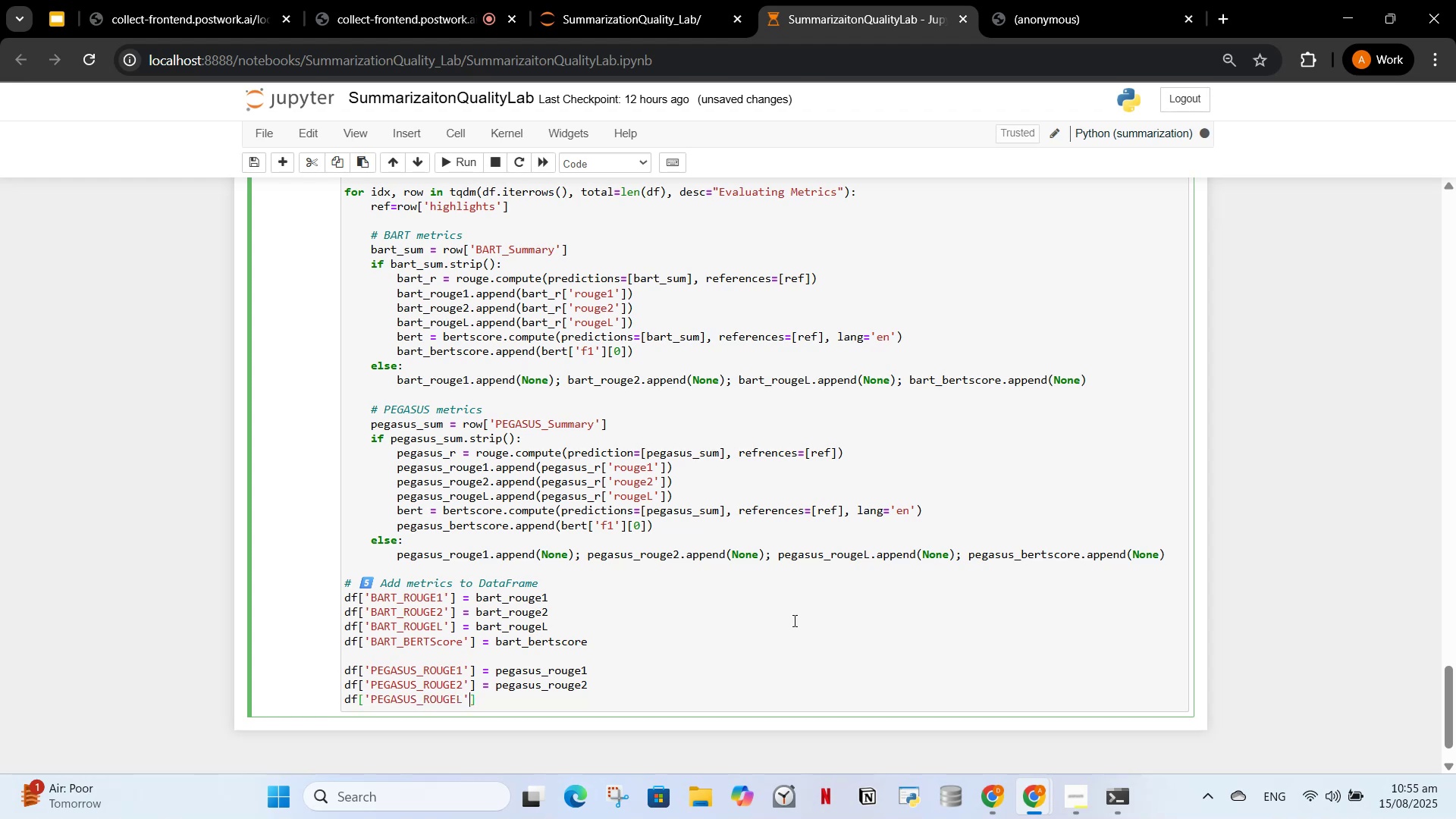 
 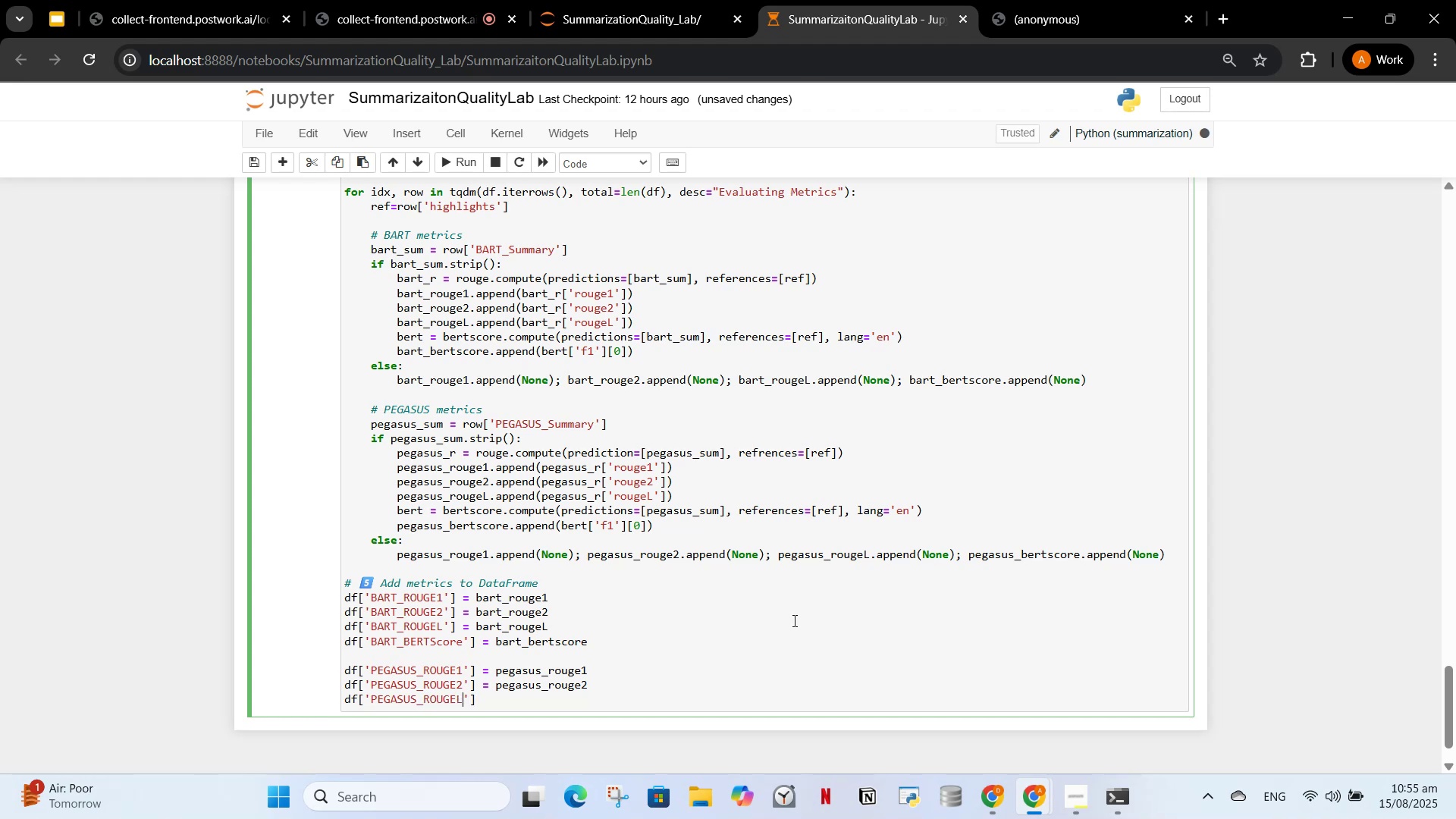 
key(ArrowRight)
 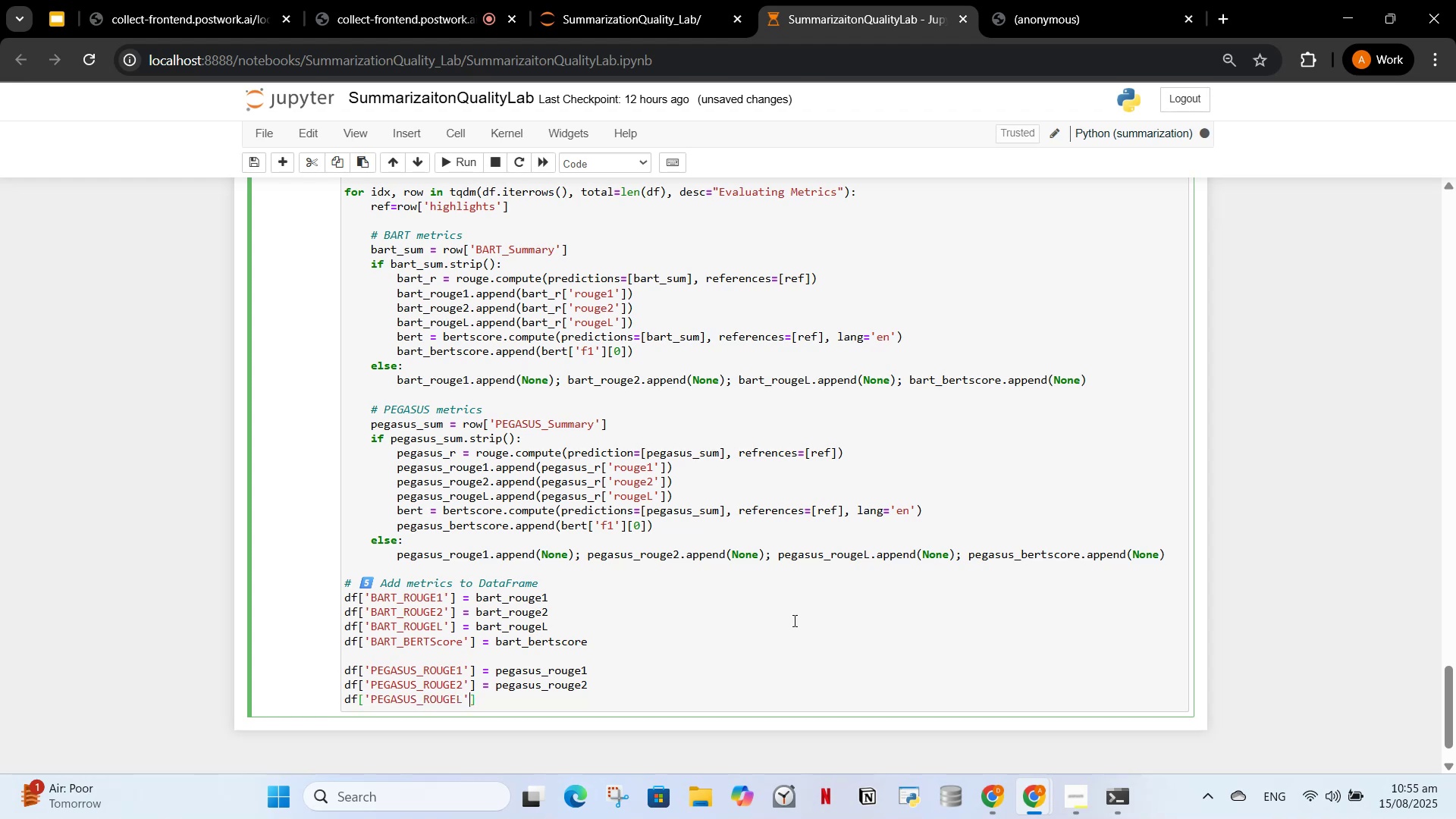 
key(ArrowRight)
 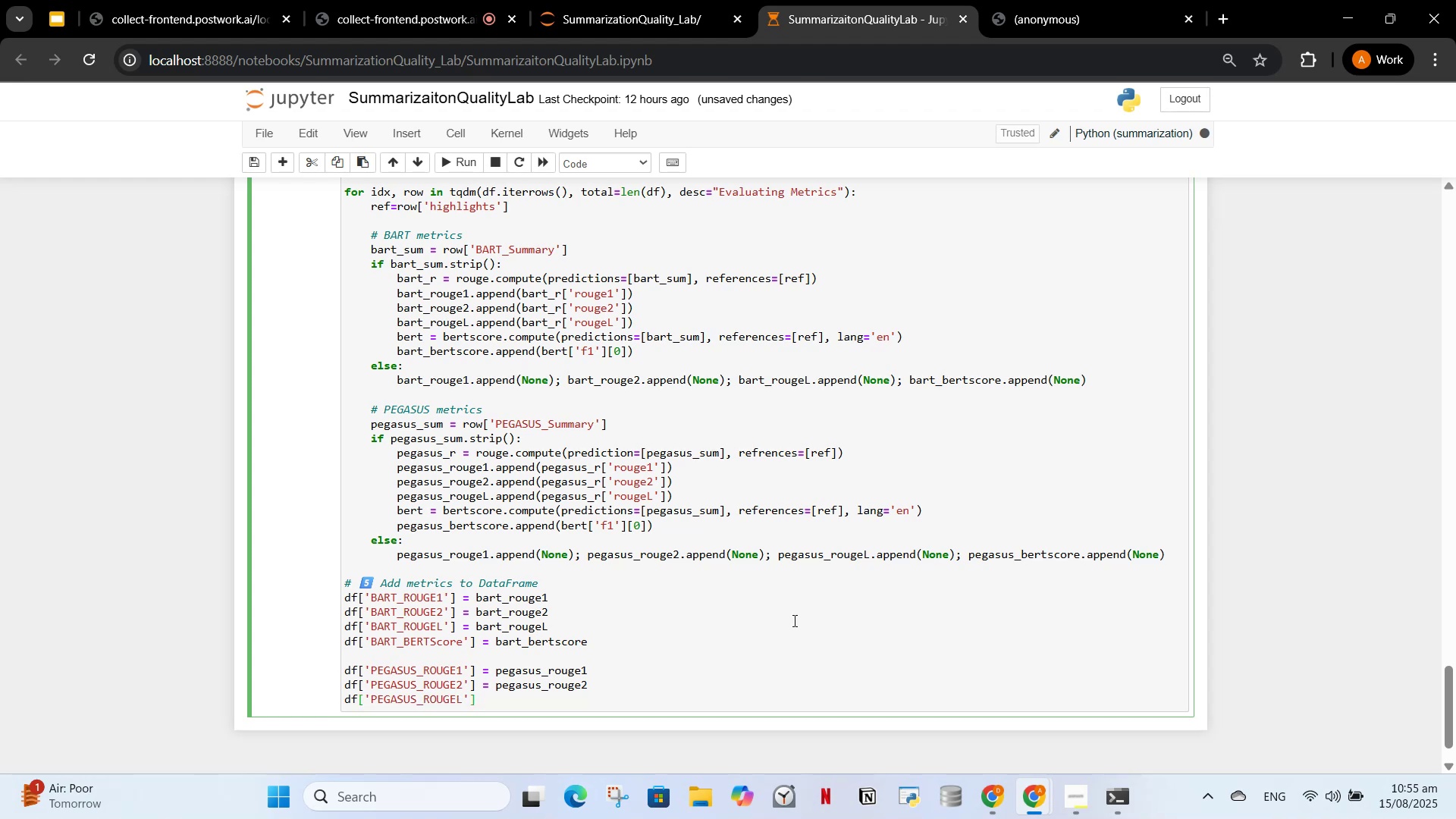 
type( = pegasus_rougeL)
 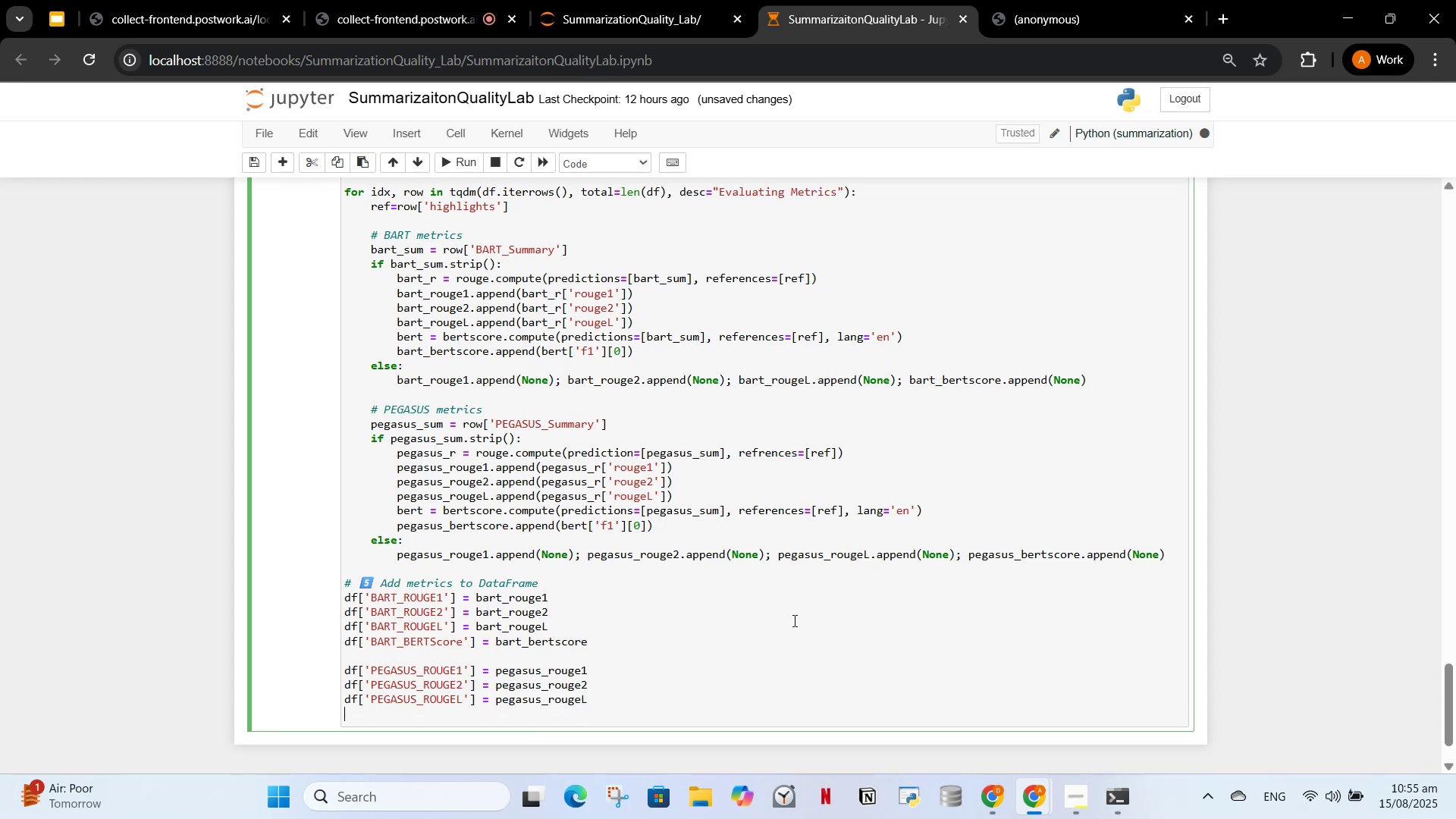 
 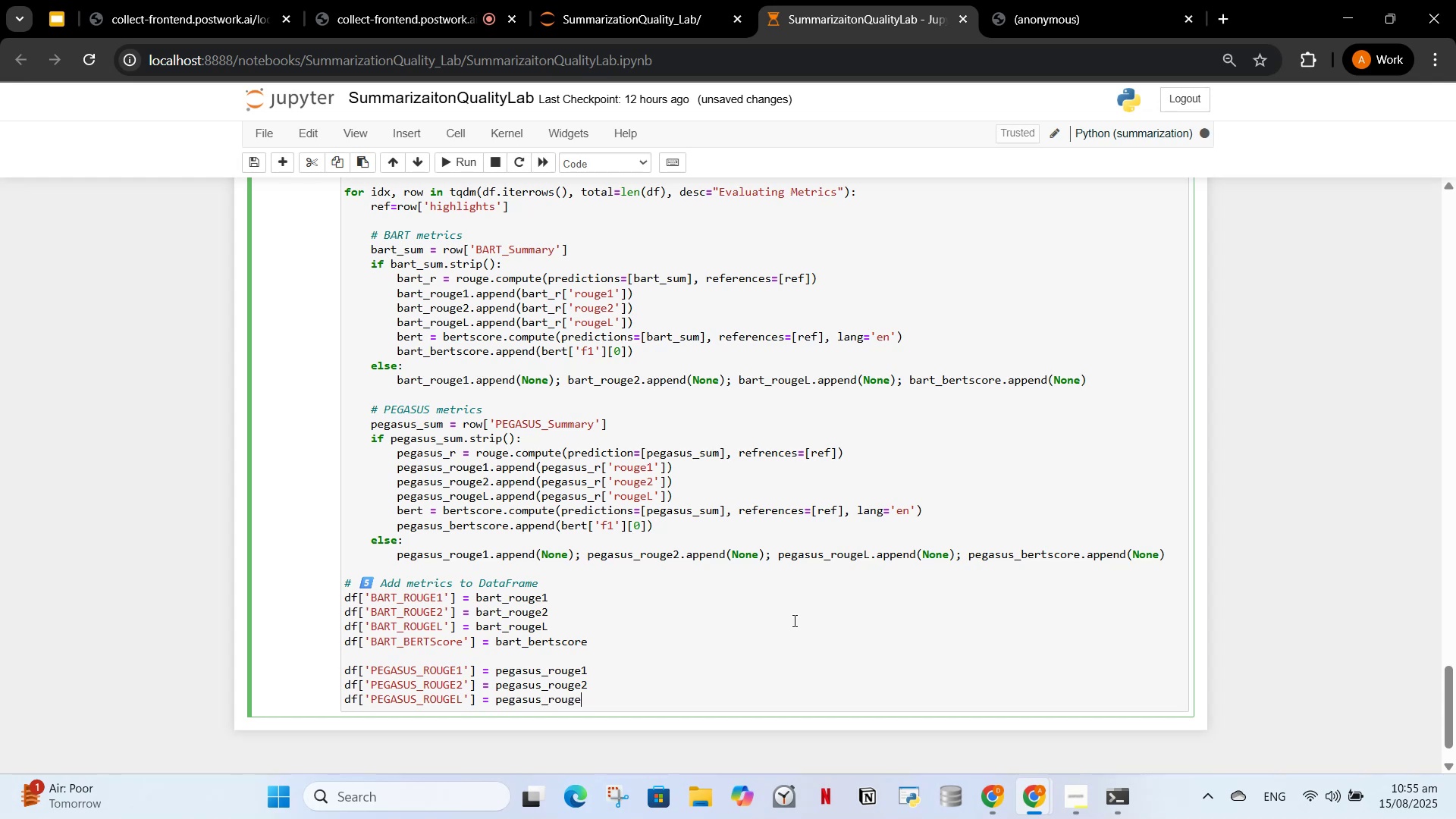 
key(Enter)
 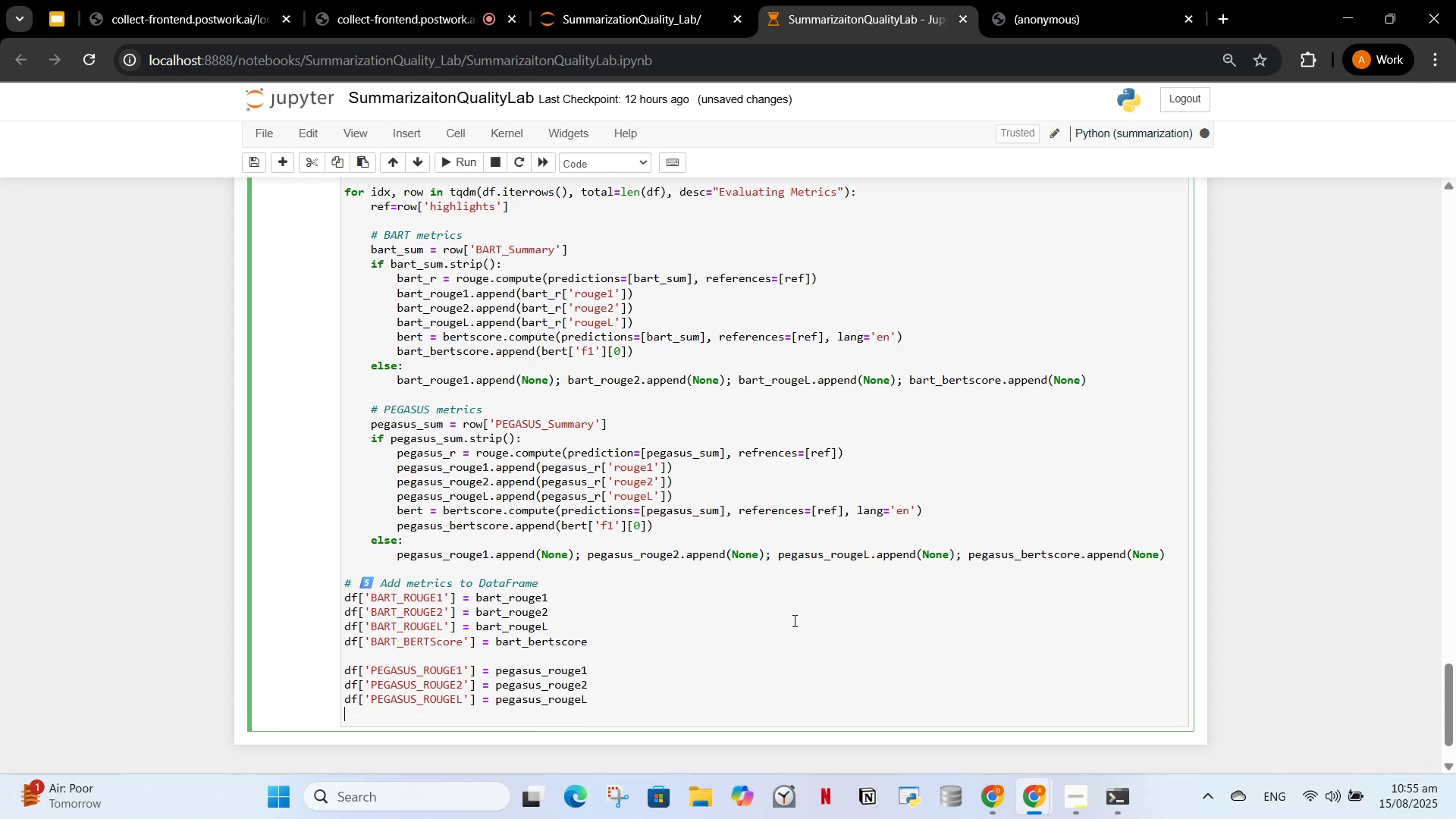 
type(df['PEGASUS_Be)
key(Backspace)
type(ERTs)
key(Backspace)
type(Score)
 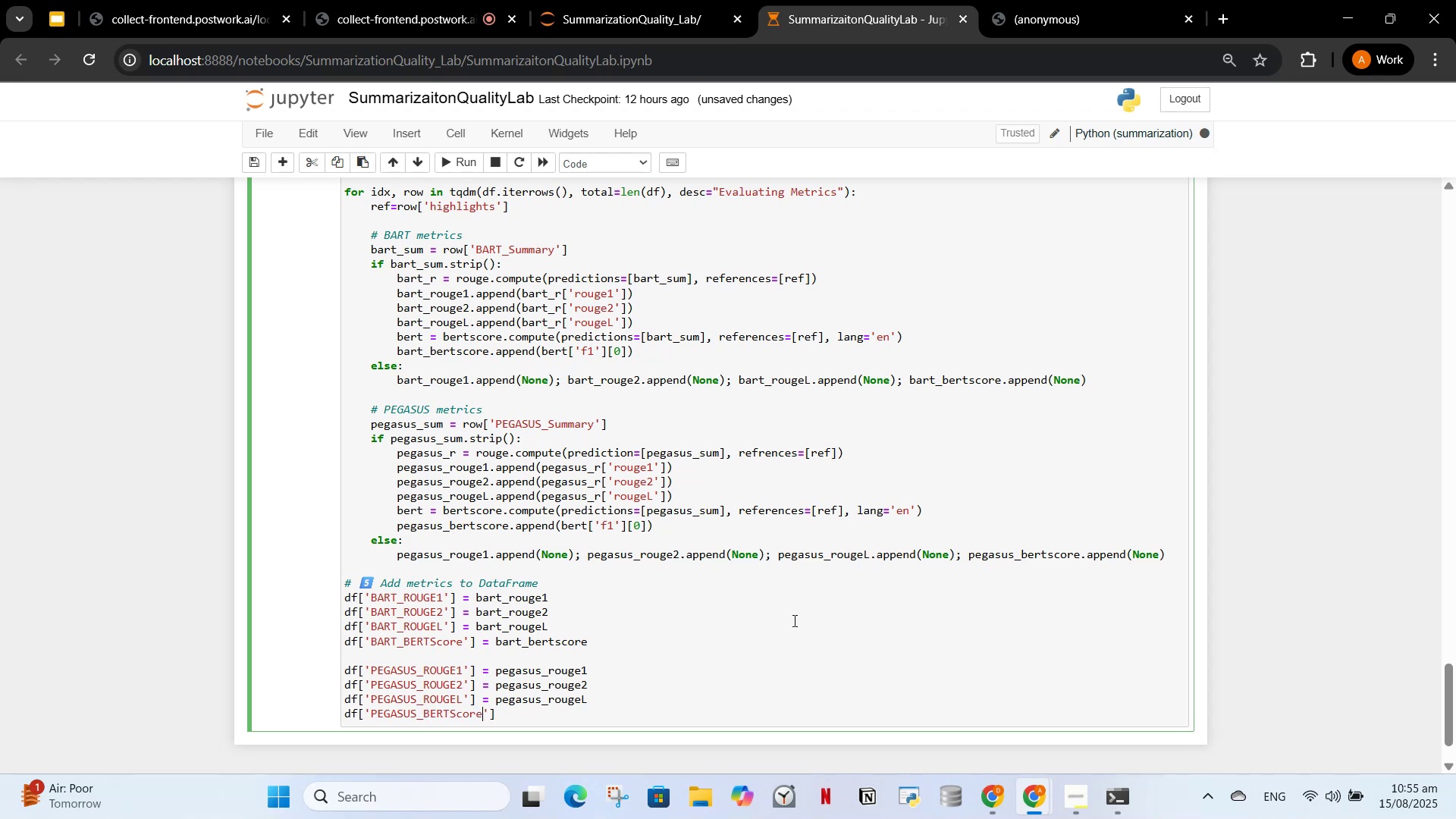 
key(ArrowRight)
 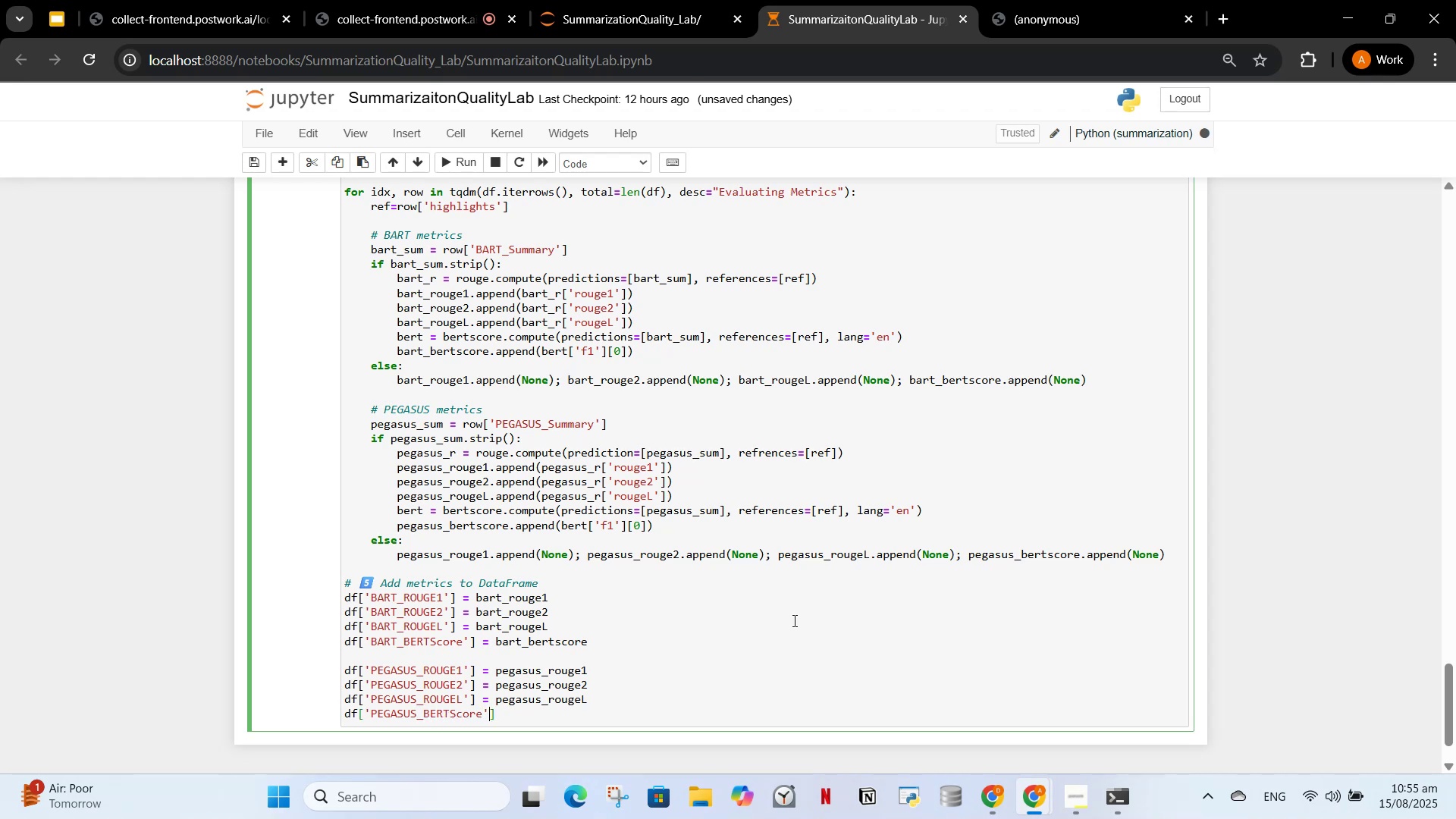 
key(ArrowRight)
 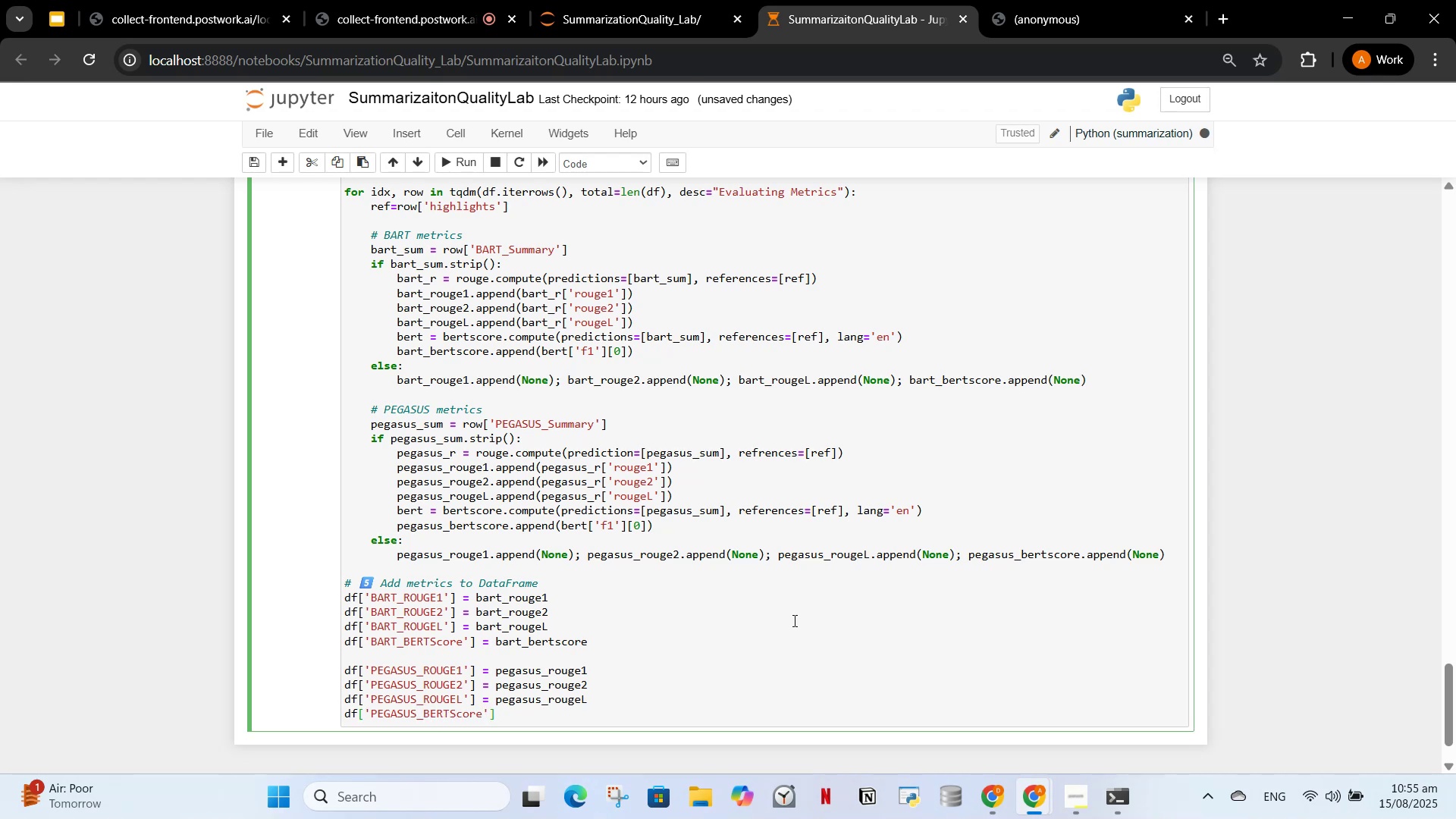 
type( = pegasus_bertscore)
 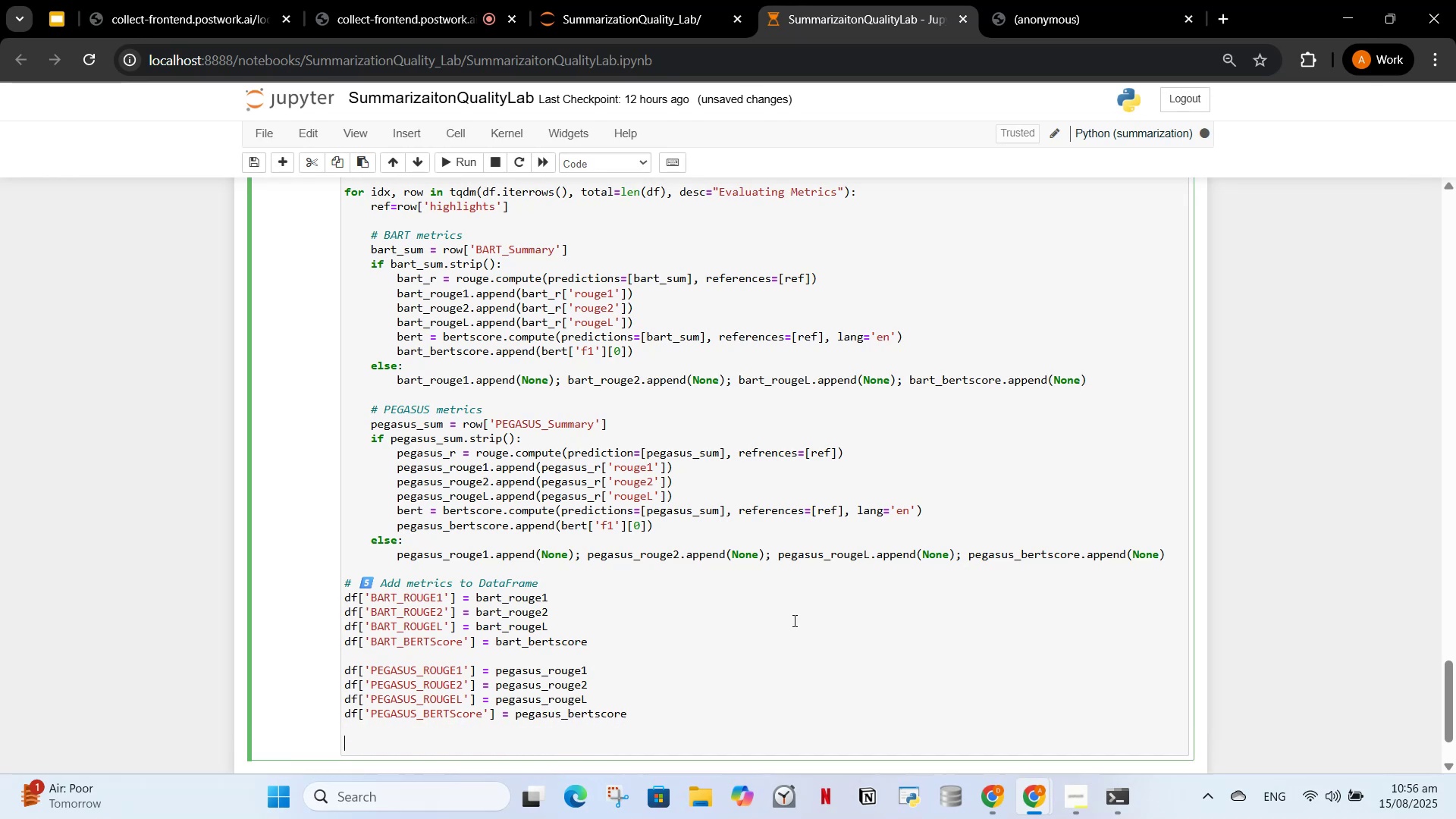 
 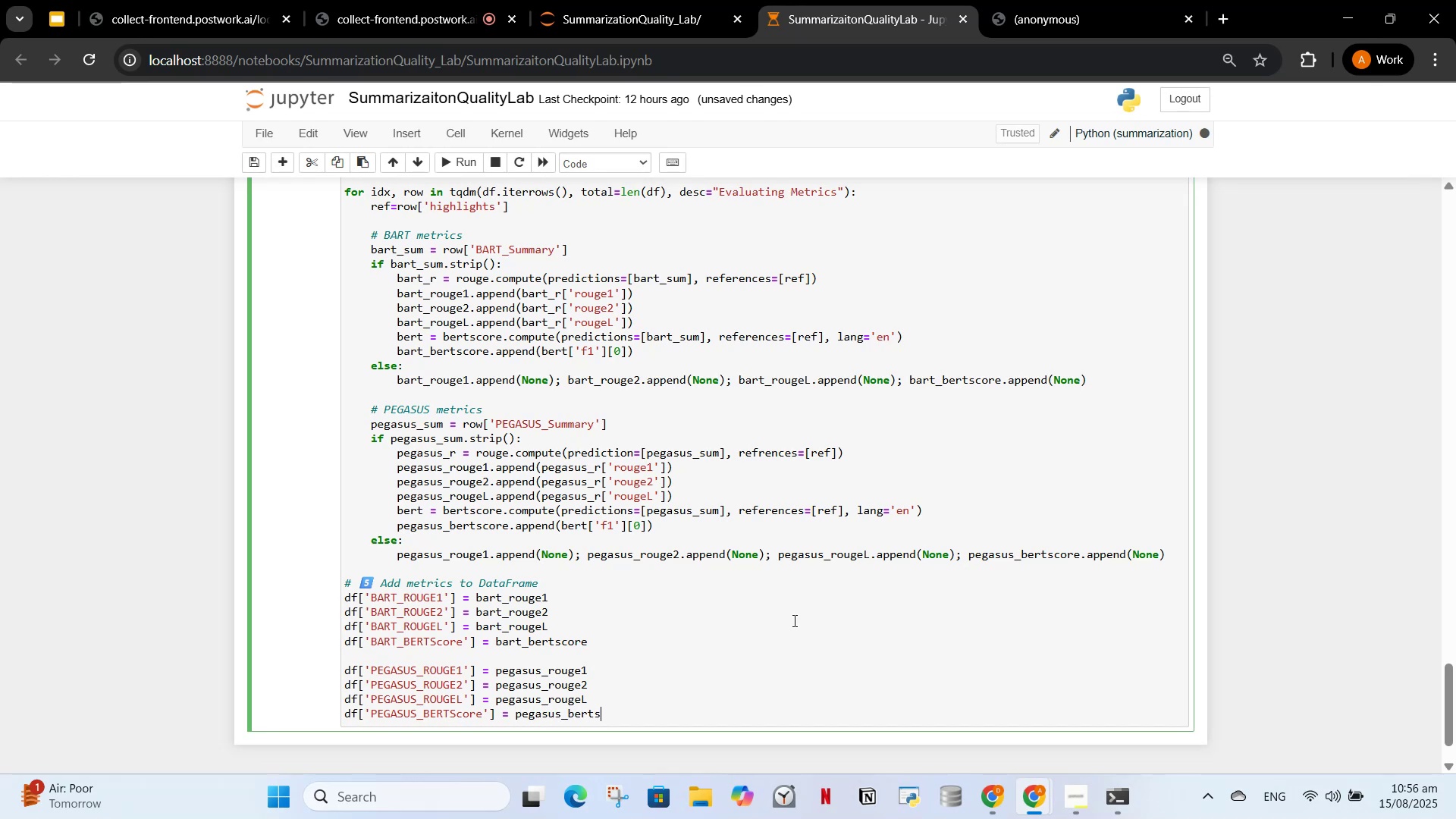 
key(Enter)
 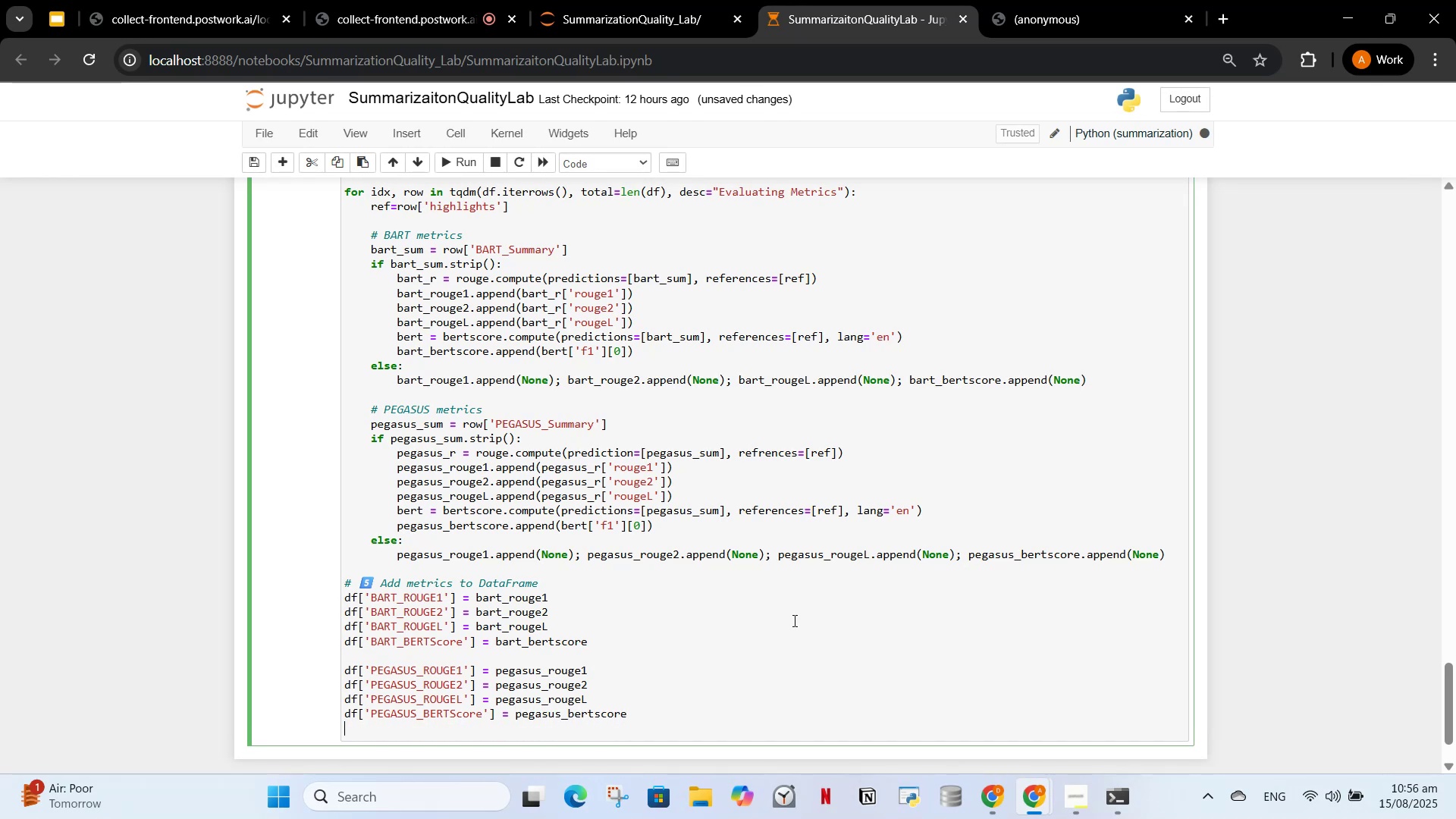 
key(Enter)
 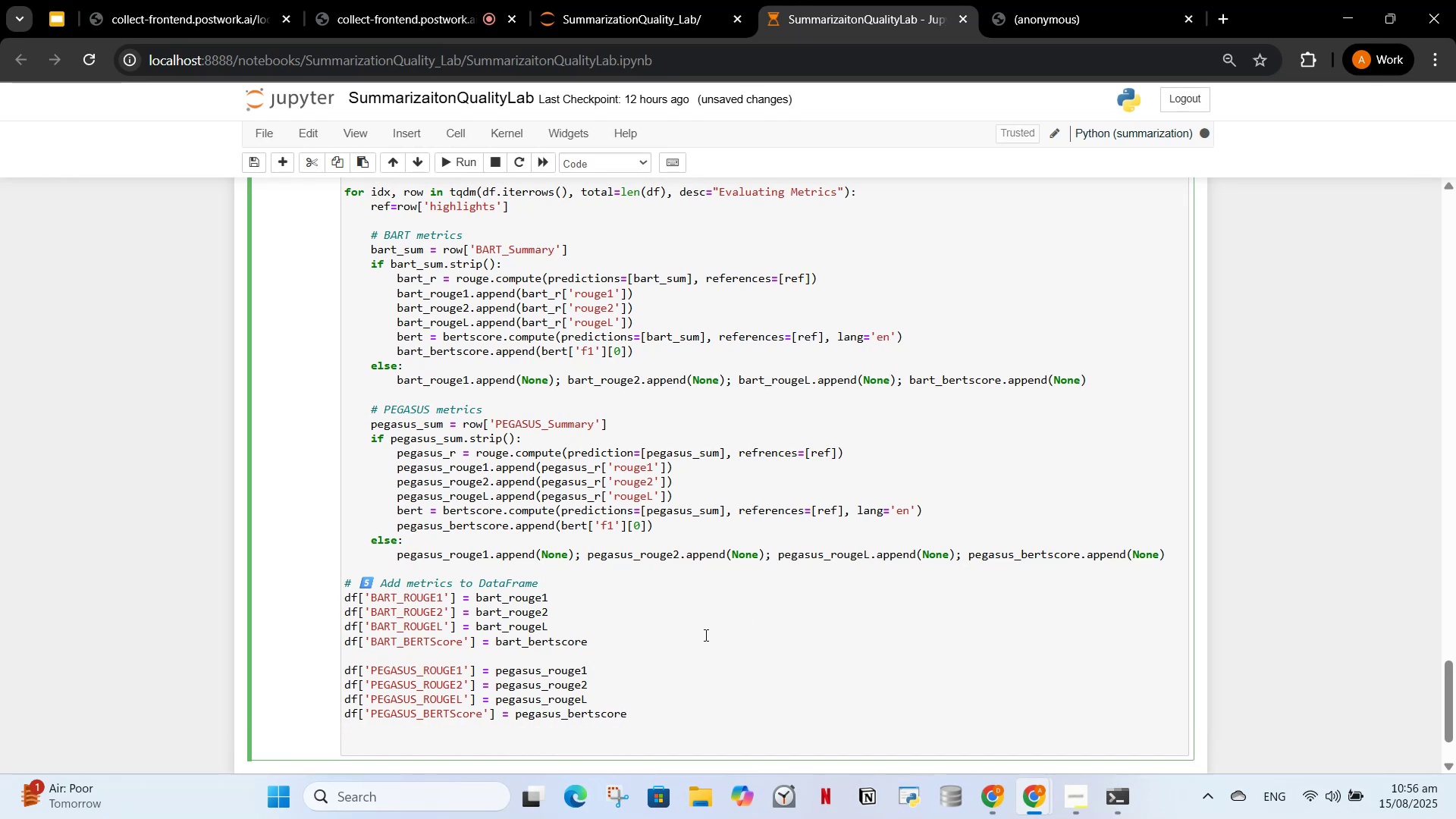 
scroll: coordinate [467, 648], scroll_direction: up, amount: 3.0
 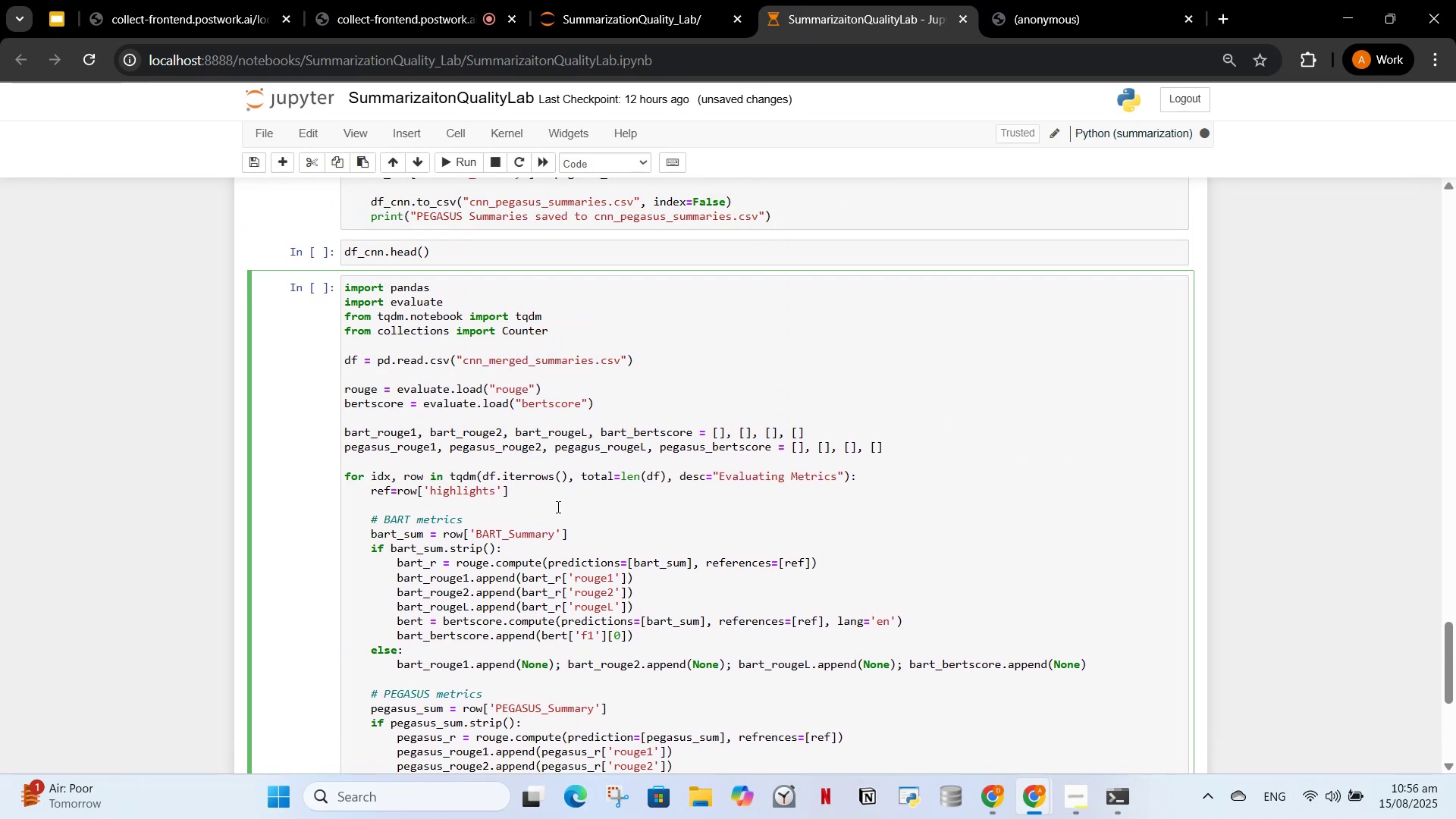 
scroll: coordinate [562, 479], scroll_direction: down, amount: 9.0
 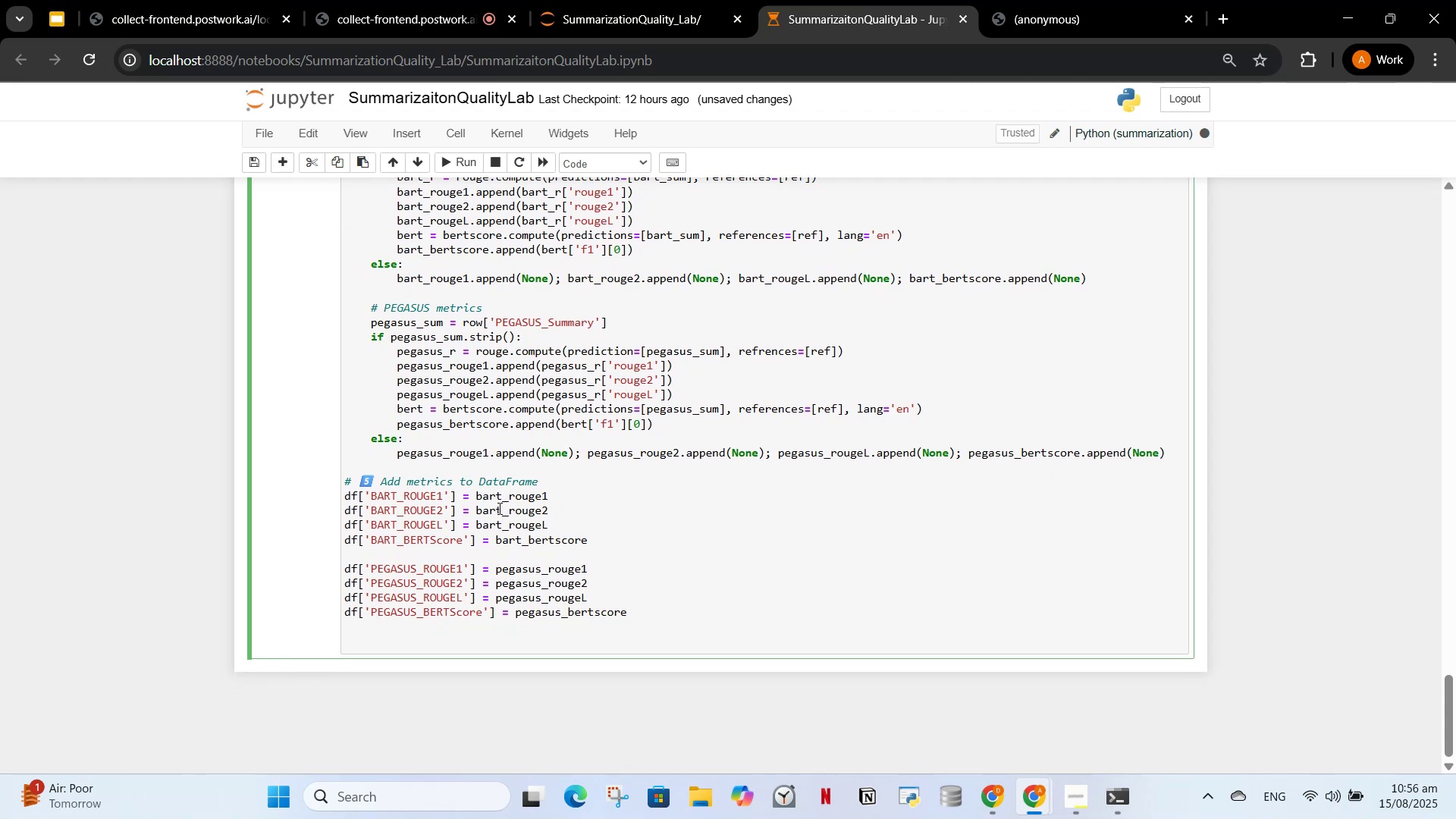 
scroll: coordinate [561, 518], scroll_direction: up, amount: 31.0
 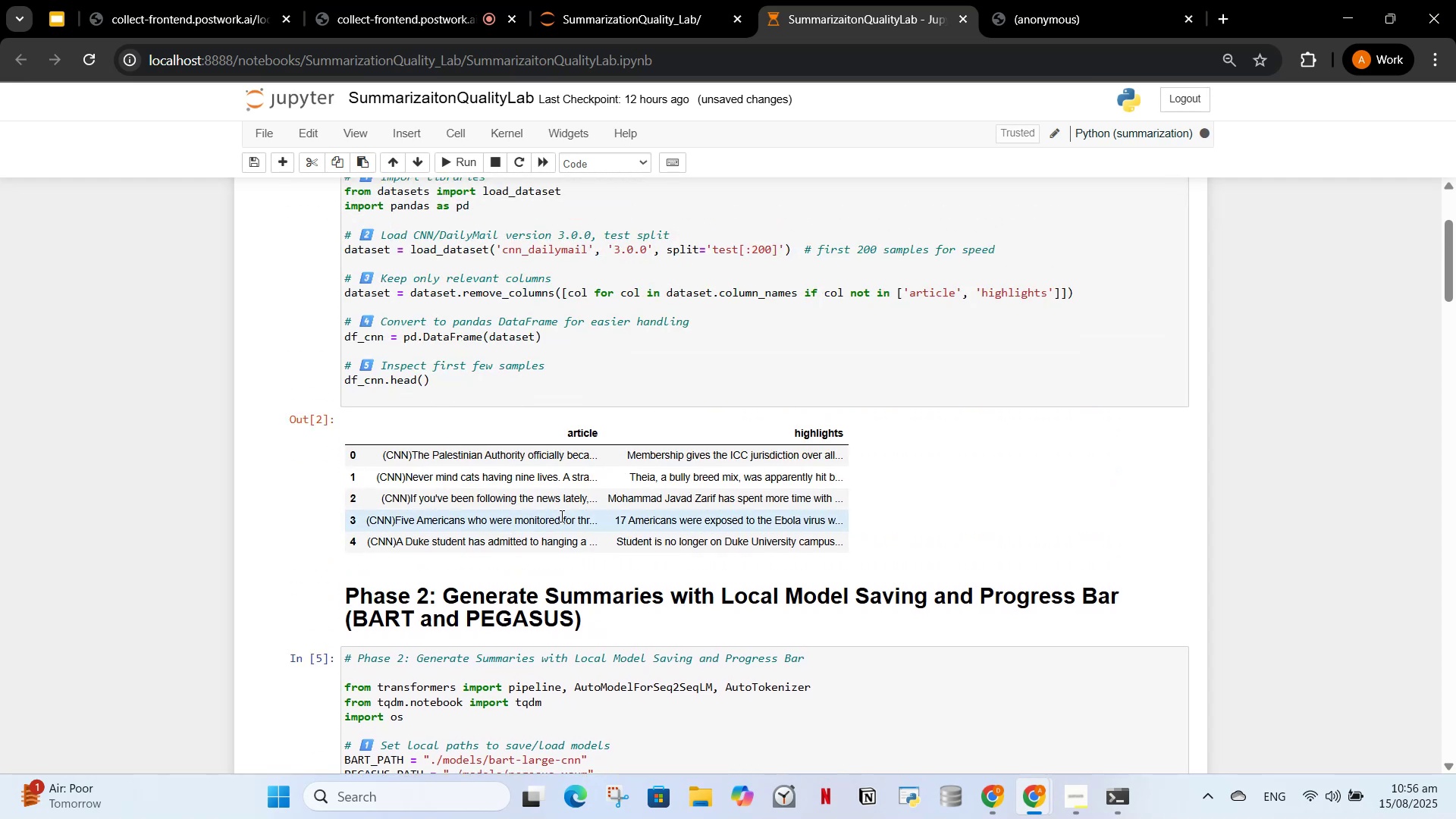 
scroll: coordinate [560, 516], scroll_direction: up, amount: 1.0
 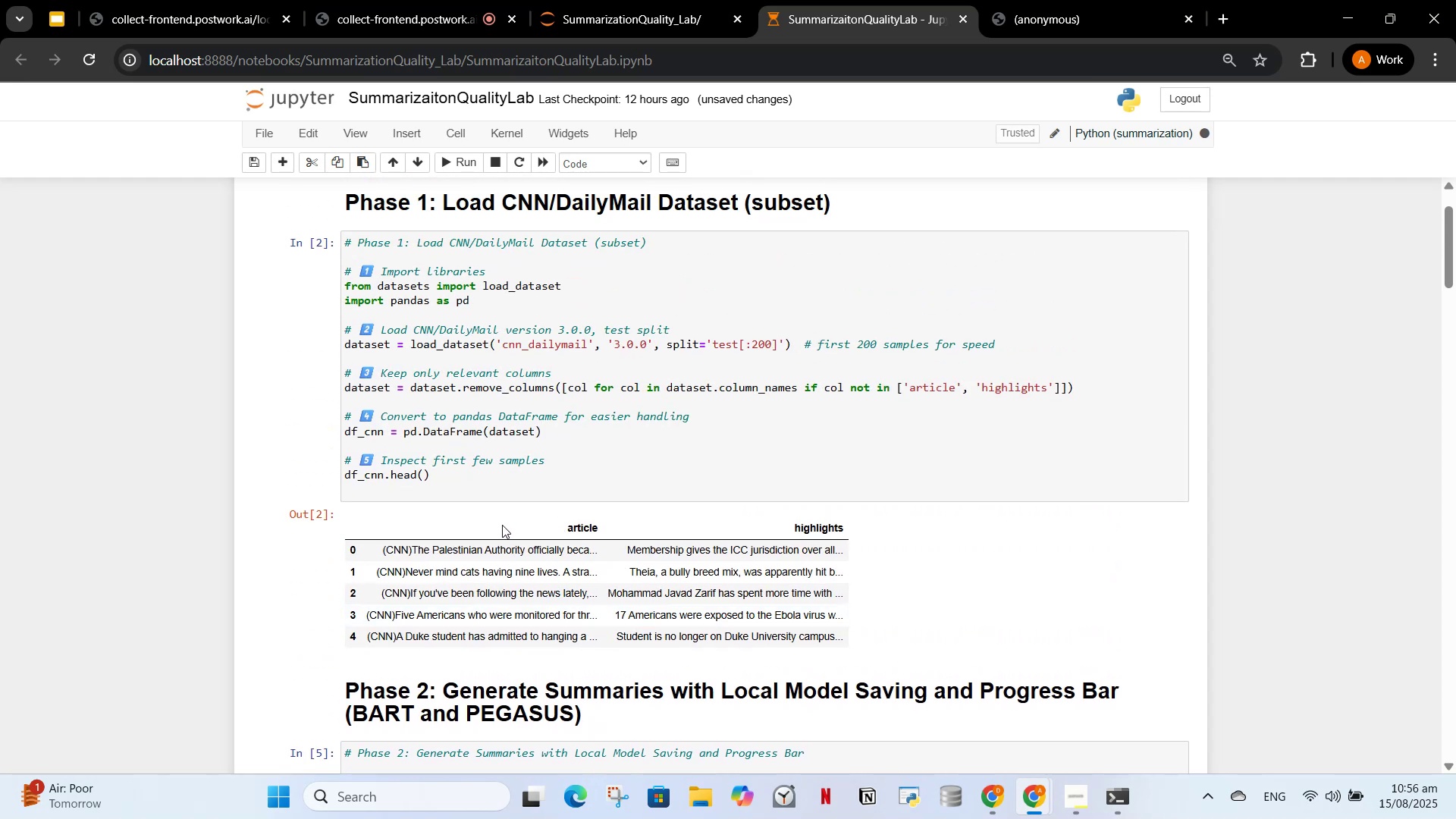 
key(Control+S)
 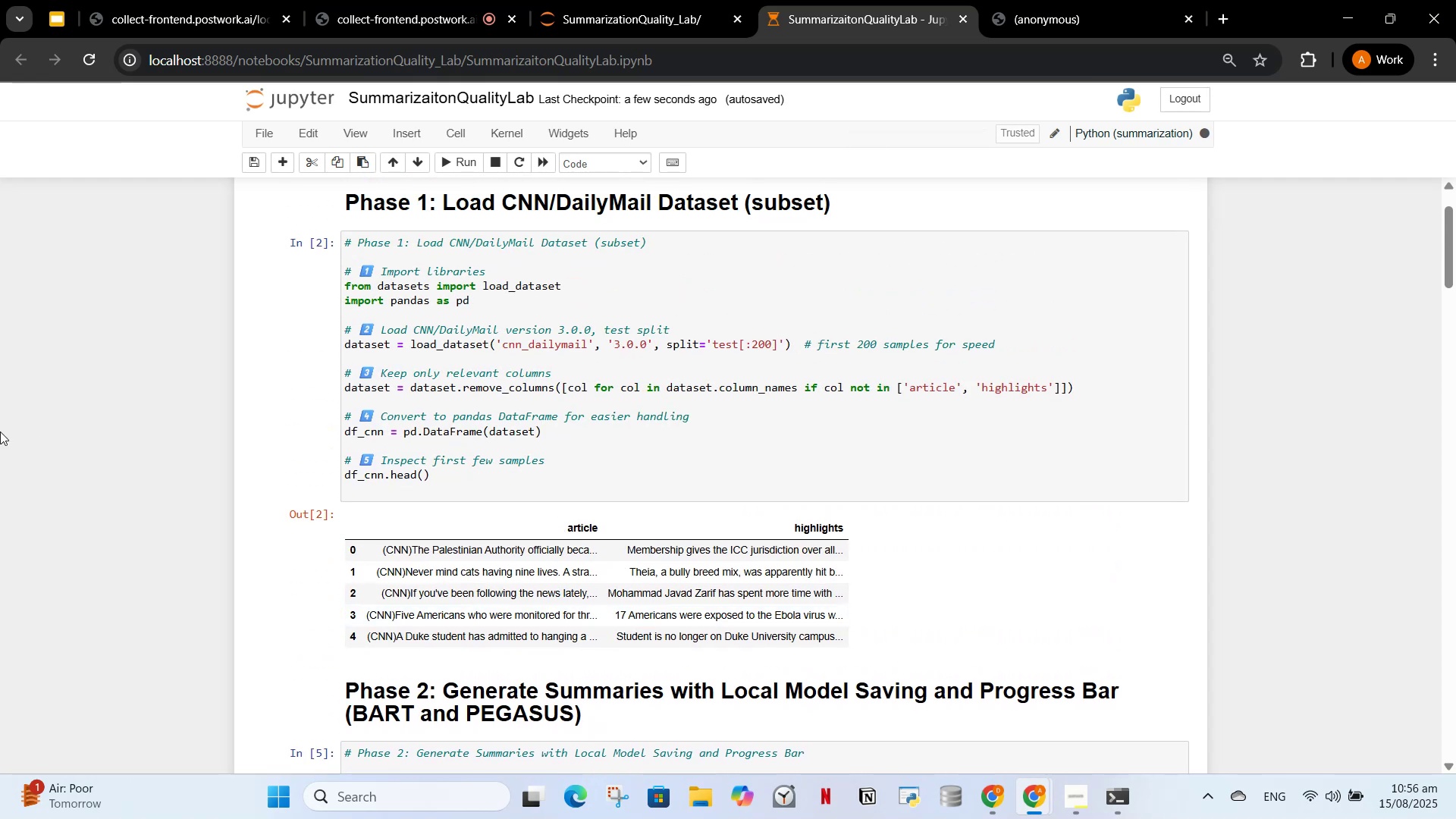 
scroll: coordinate [905, 580], scroll_direction: down, amount: 36.0
 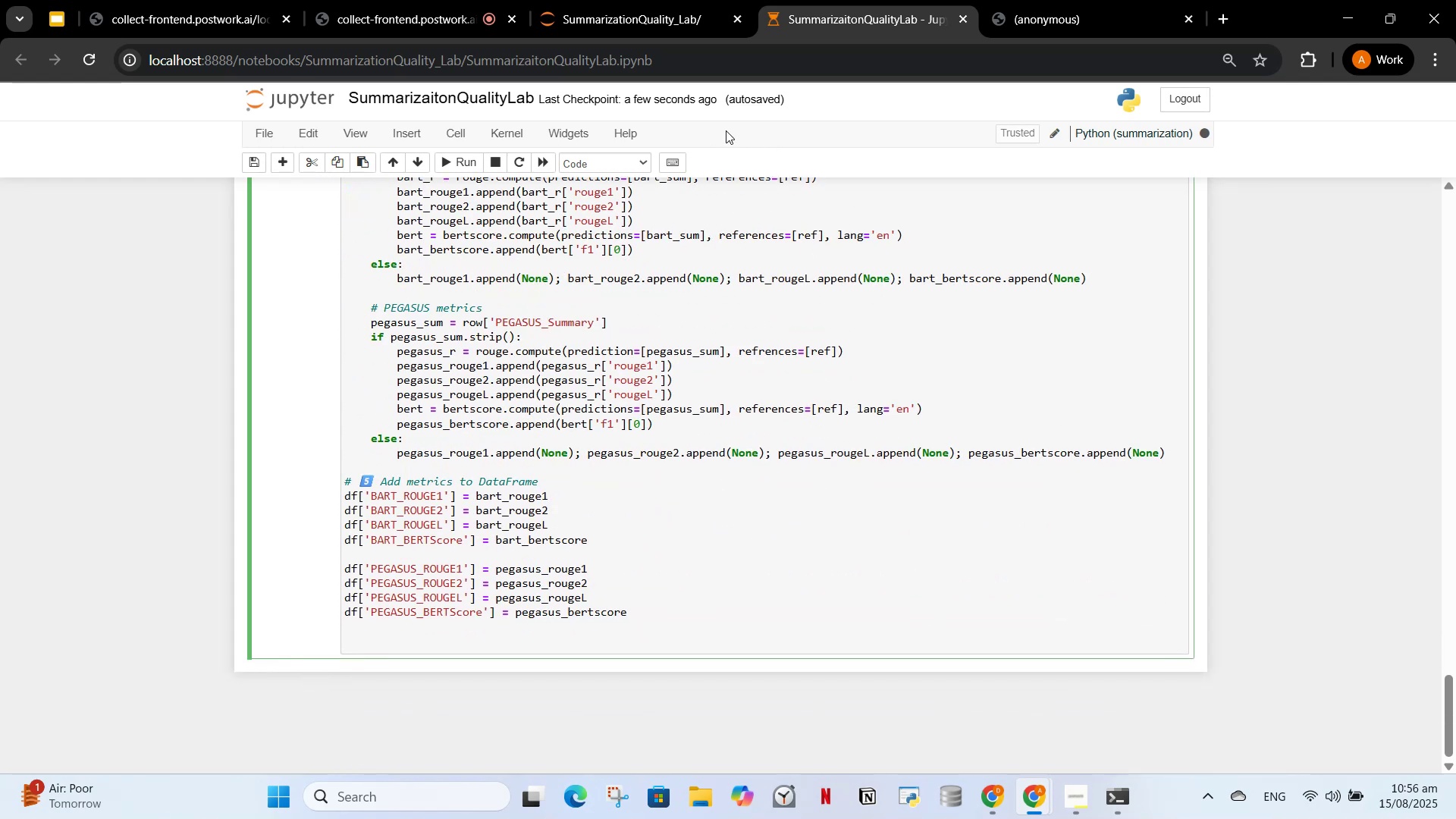 
left_click([366, 0])
 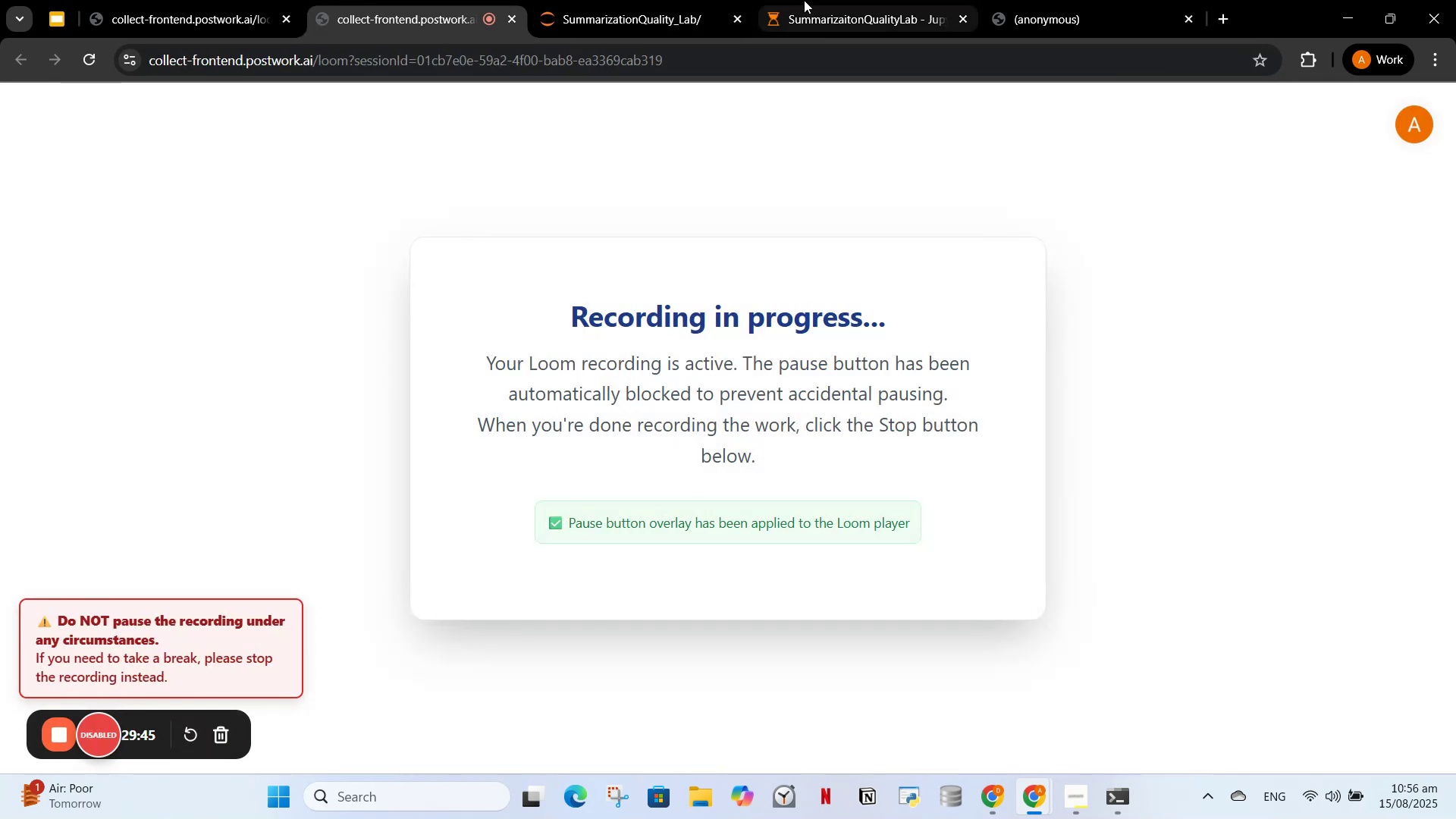 
left_click([802, 0])
 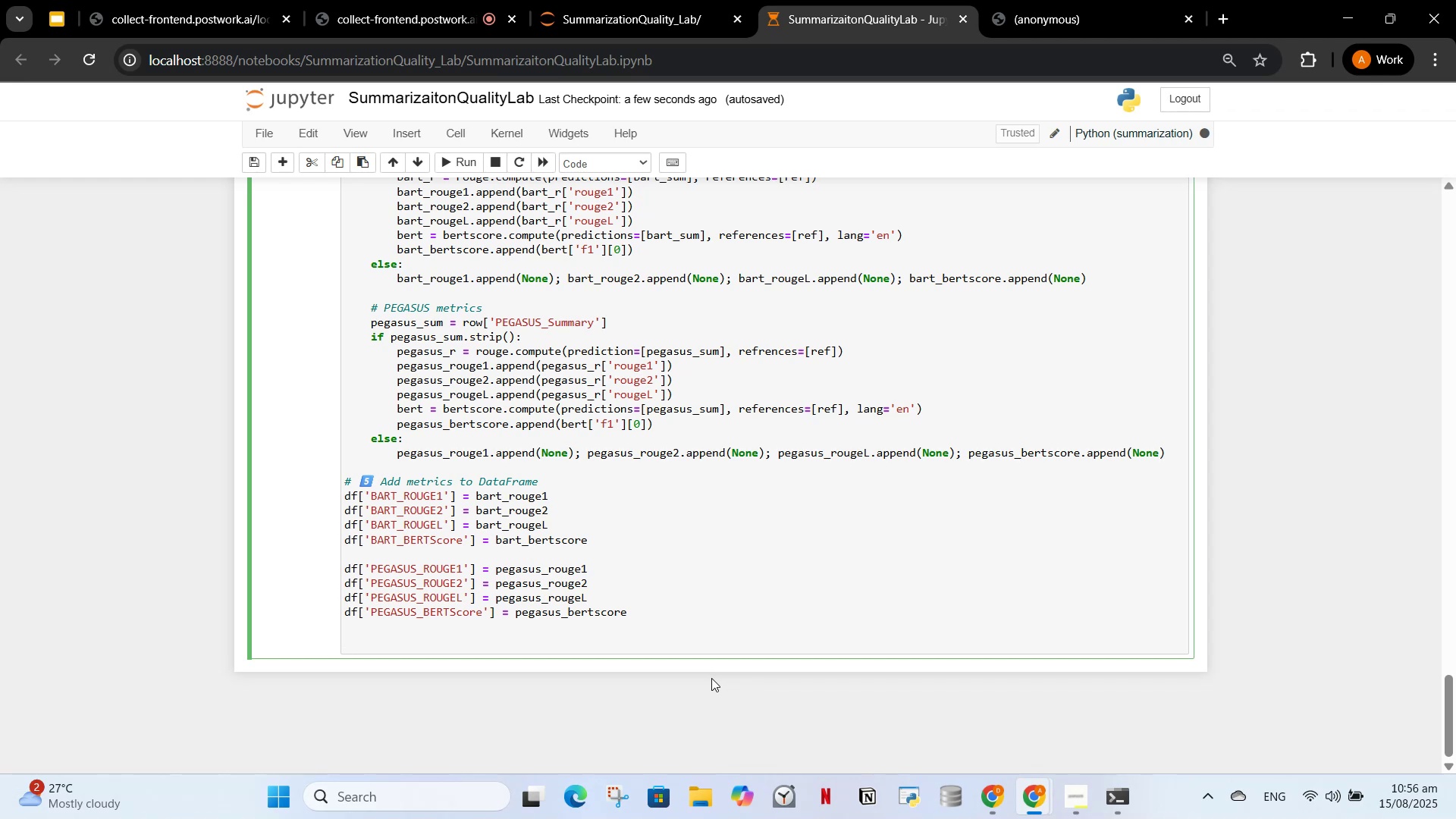 
wait(7.81)
 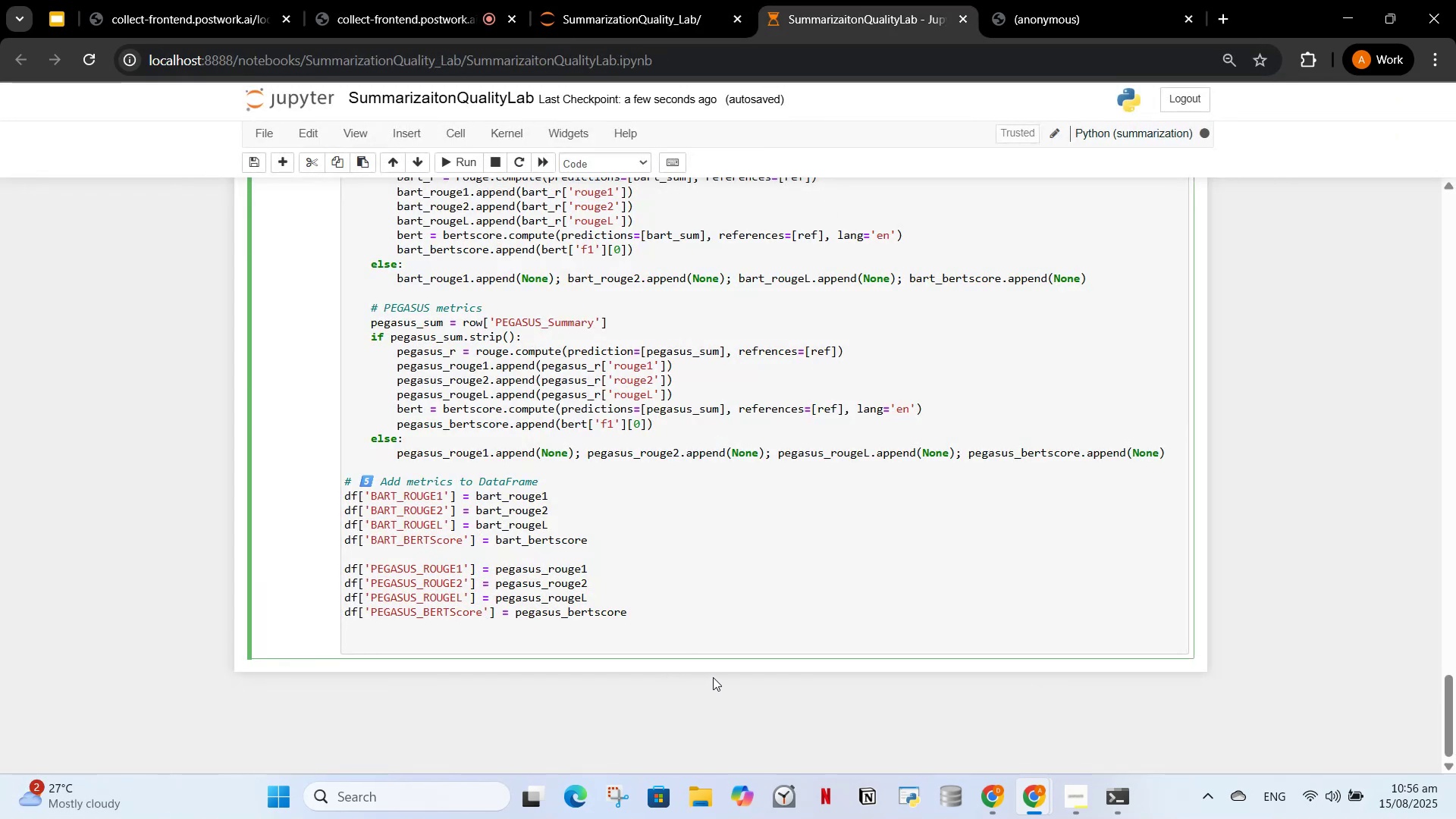 
left_click([998, 775])
 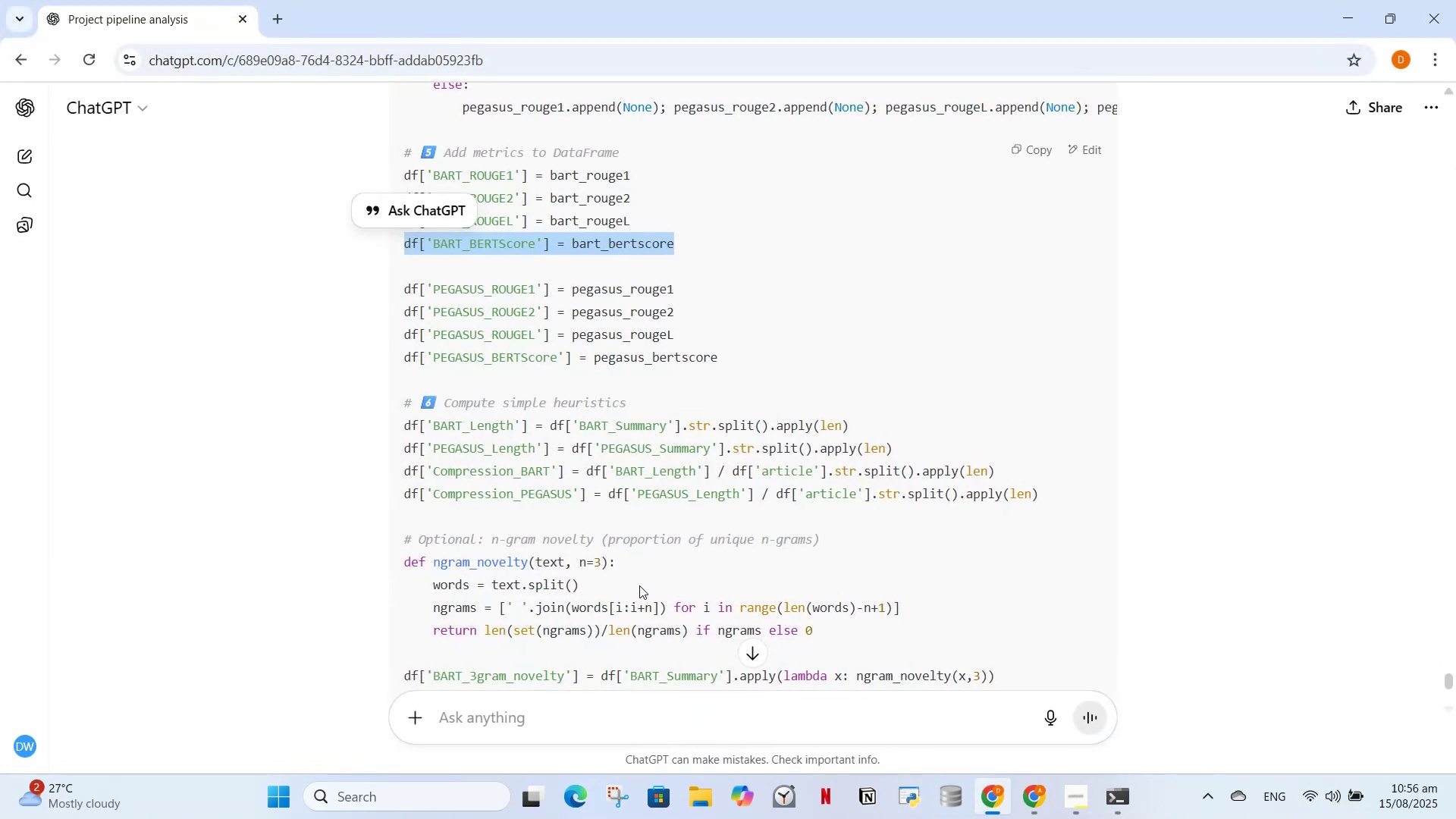 
scroll: coordinate [641, 585], scroll_direction: down, amount: 1.0
 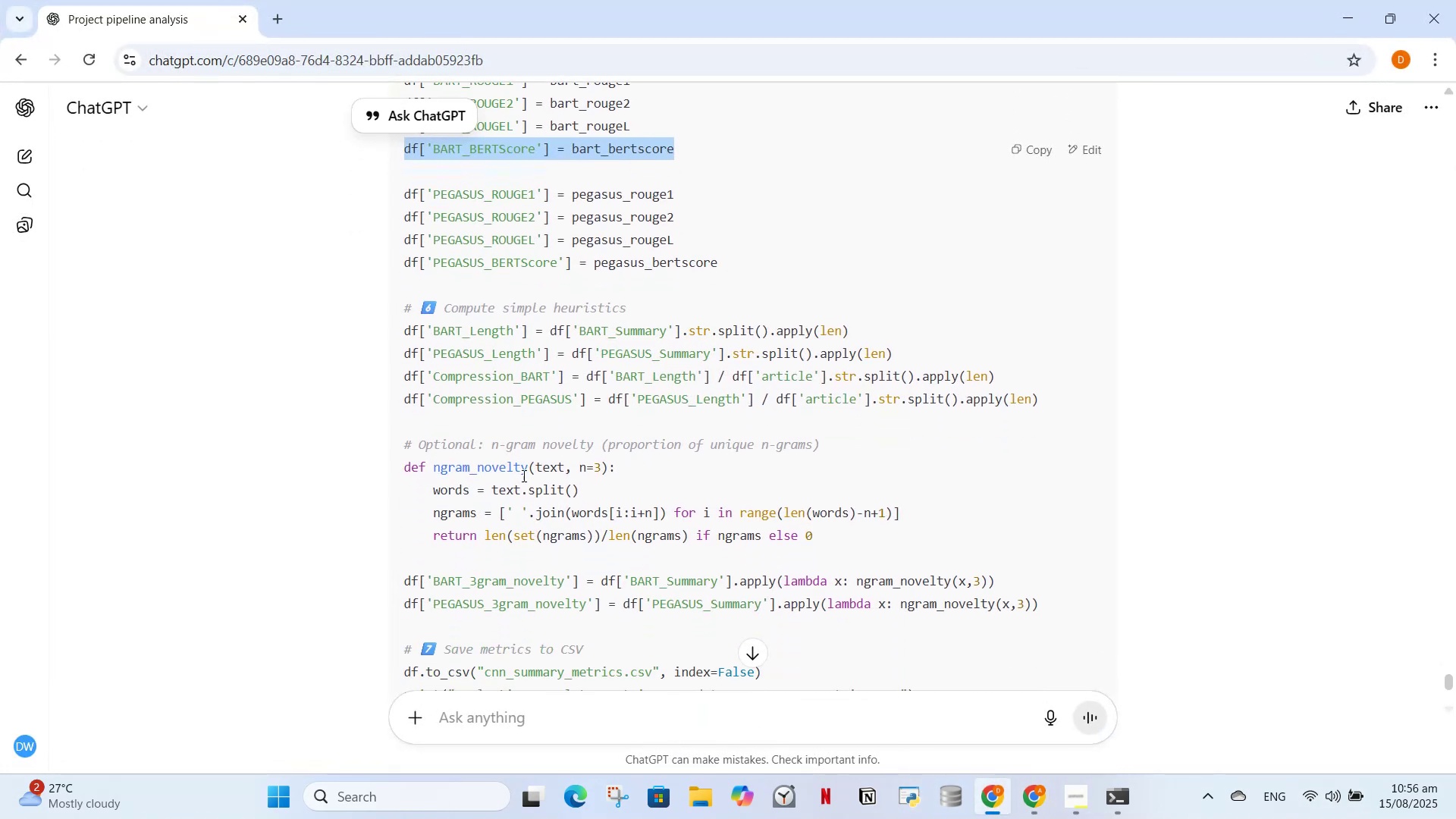 
left_click([507, 431])
 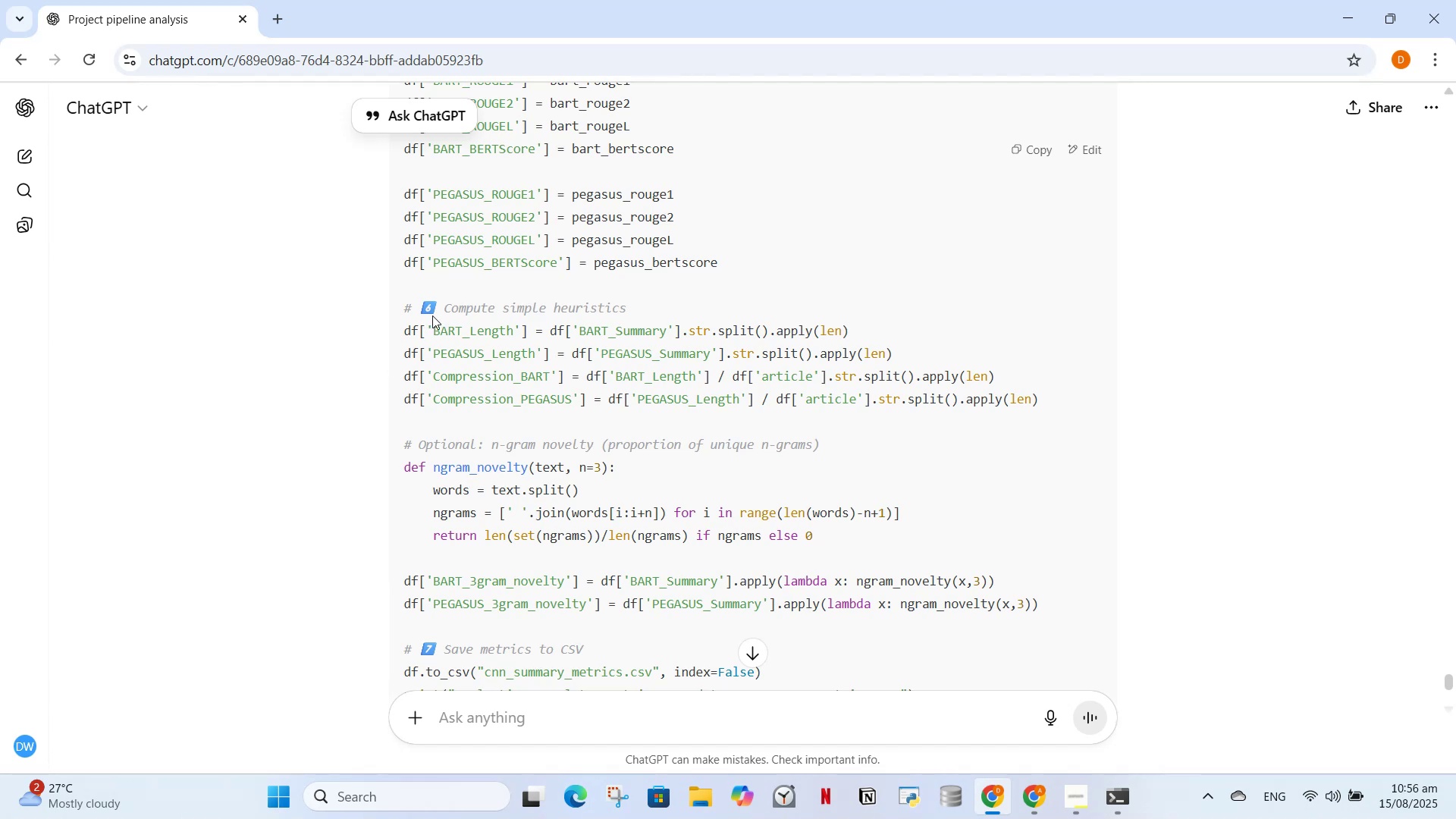 
left_click_drag(start_coordinate=[405, 306], to_coordinate=[1050, 404])
 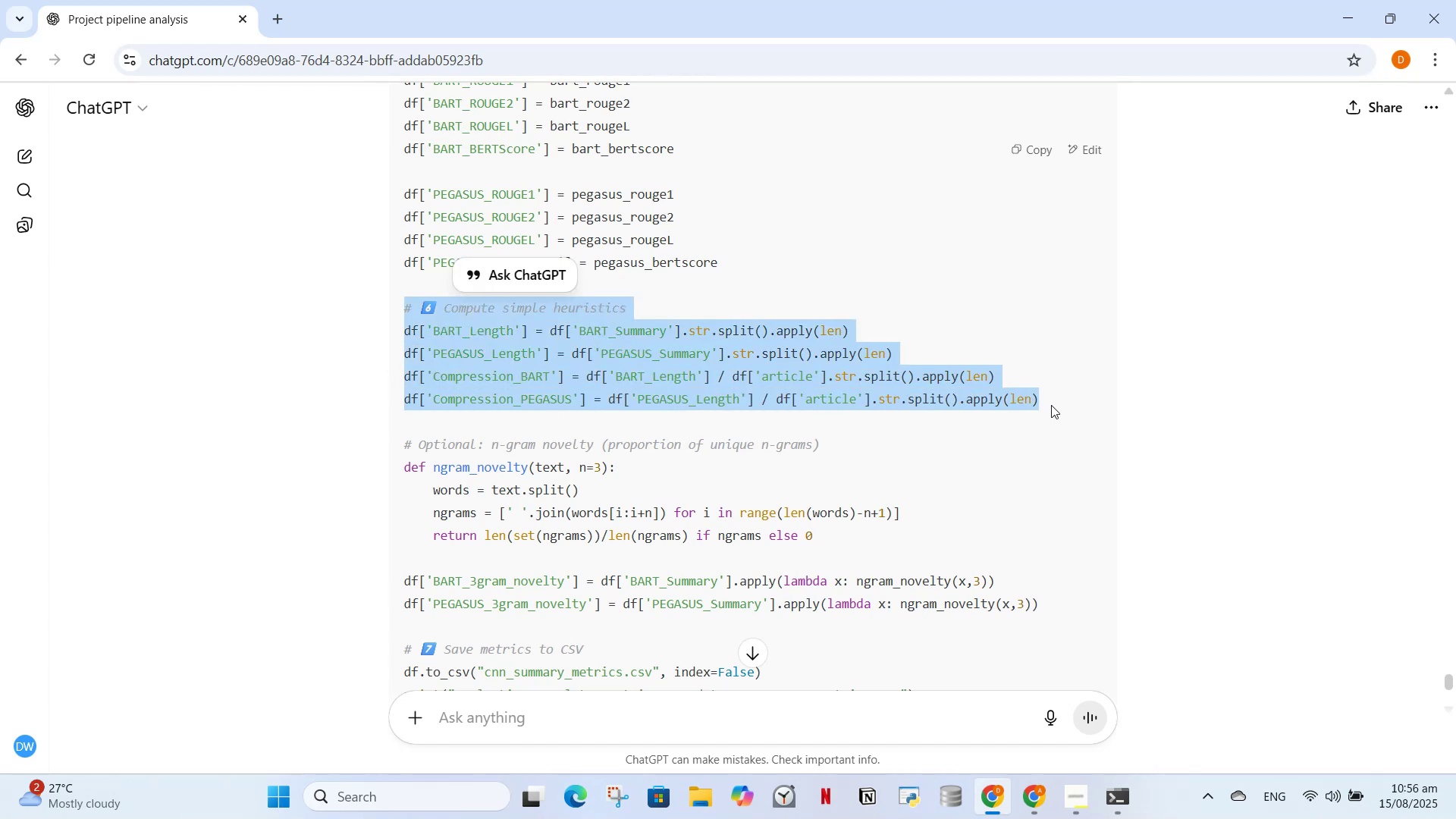 
key(Control+C)
 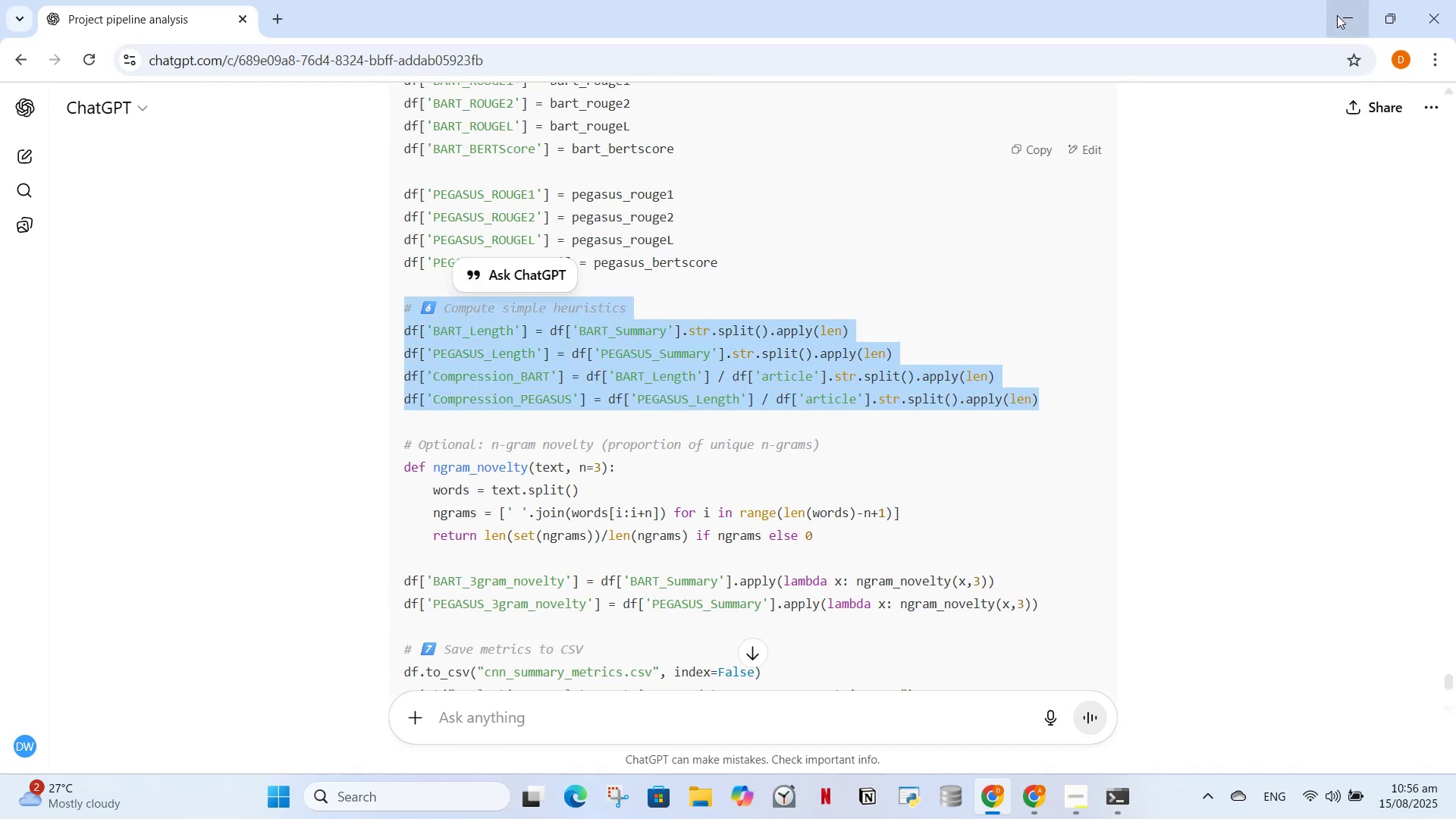 
left_click_drag(start_coordinate=[1329, 7], to_coordinate=[1329, 12])
 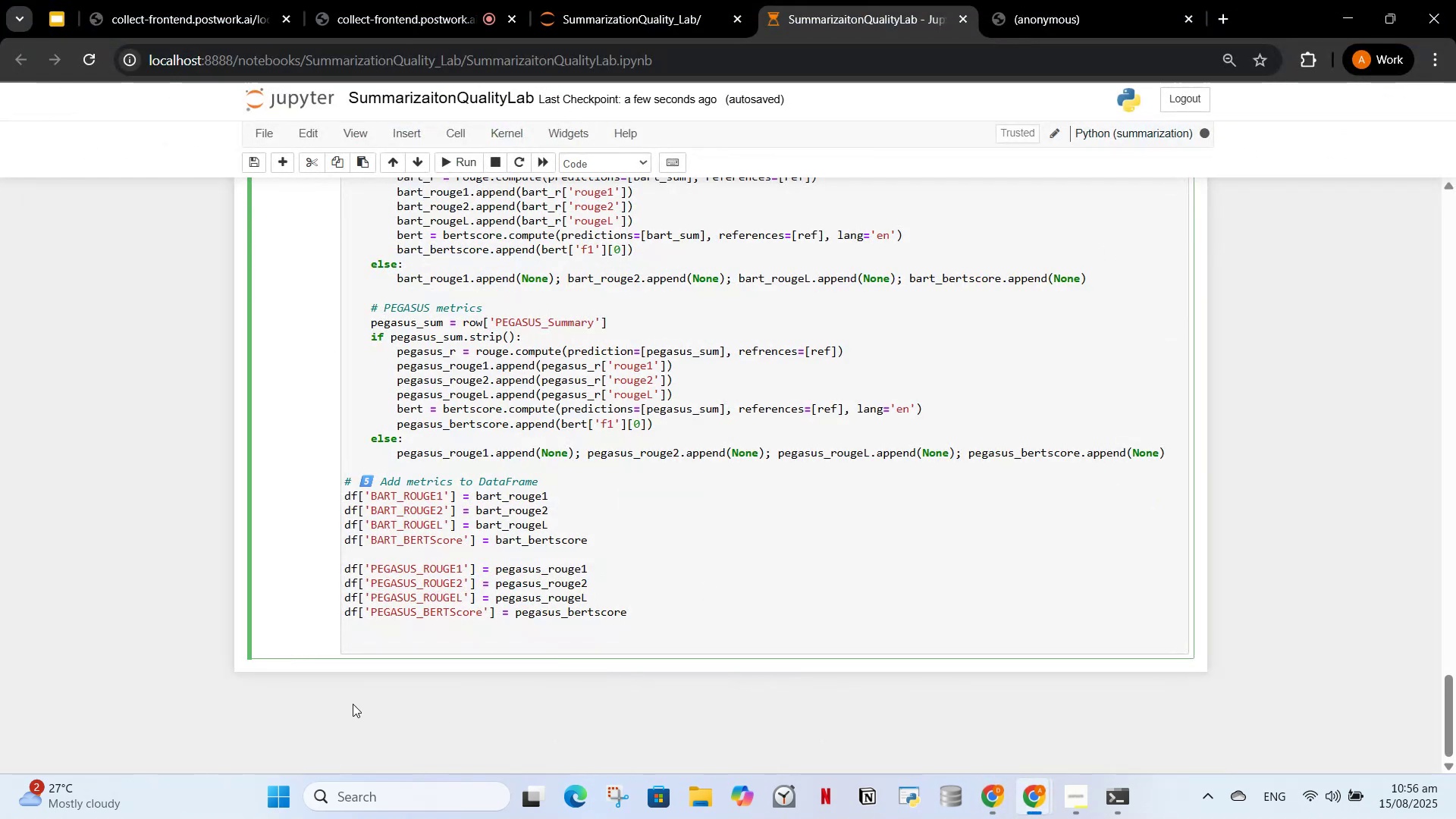 
key(Control+V)
 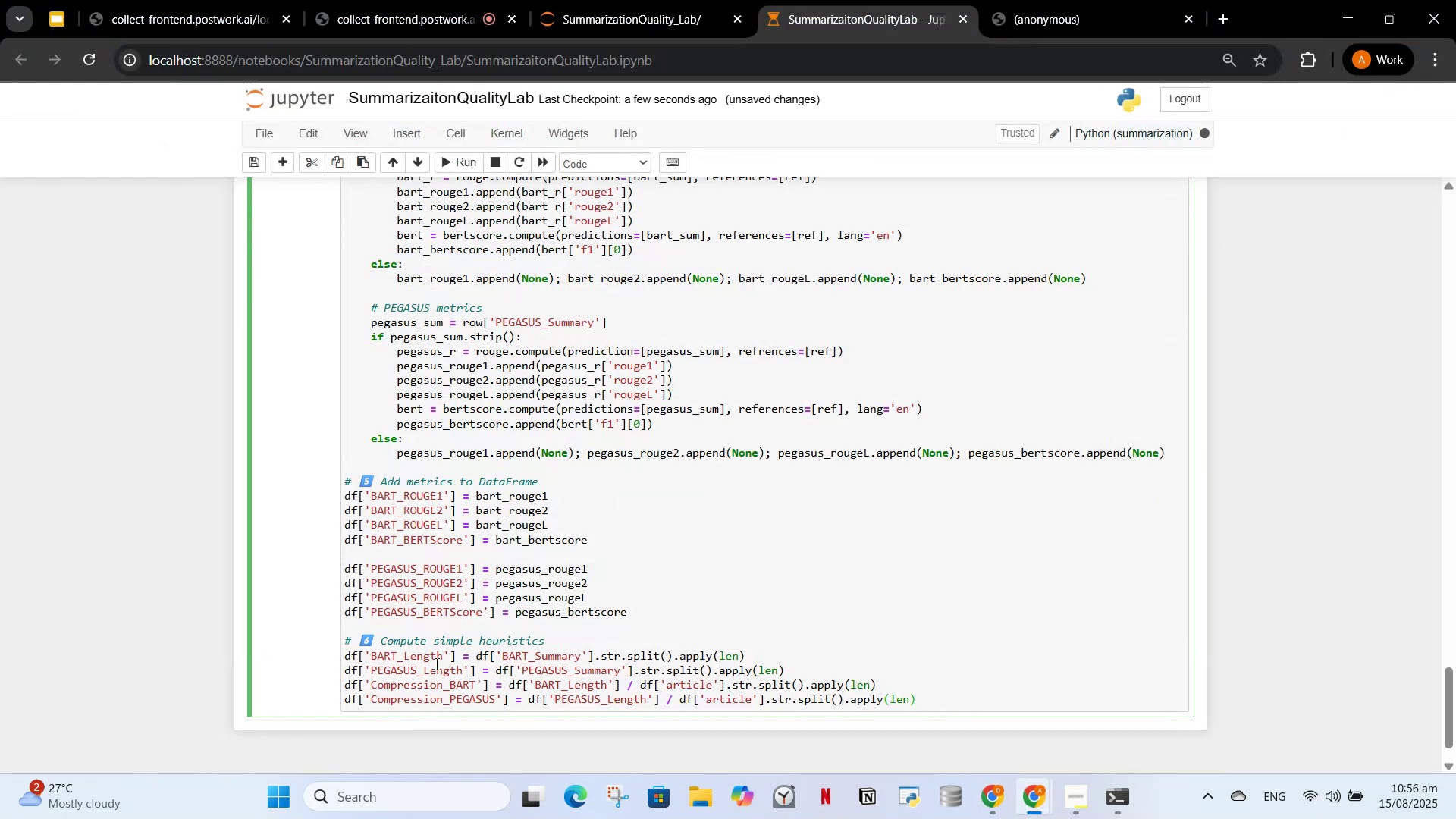 
scroll: coordinate [435, 664], scroll_direction: down, amount: 1.0
 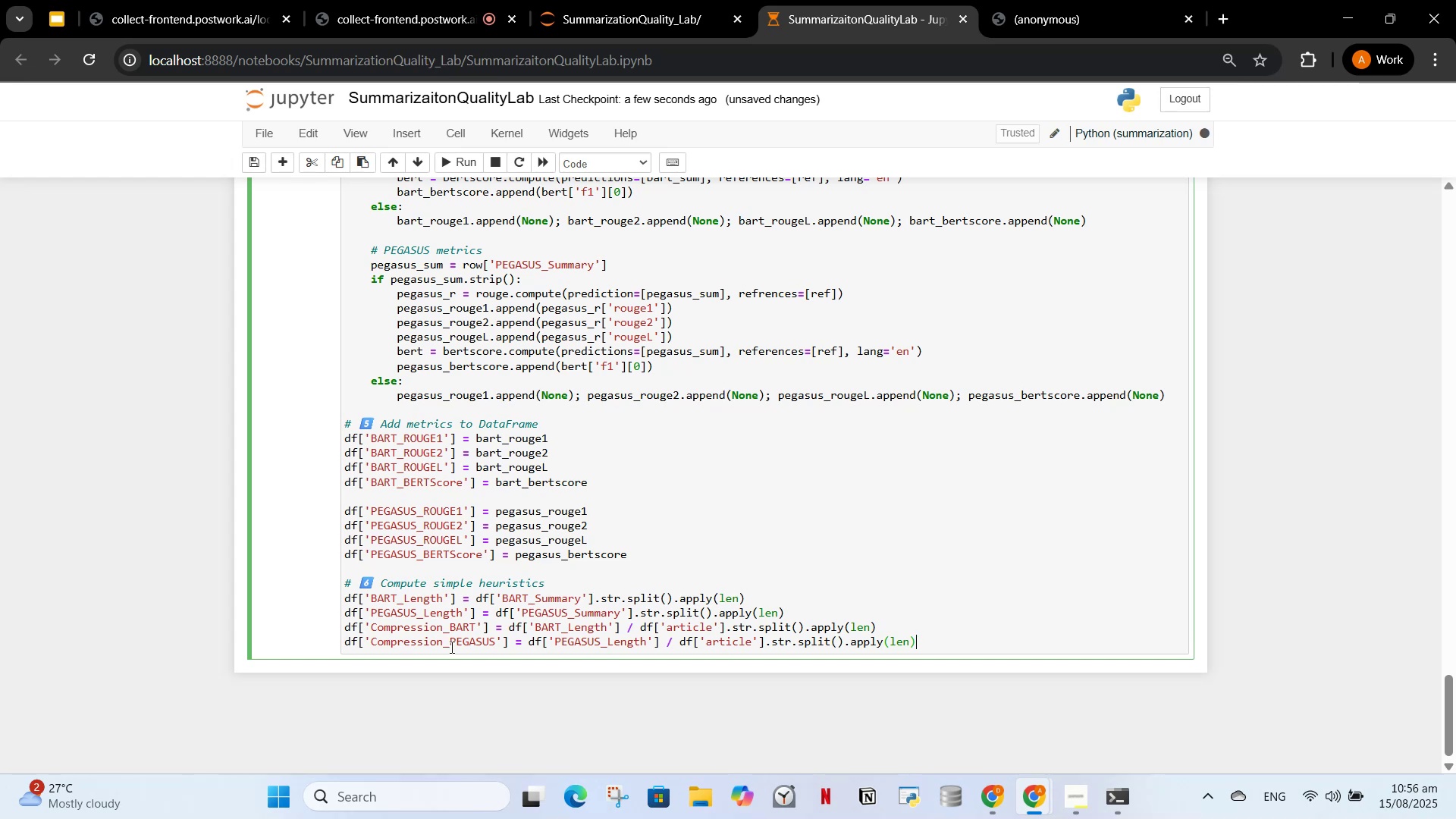 
key(Enter)
 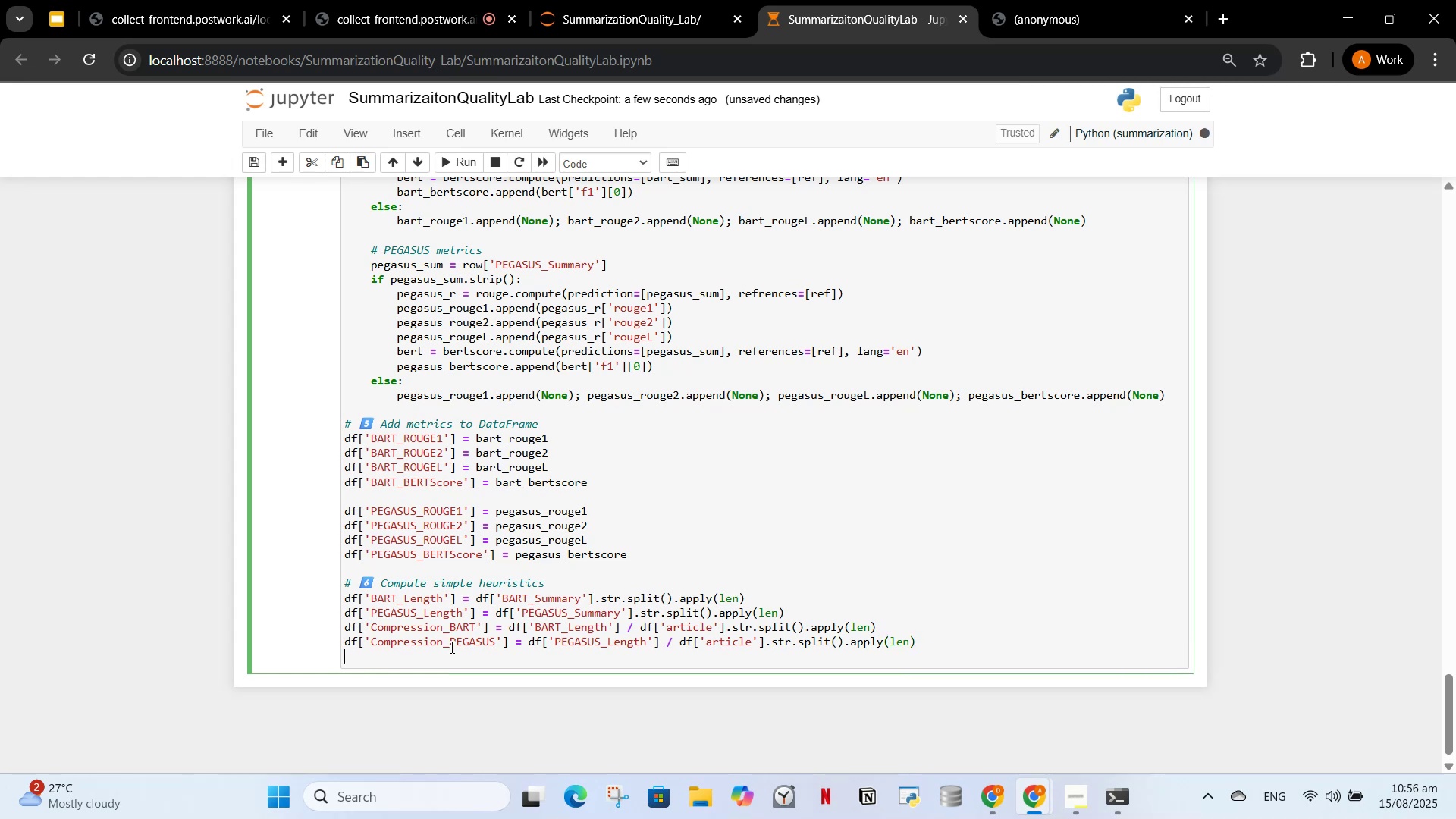 
key(Enter)
 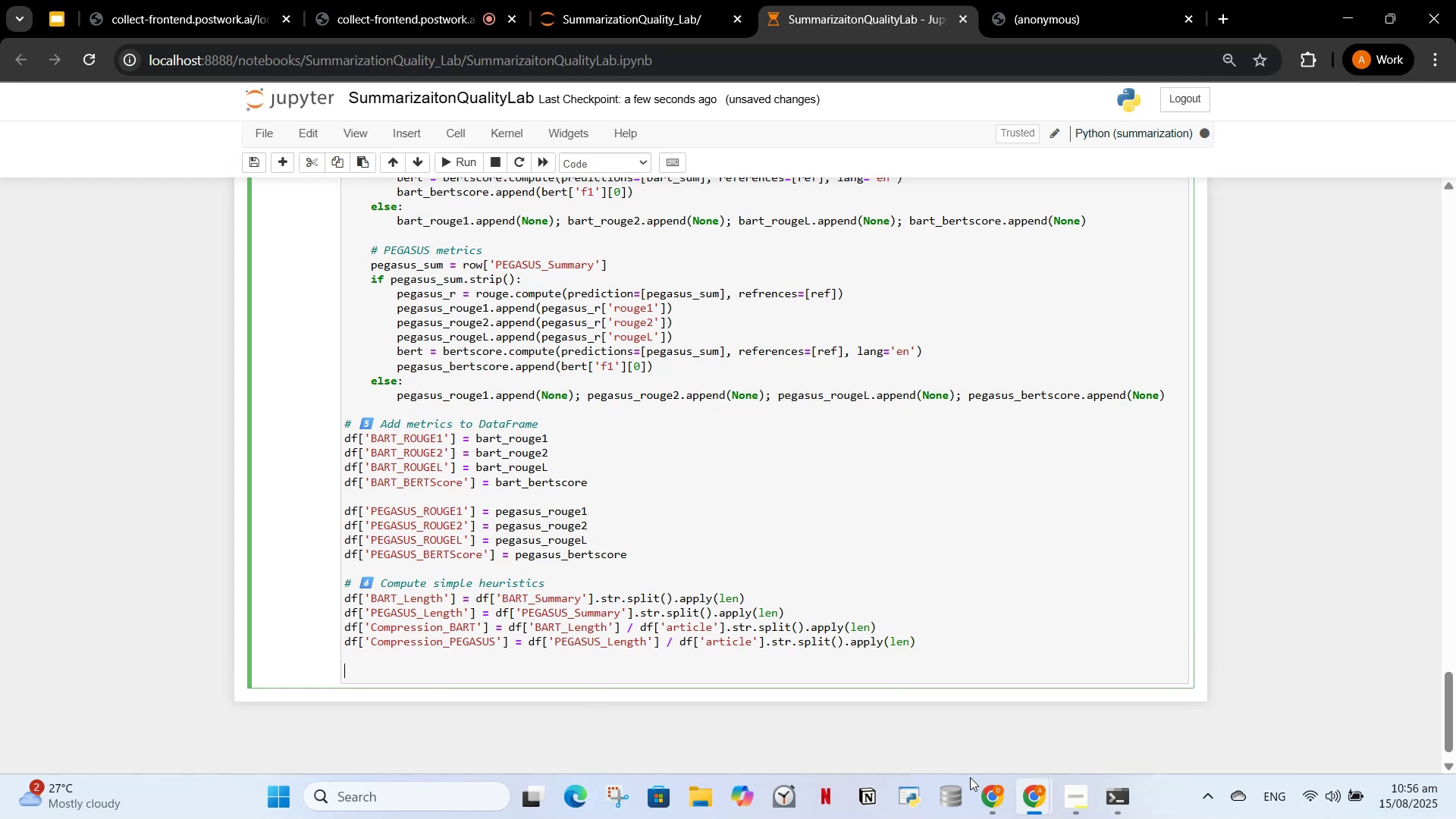 
left_click([987, 818])
 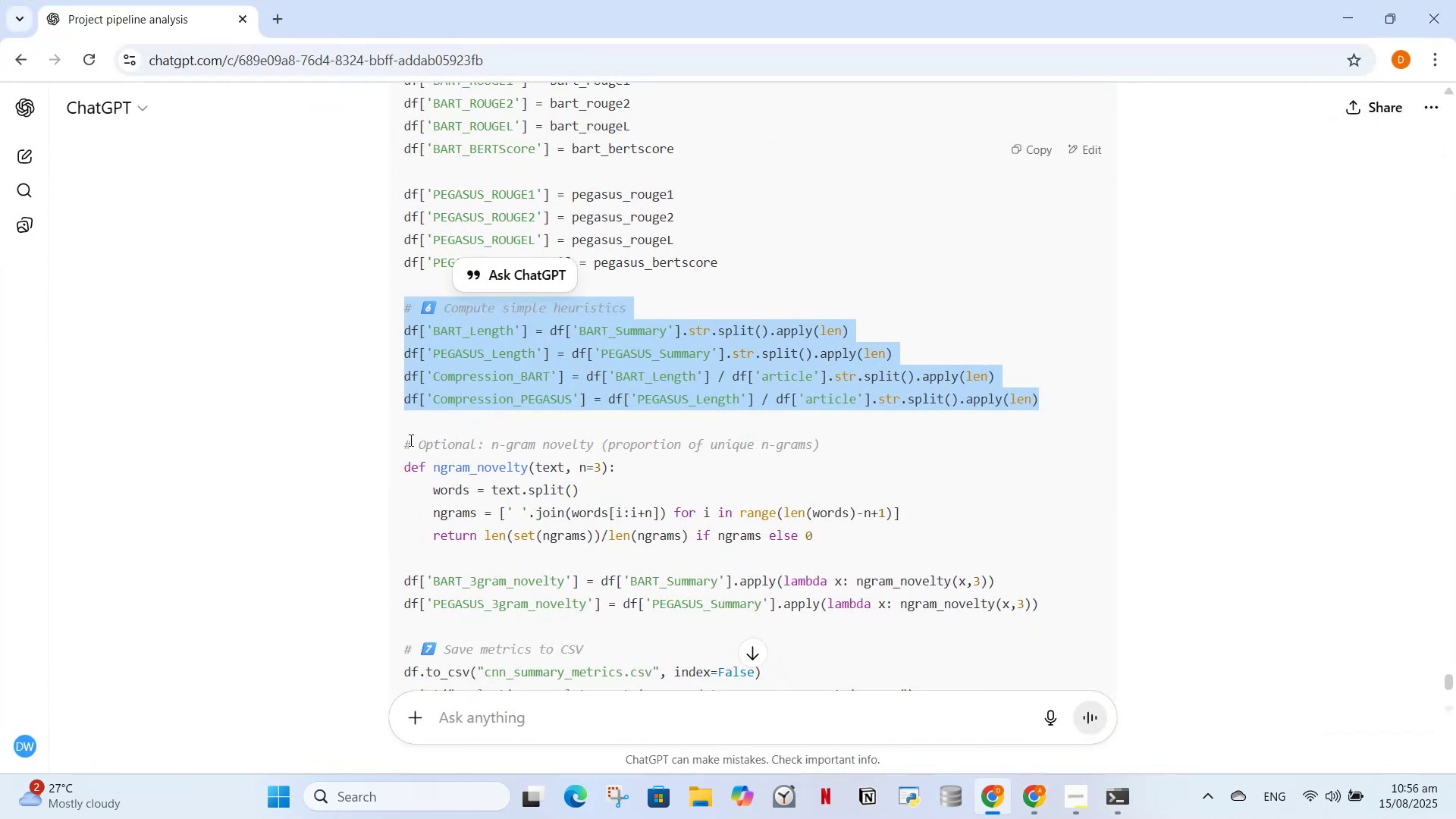 
left_click_drag(start_coordinate=[406, 438], to_coordinate=[1041, 618])
 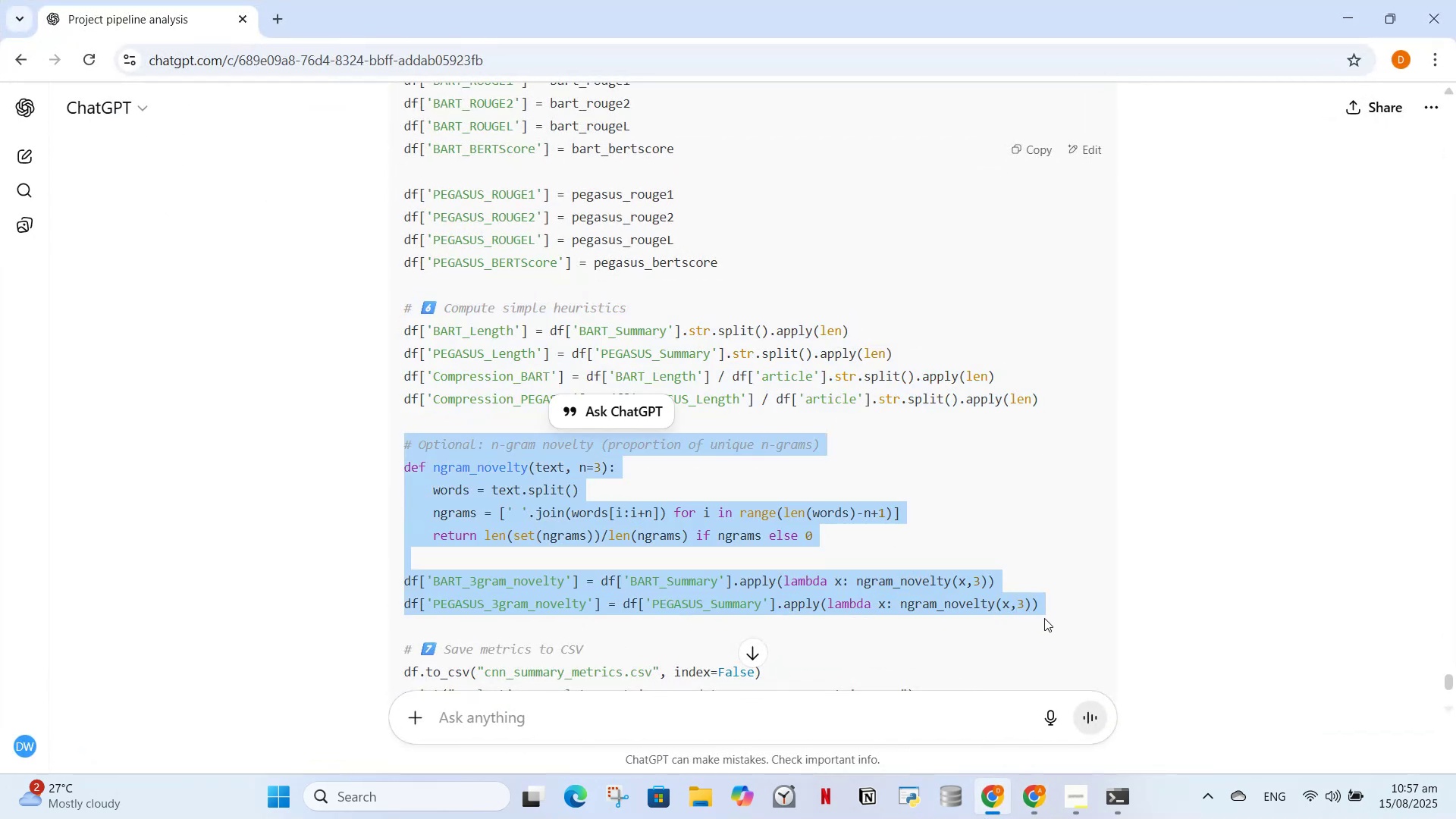 
key(Control+C)
 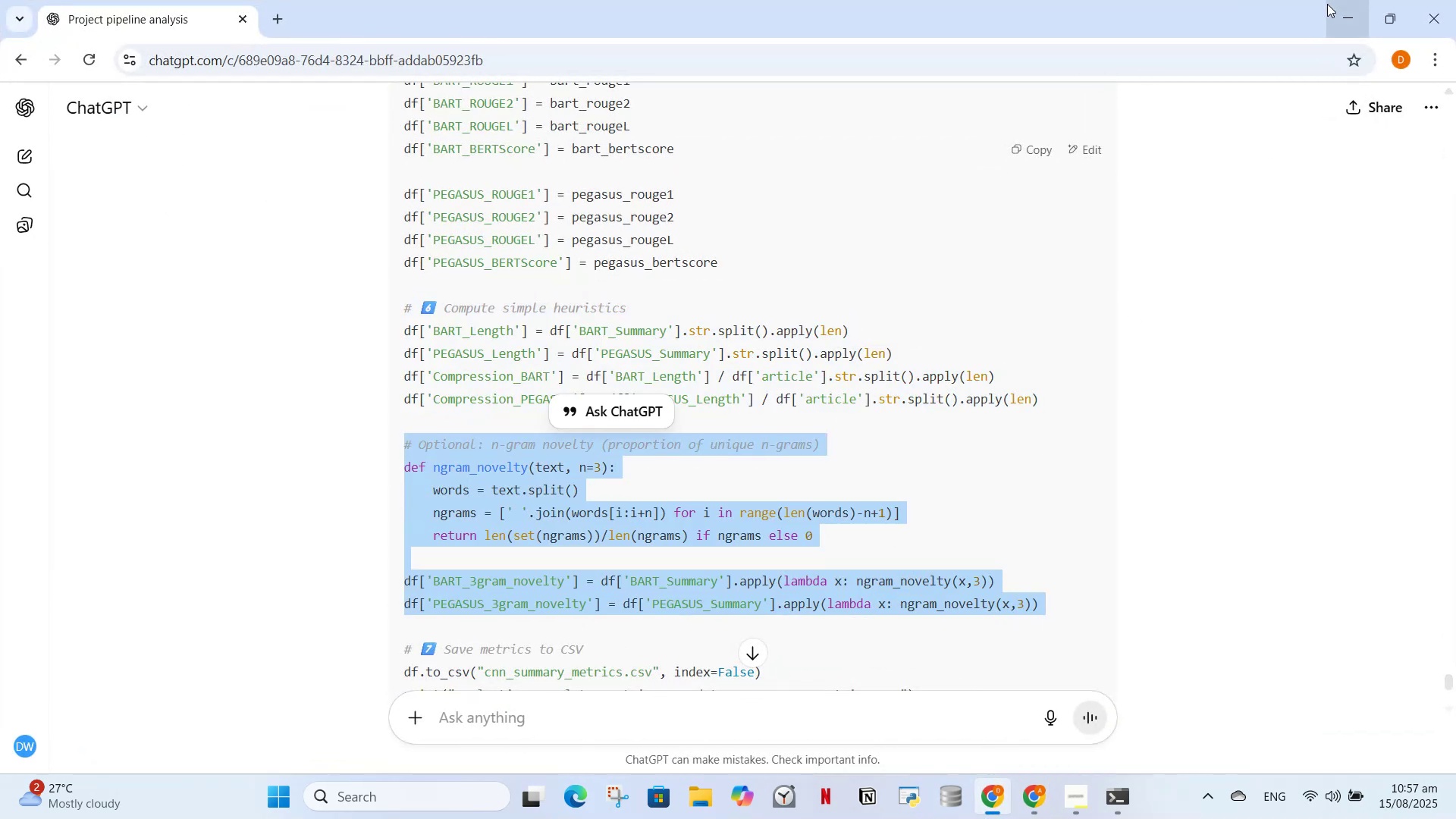 
left_click([1328, 5])
 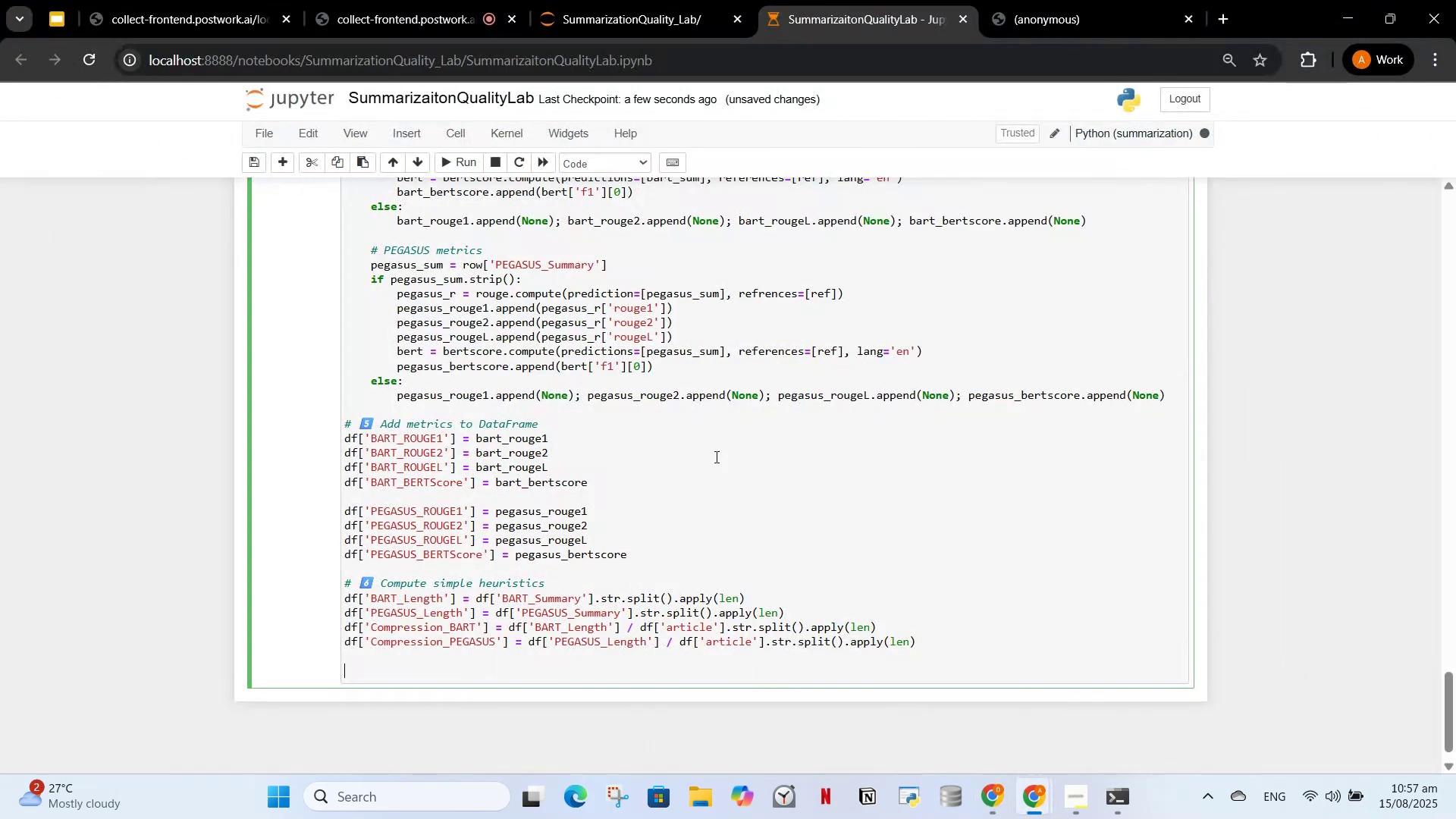 
key(Control+V)
 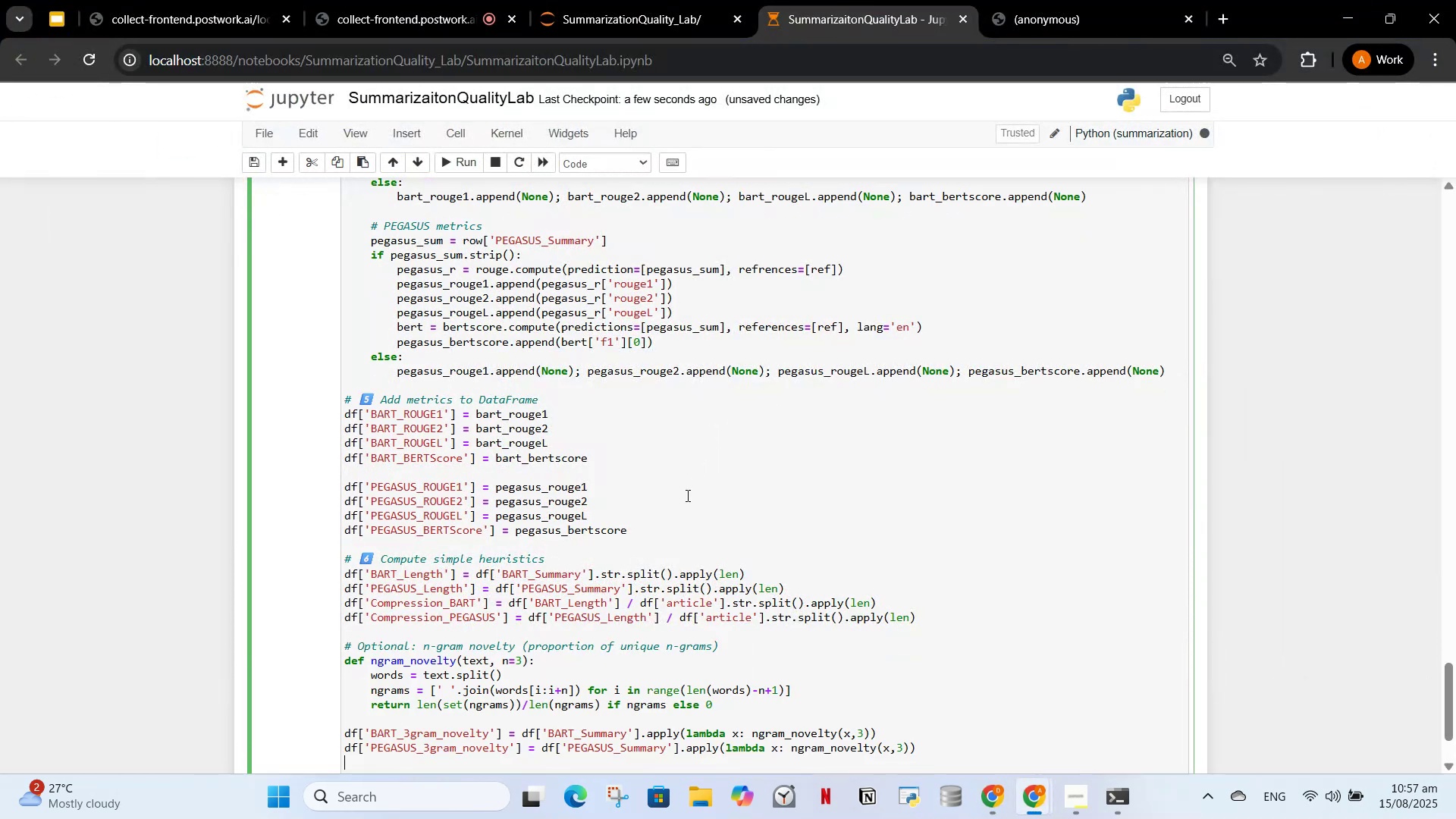 
scroll: coordinate [684, 504], scroll_direction: down, amount: 2.0
 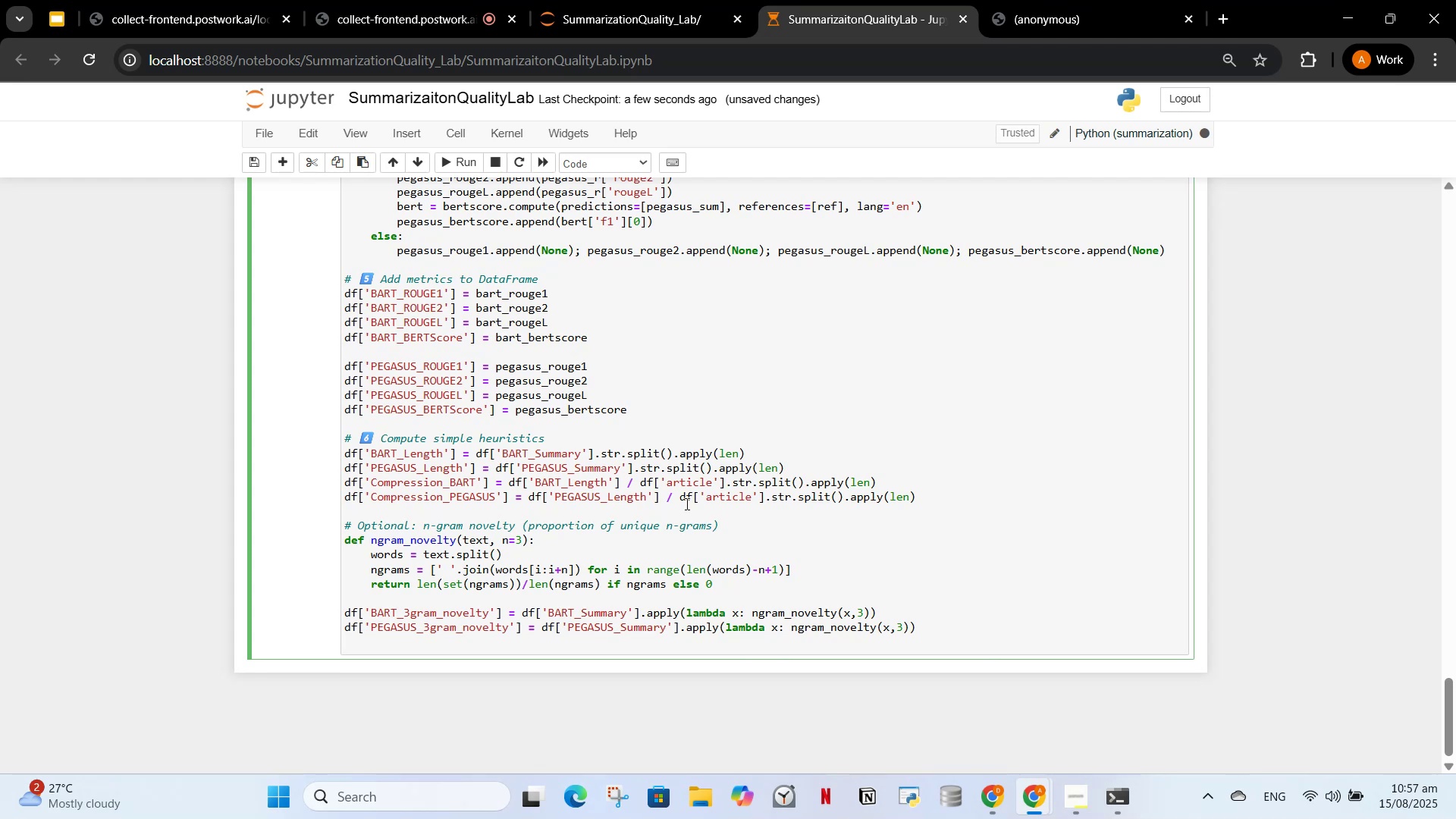 
key(Enter)
 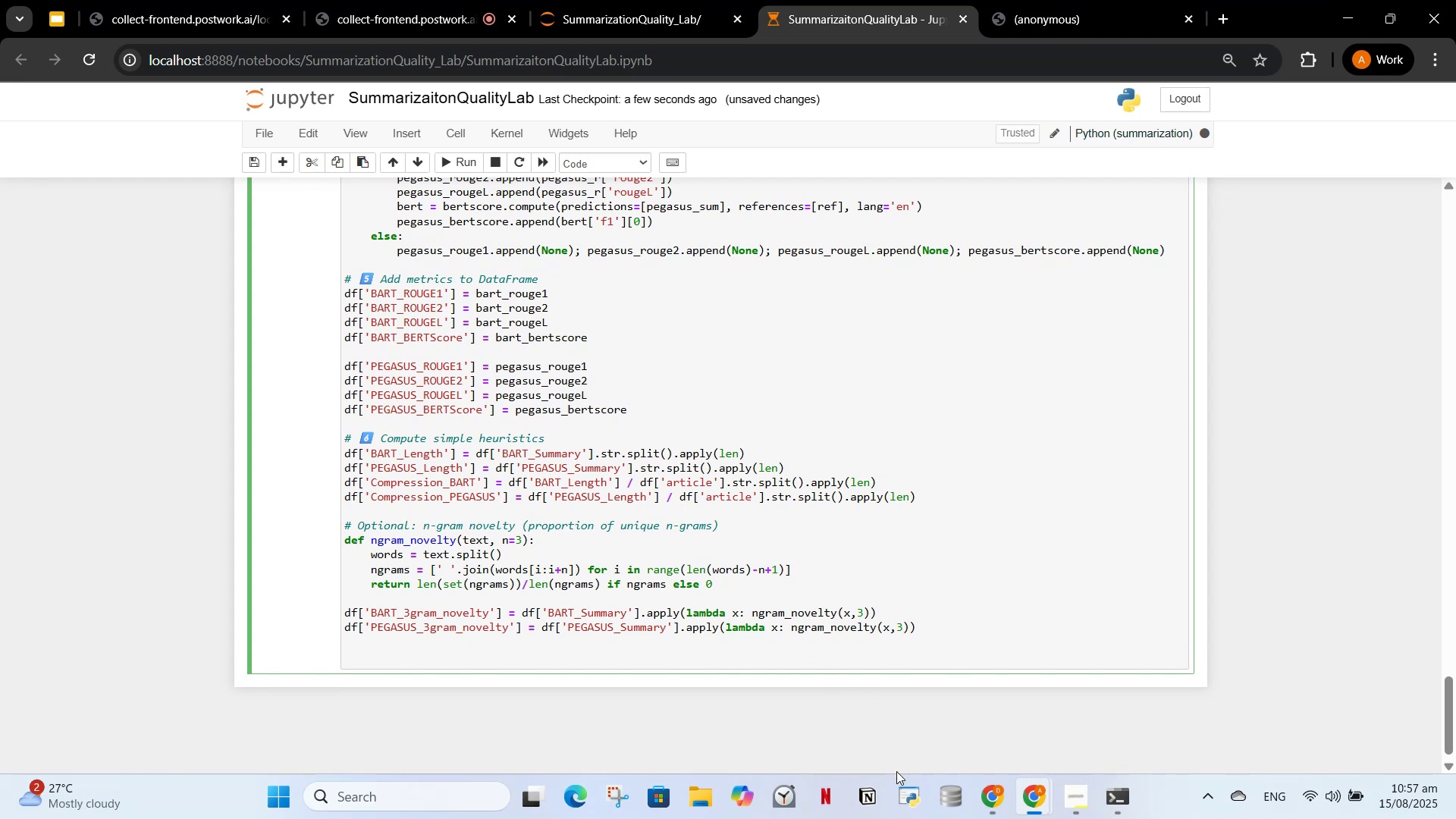 
left_click([984, 795])
 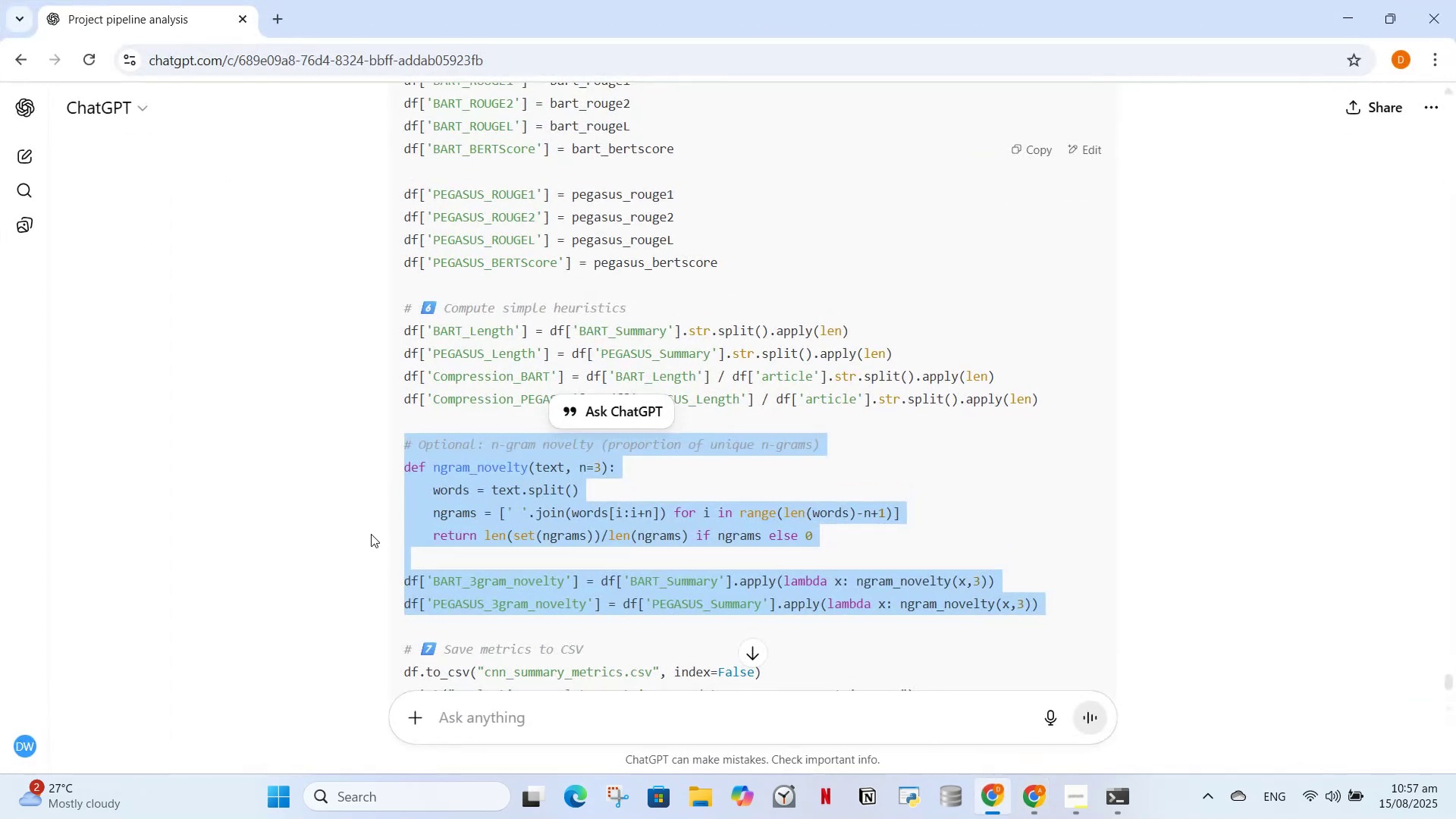 
scroll: coordinate [456, 481], scroll_direction: down, amount: 3.0
 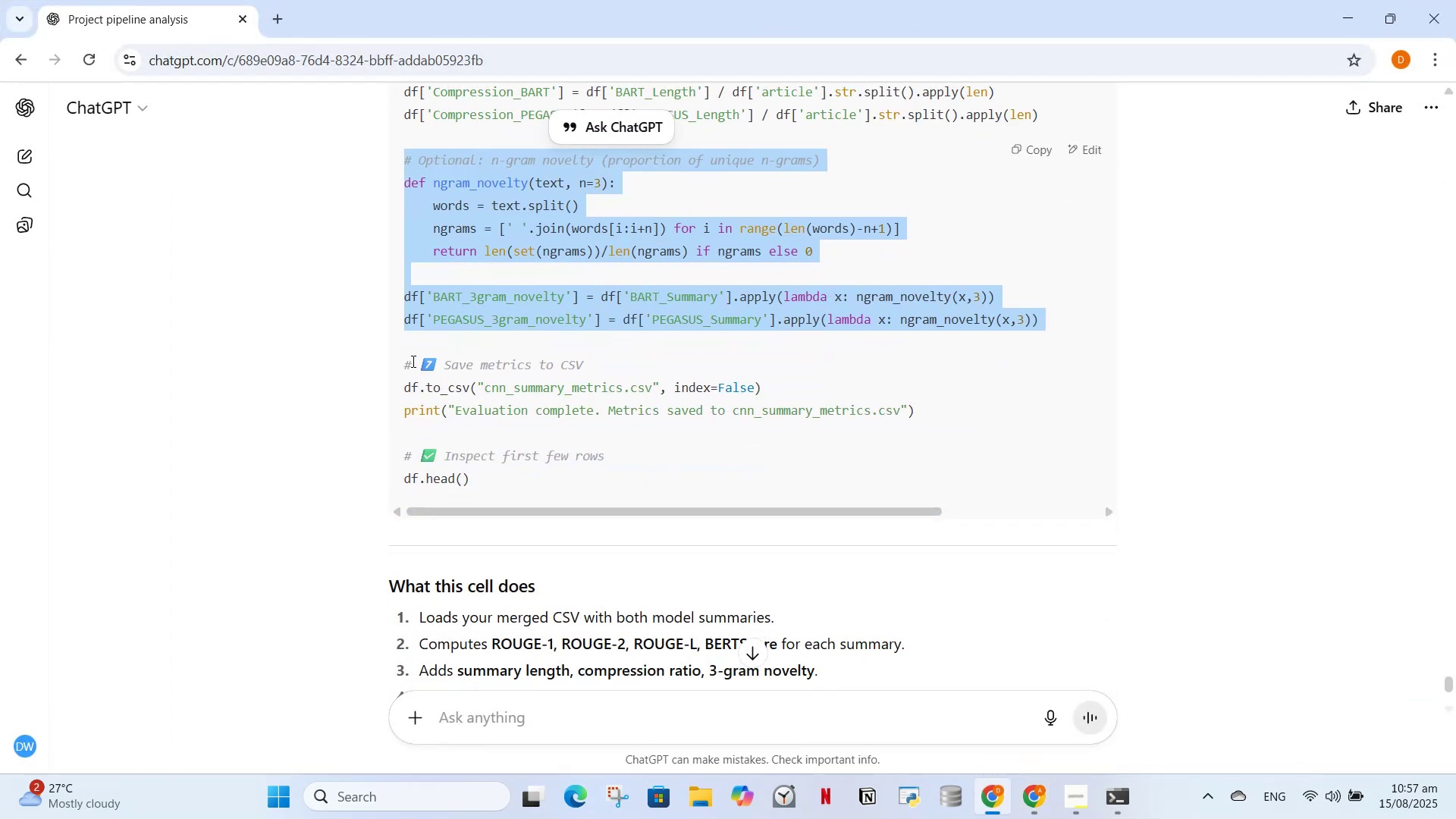 
left_click_drag(start_coordinate=[407, 364], to_coordinate=[829, 480])
 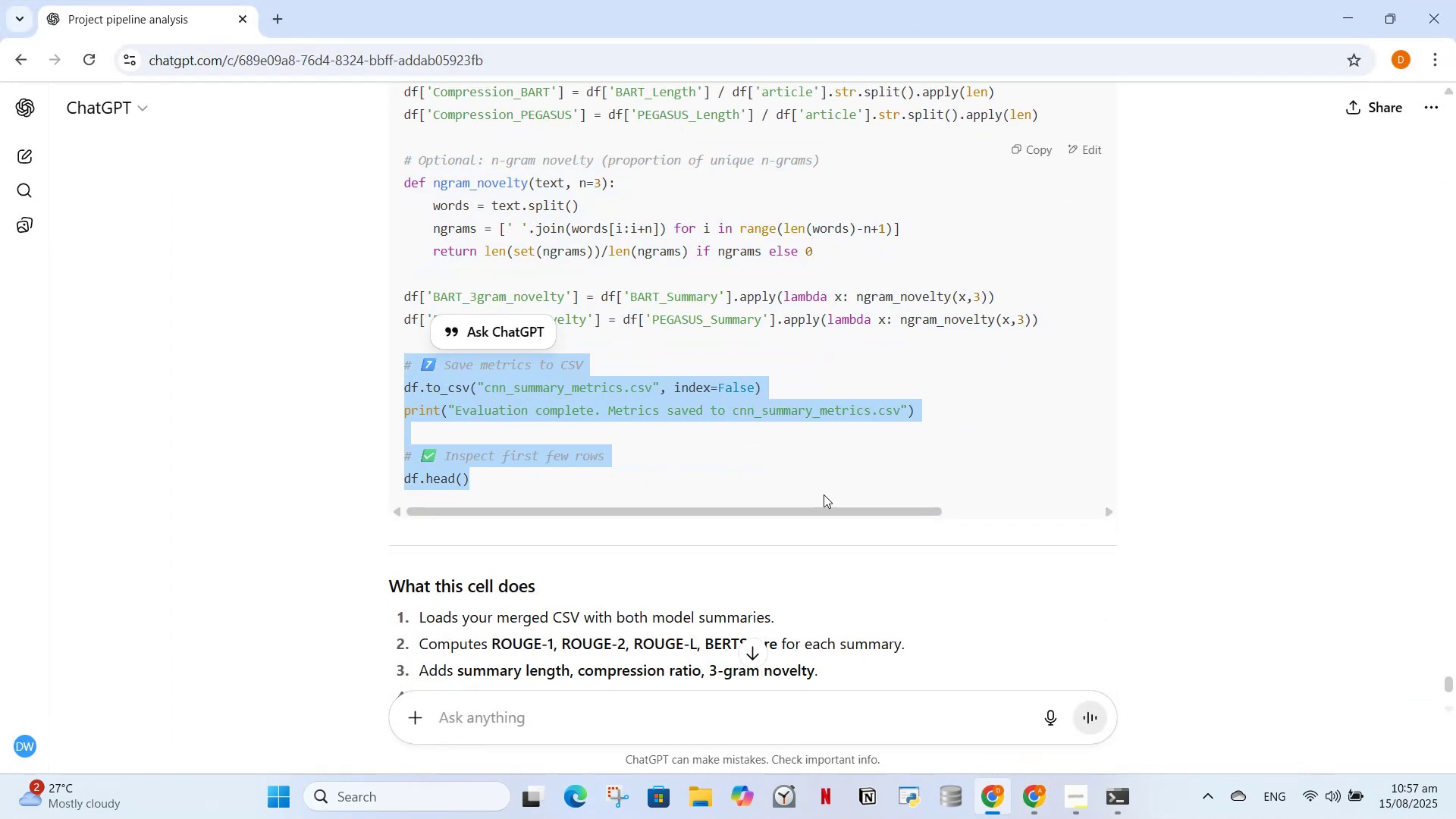 
key(Control+C)
 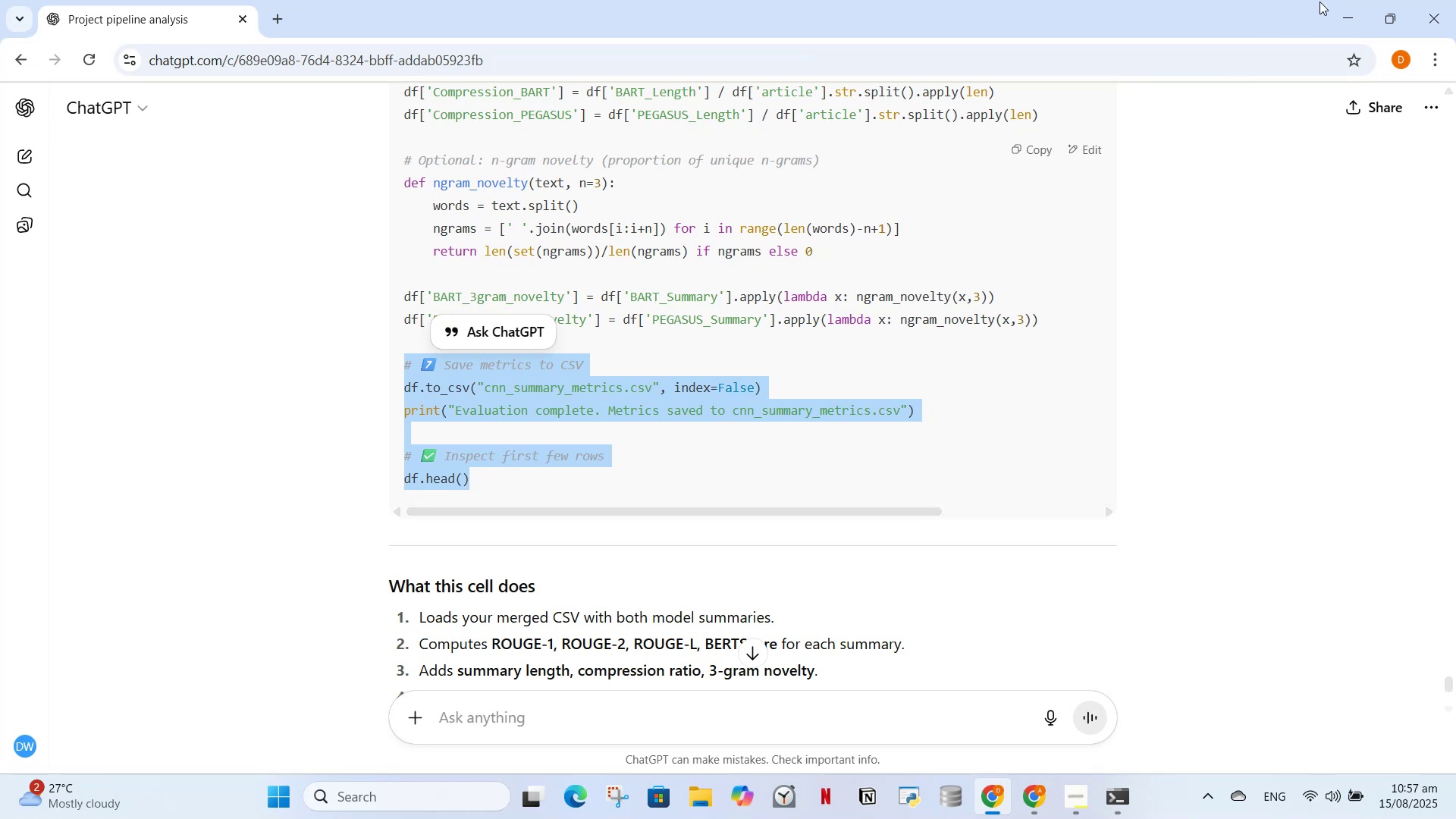 
left_click([1335, 8])
 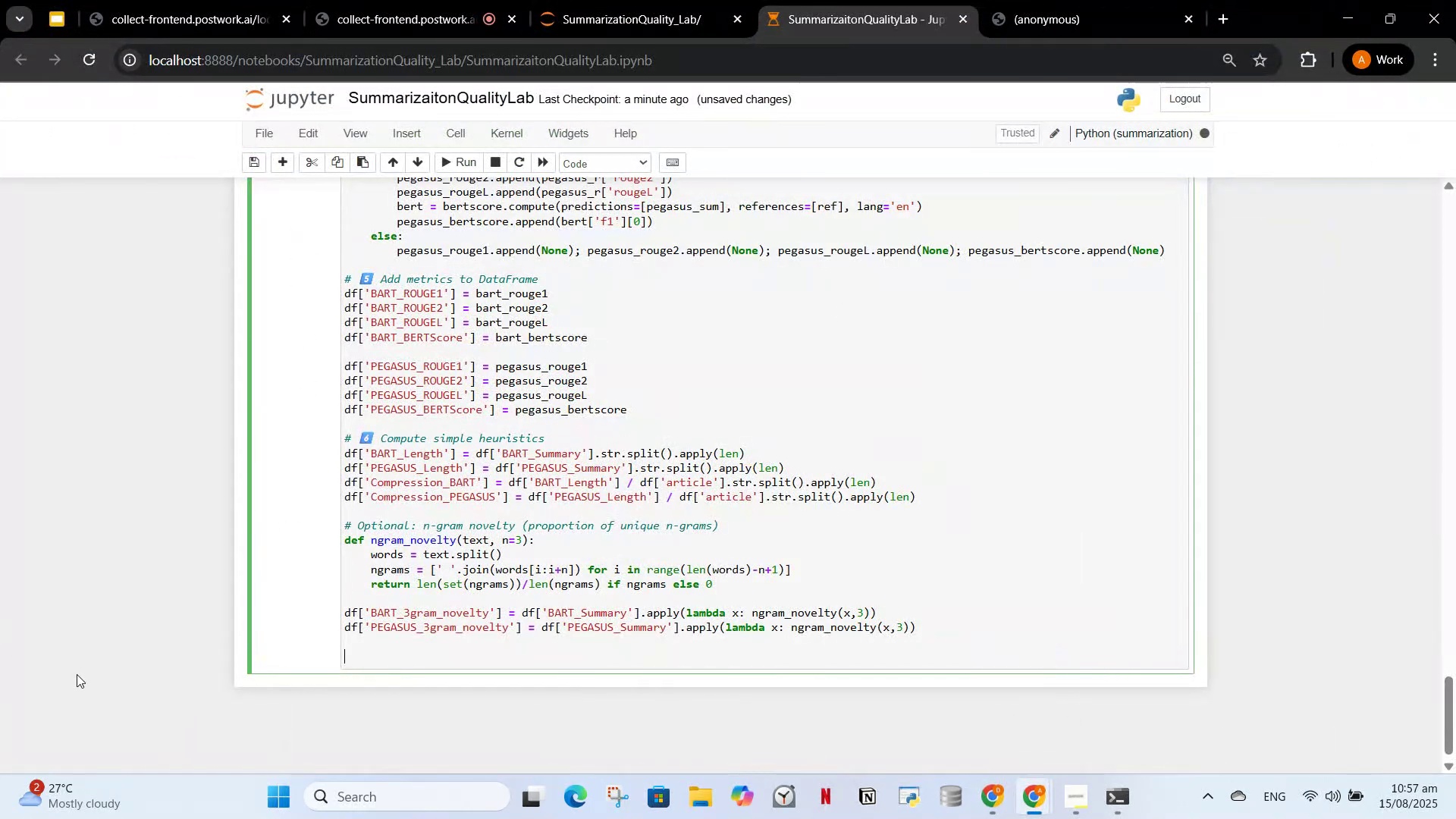 
key(Control+V)
 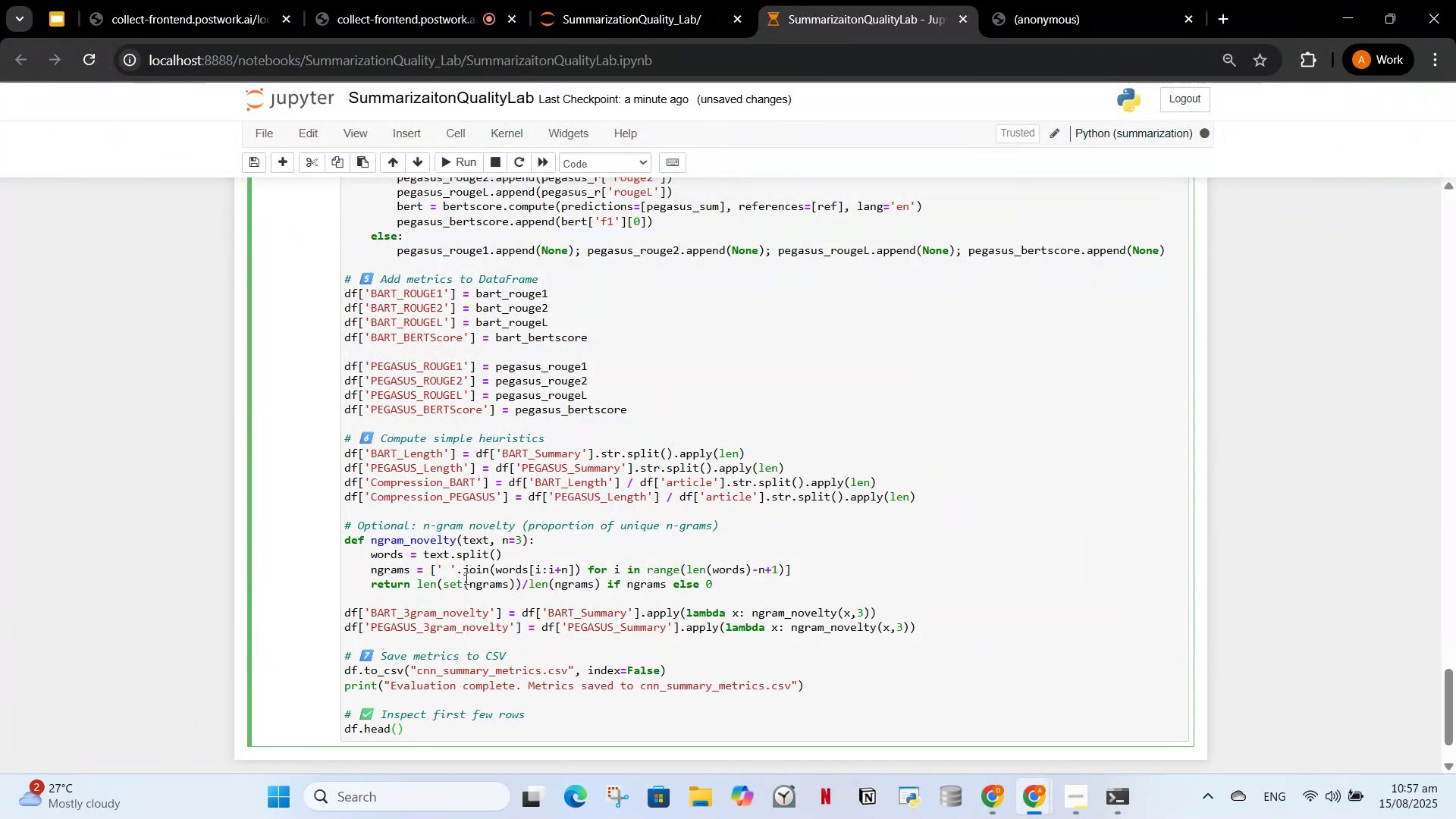 
scroll: coordinate [475, 588], scroll_direction: up, amount: 5.0
 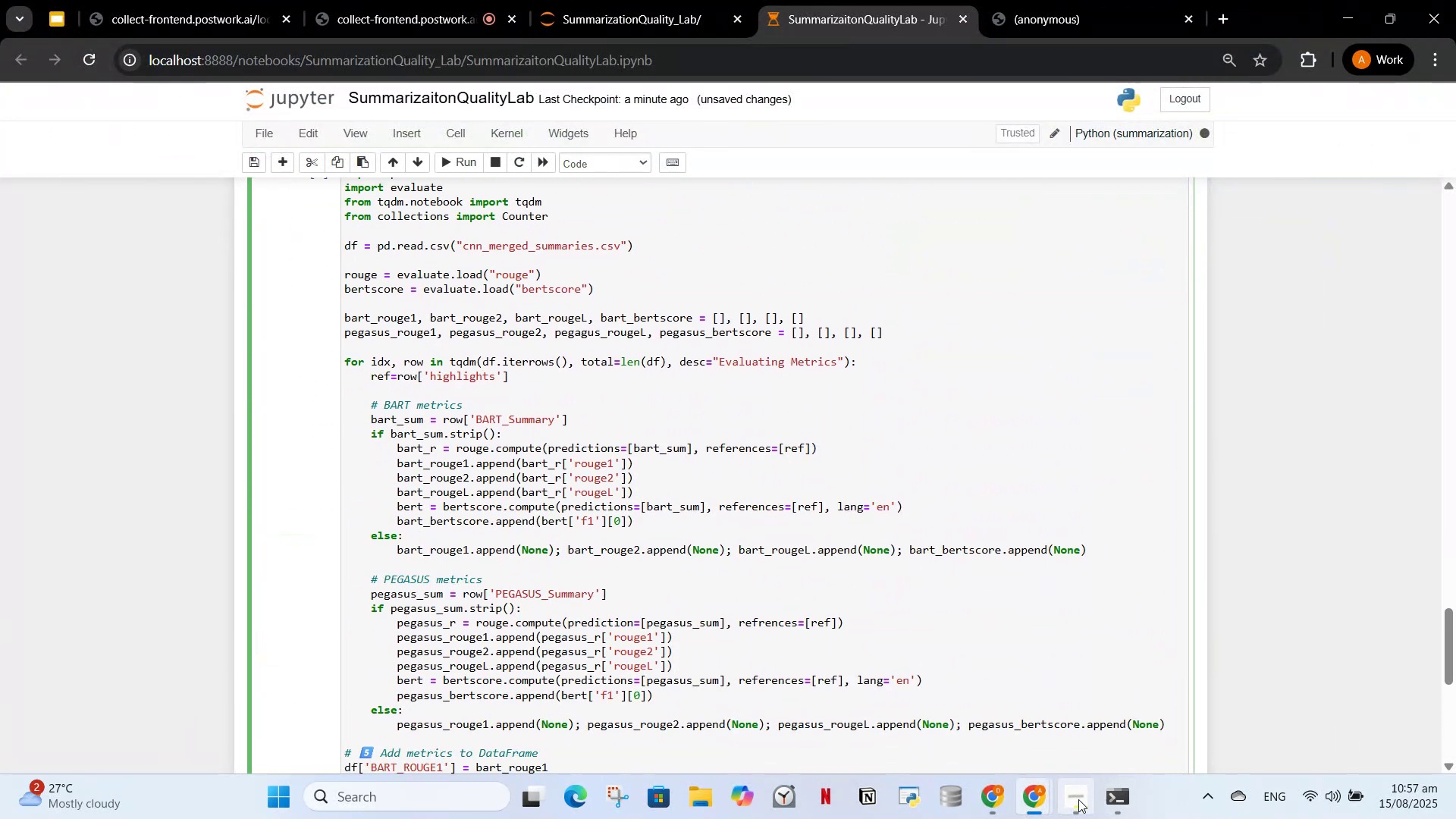 
left_click([985, 805])
 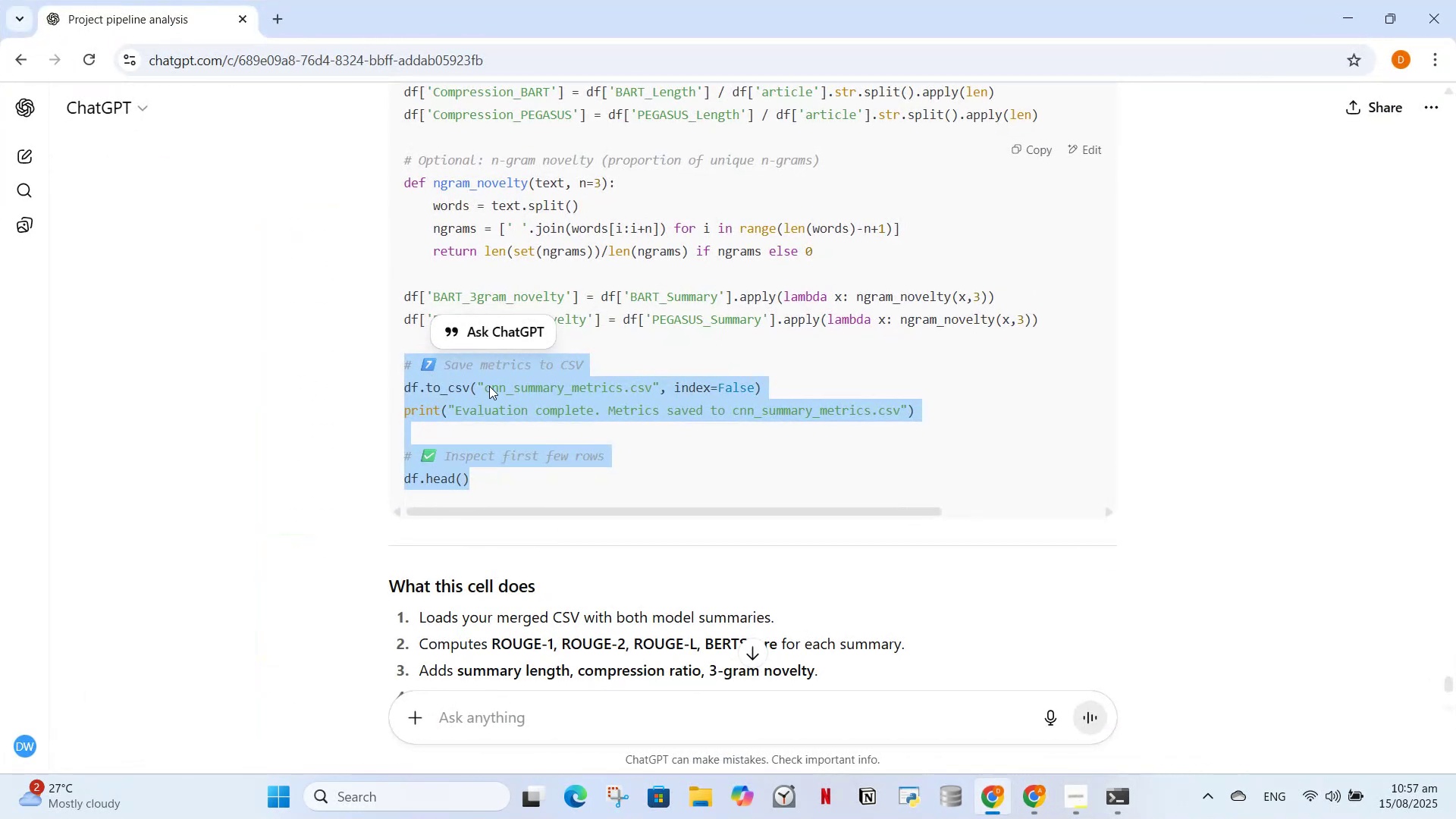 
scroll: coordinate [503, 411], scroll_direction: up, amount: 17.0
 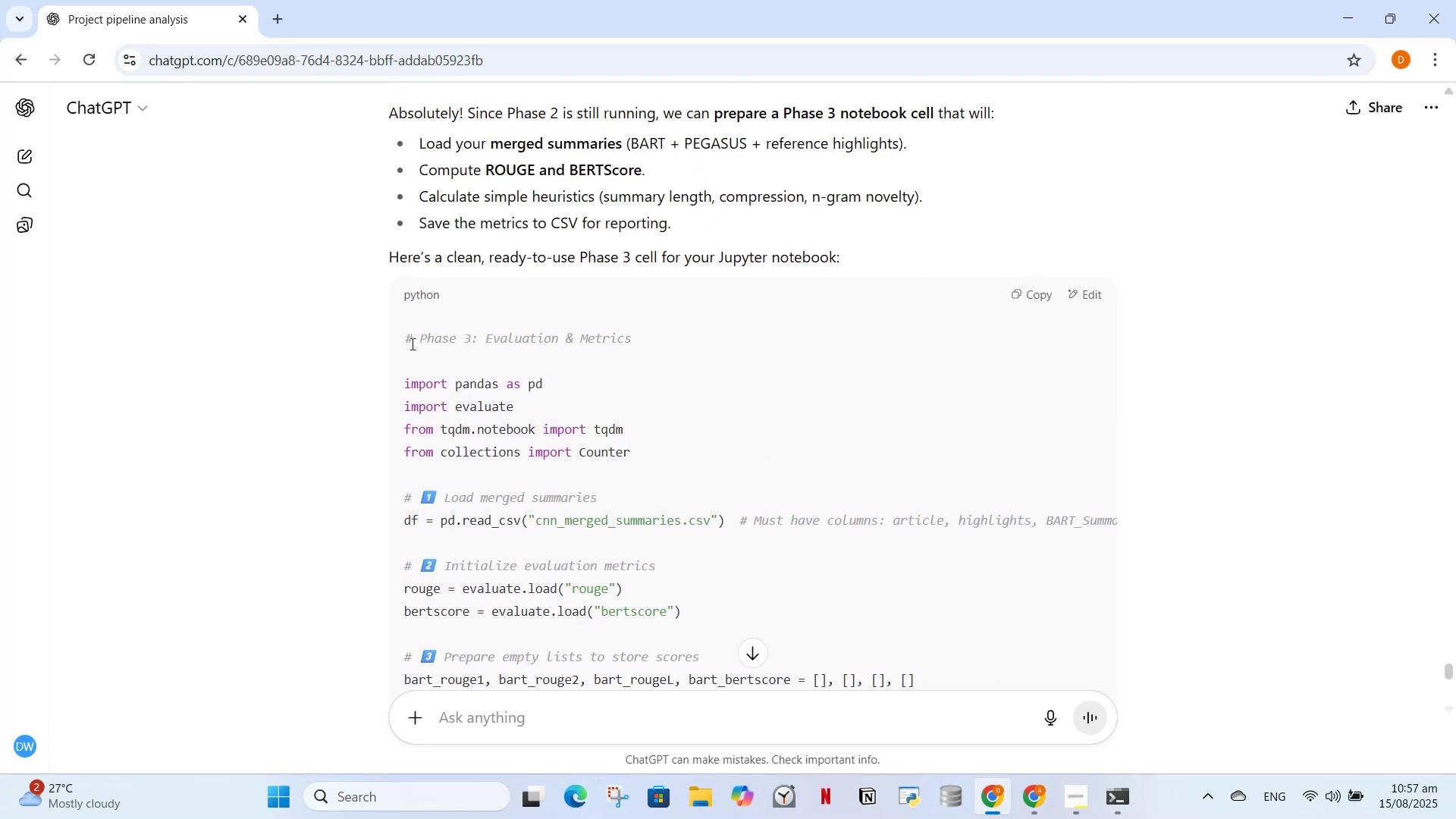 
left_click_drag(start_coordinate=[409, 339], to_coordinate=[1109, 554])
 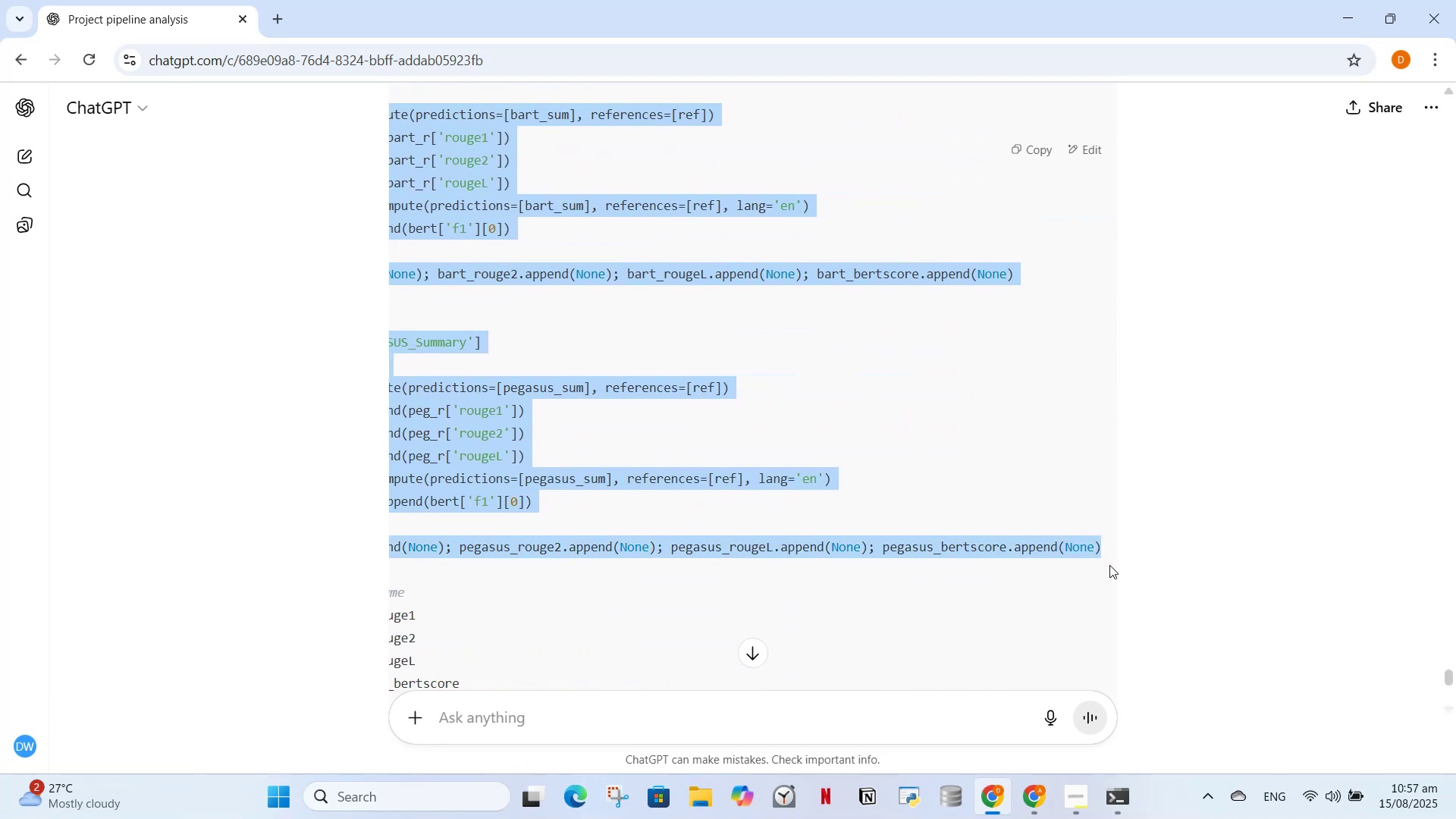 
key(Control+X)
 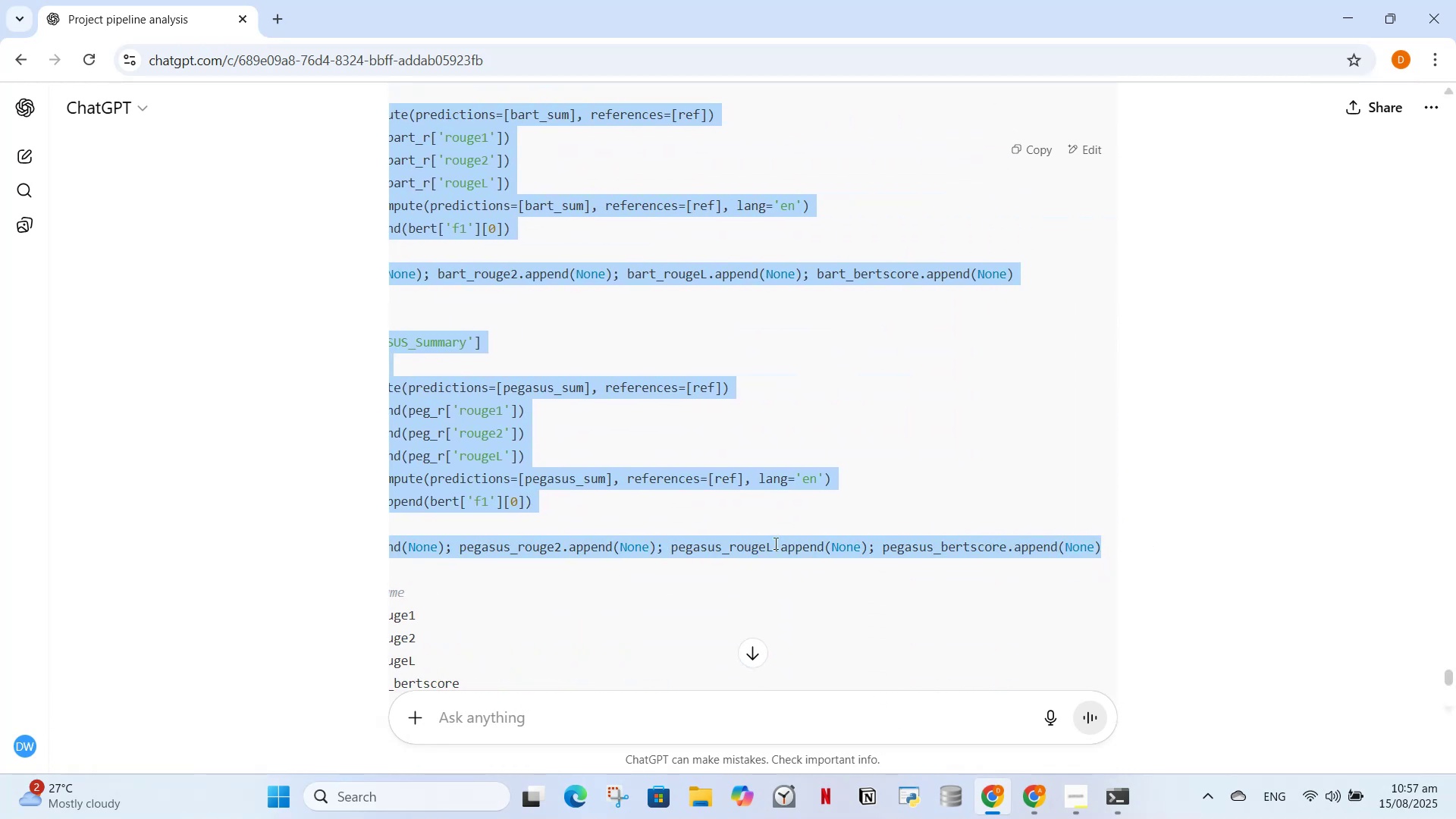 
scroll: coordinate [1216, 463], scroll_direction: down, amount: 8.0
 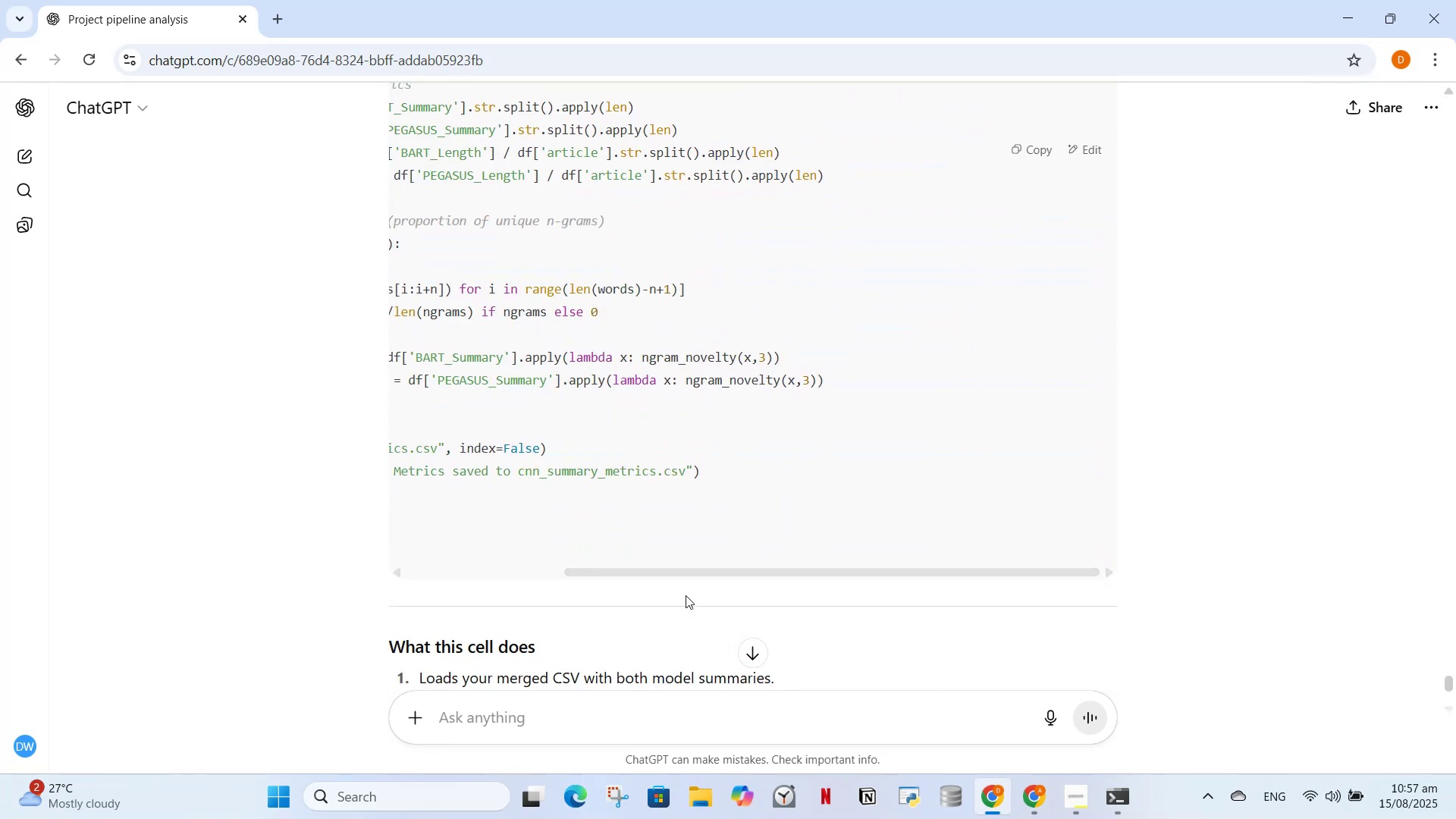 
left_click_drag(start_coordinate=[684, 569], to_coordinate=[269, 531])
 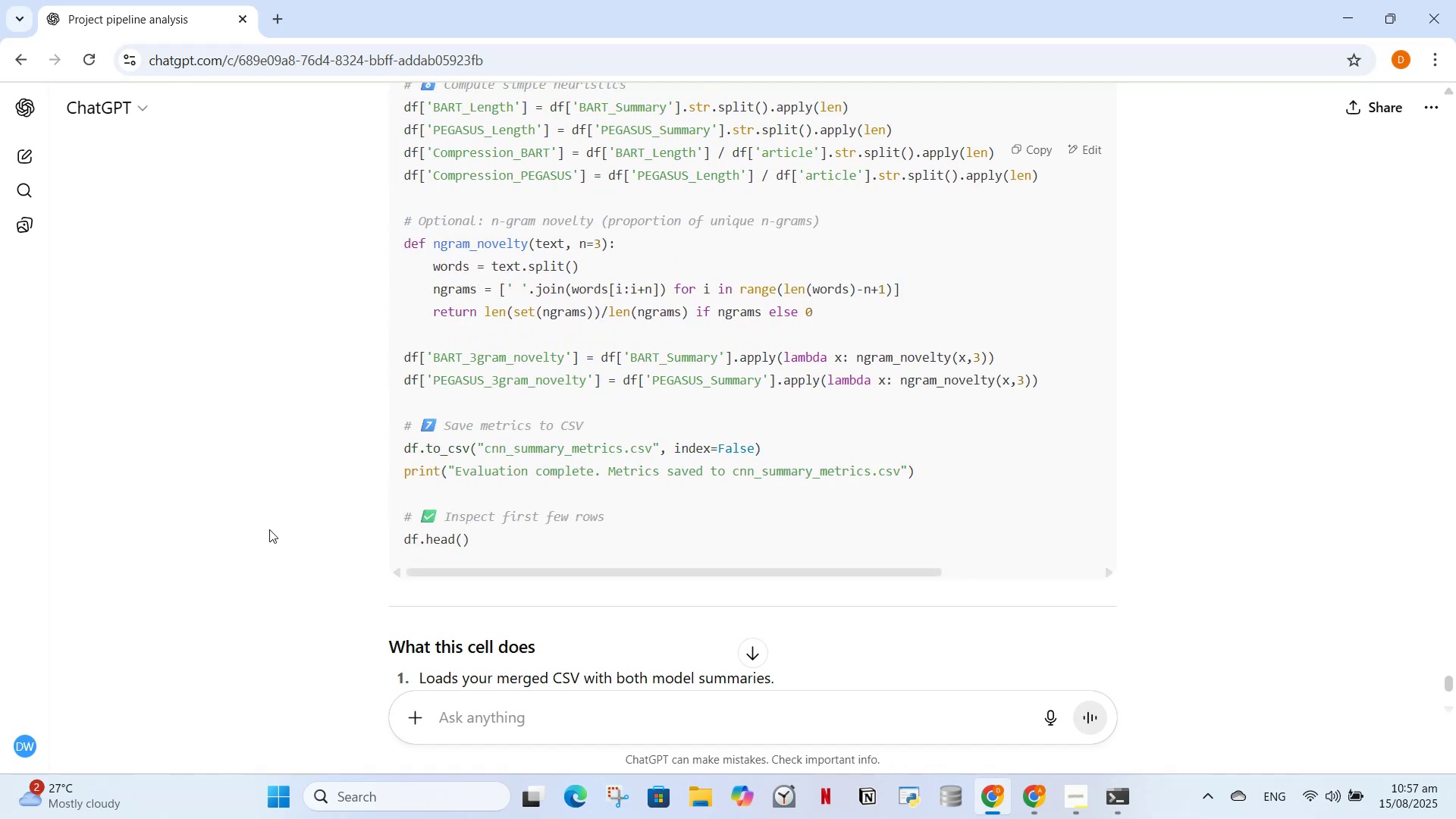 
scroll: coordinate [1188, 410], scroll_direction: up, amount: 4.0
 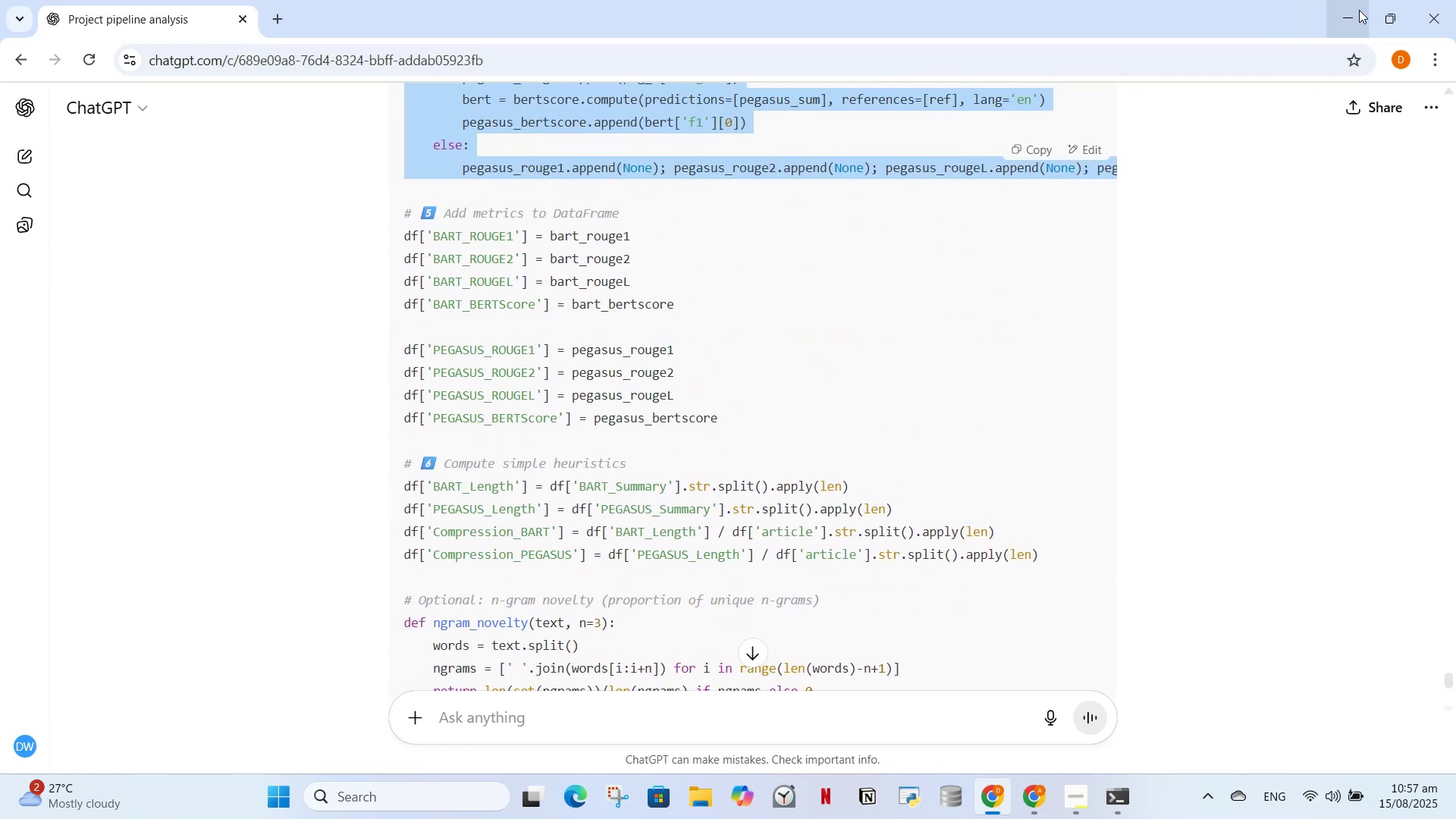 
left_click([1360, 11])
 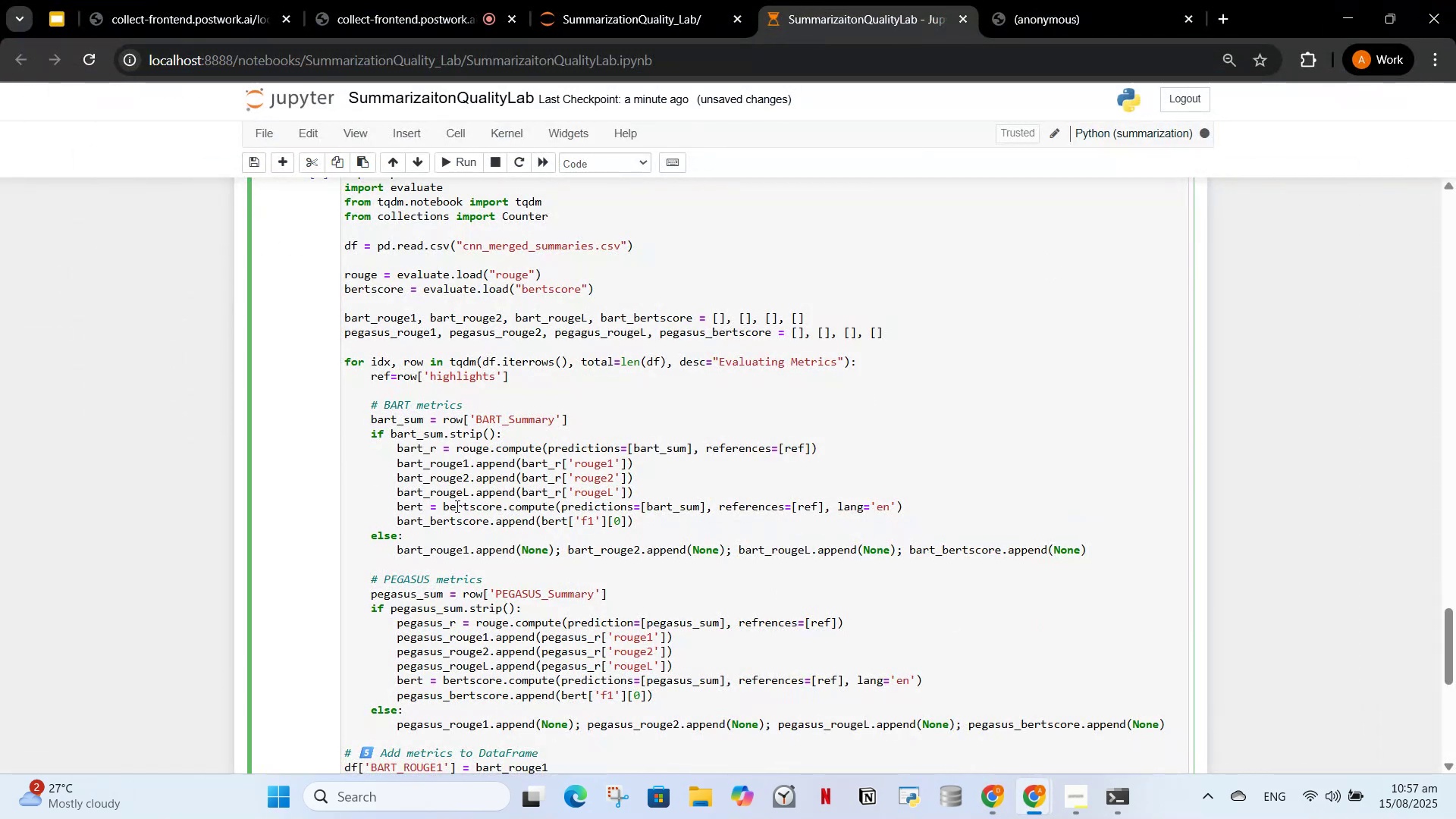 
scroll: coordinate [460, 369], scroll_direction: up, amount: 1.0
 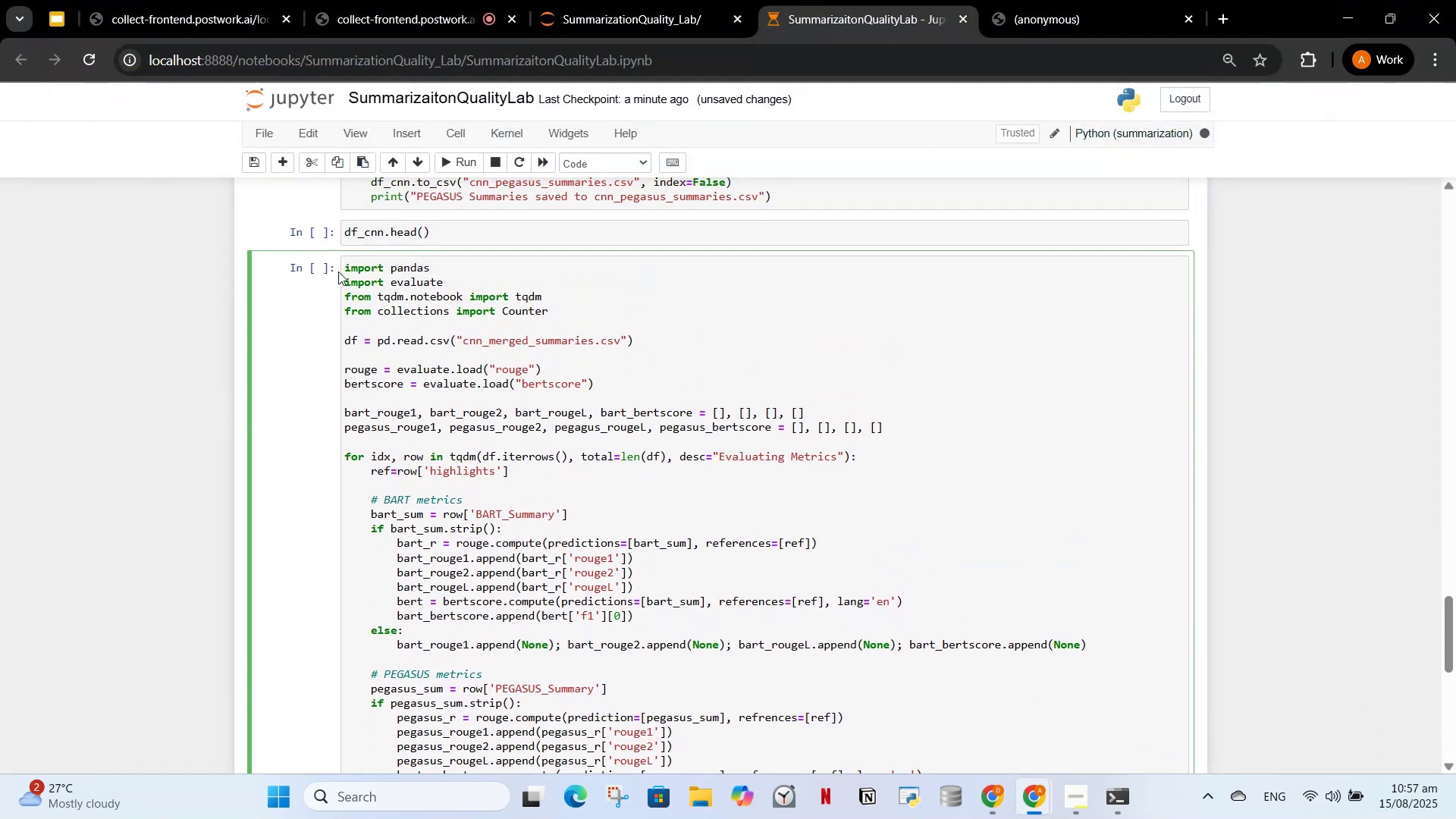 
left_click_drag(start_coordinate=[344, 272], to_coordinate=[955, 300])
 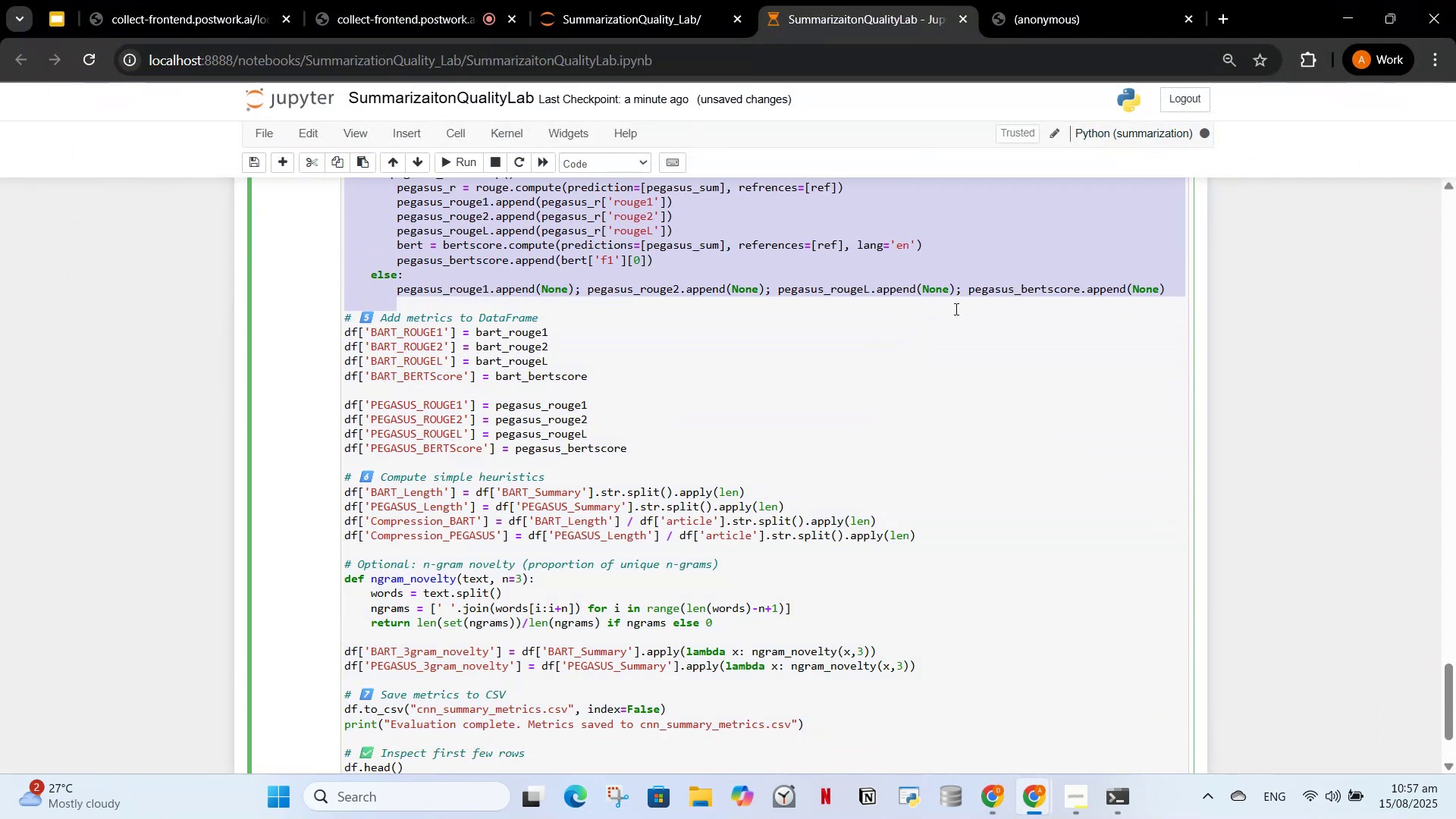 
key(Control+ControlLeft)
 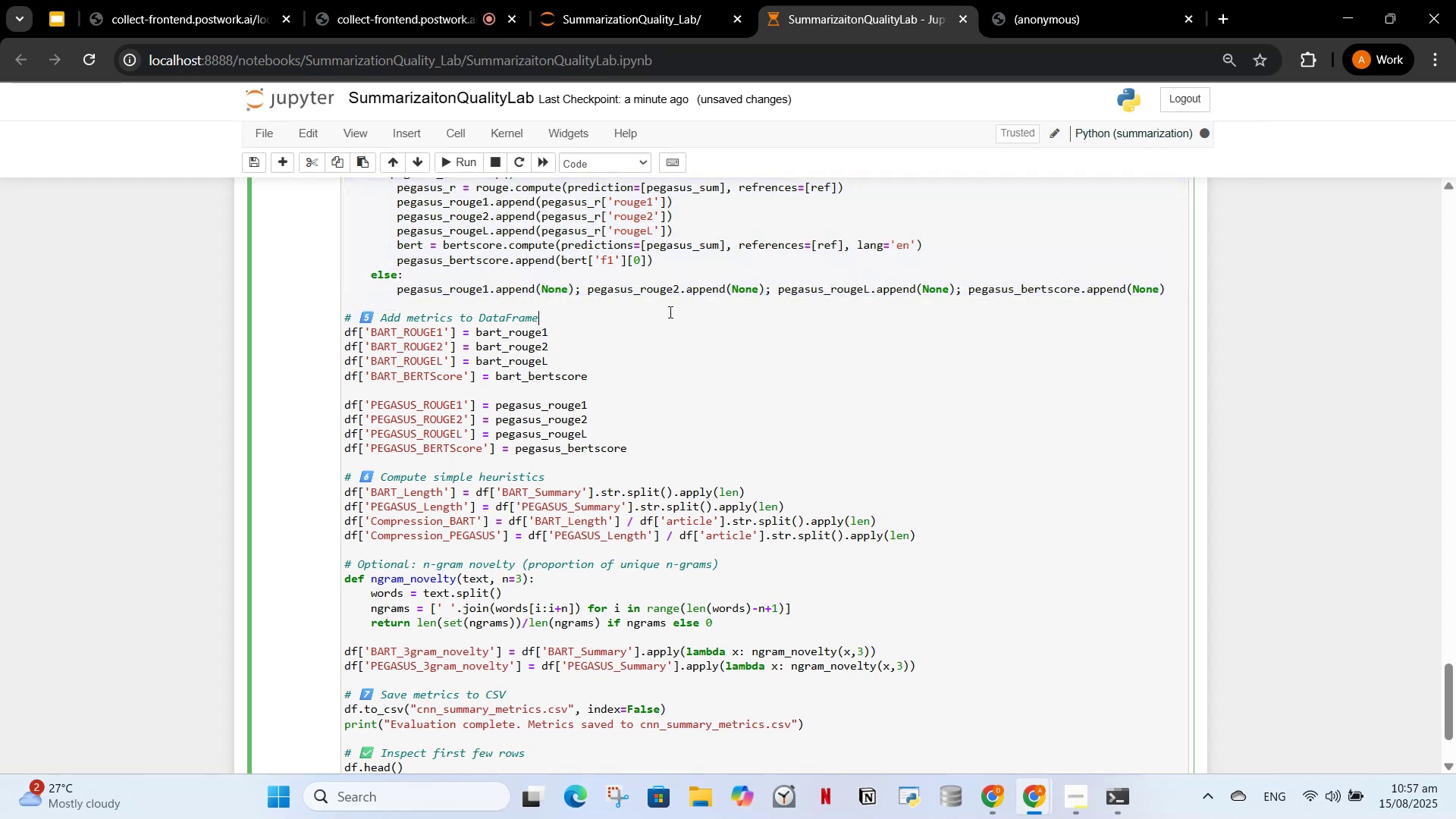 
scroll: coordinate [485, 327], scroll_direction: up, amount: 7.0
 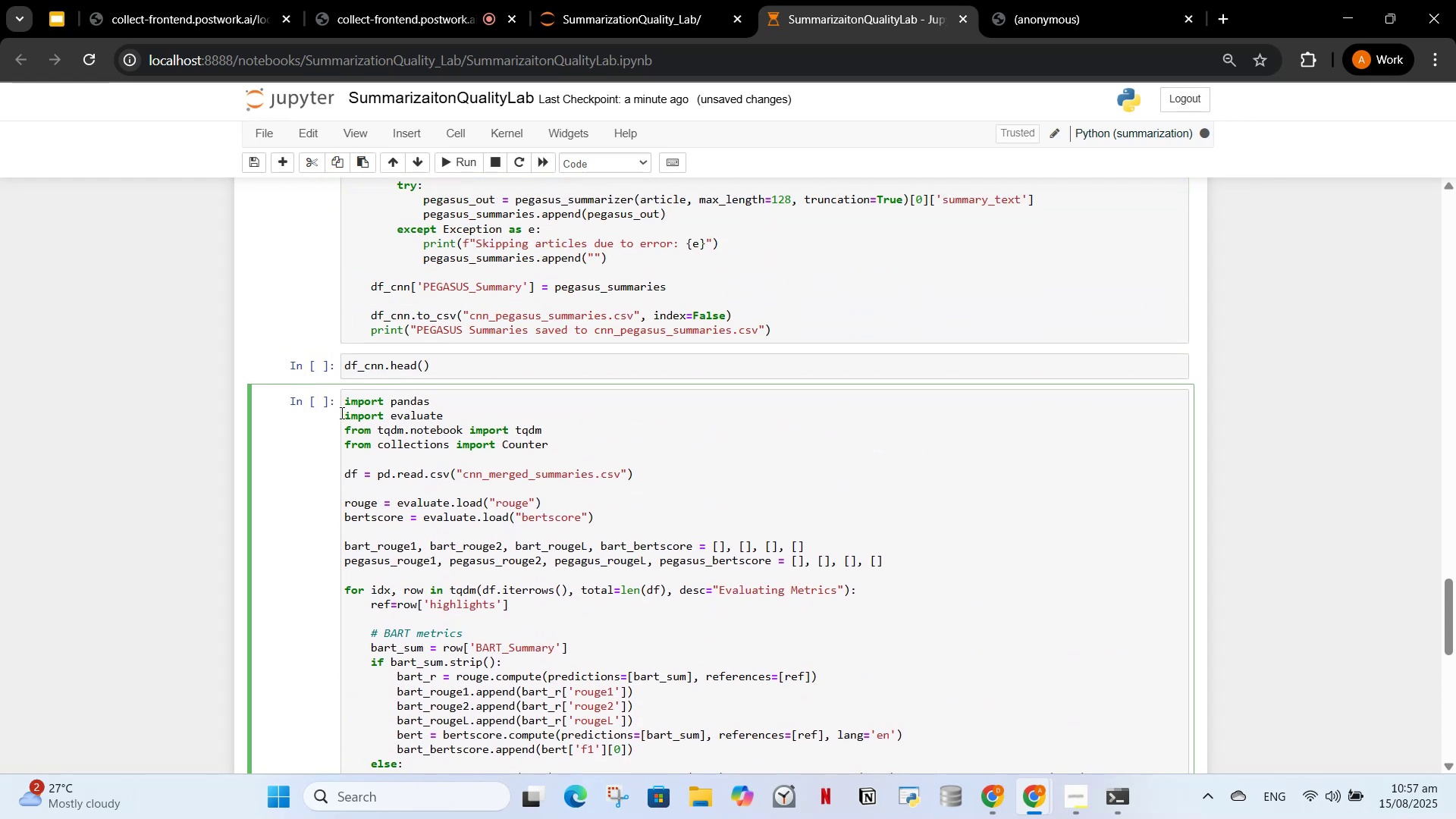 
left_click_drag(start_coordinate=[341, 403], to_coordinate=[668, 306])
 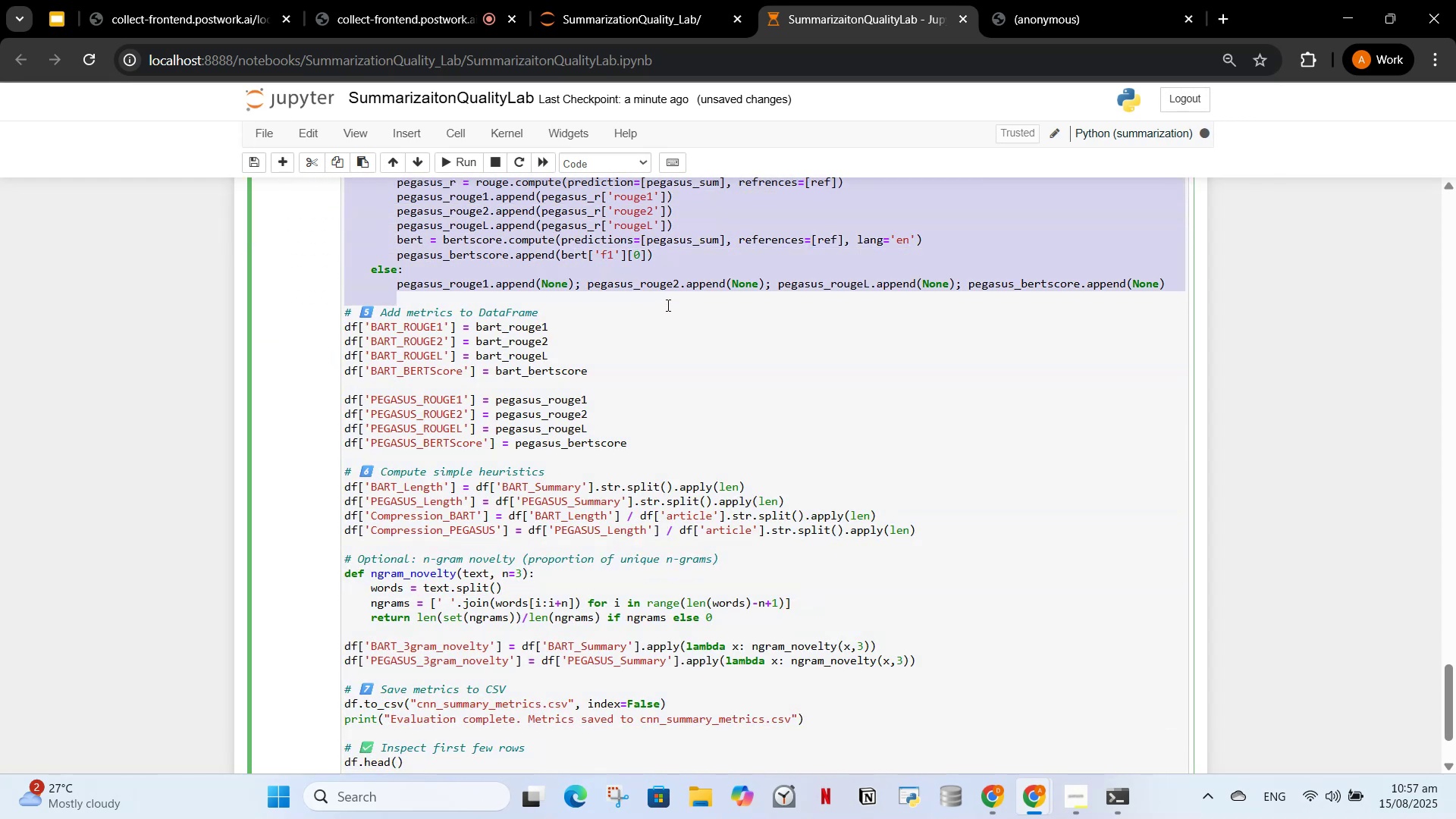 
key(Control+V)
 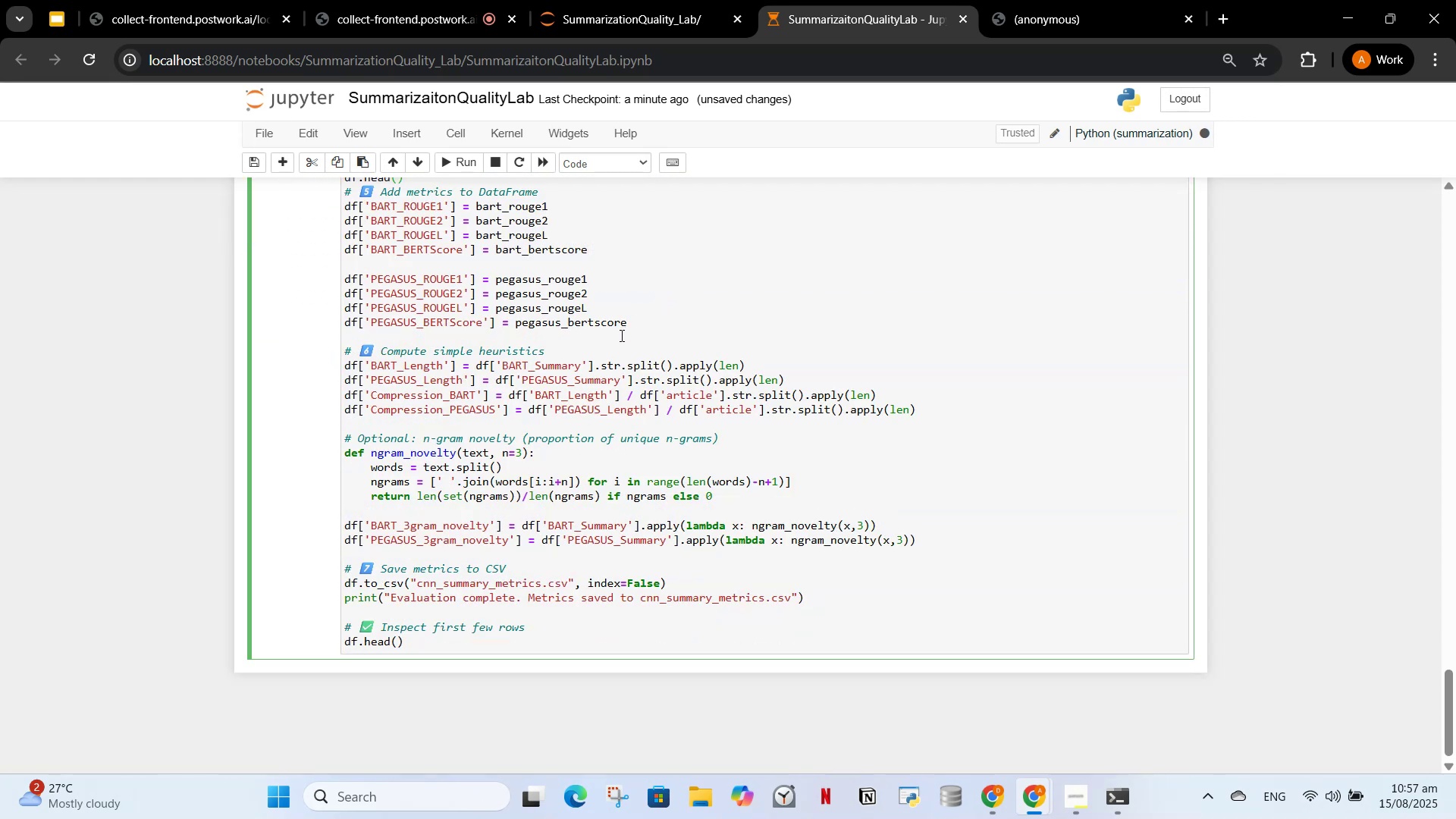 
scroll: coordinate [618, 359], scroll_direction: up, amount: 3.0
 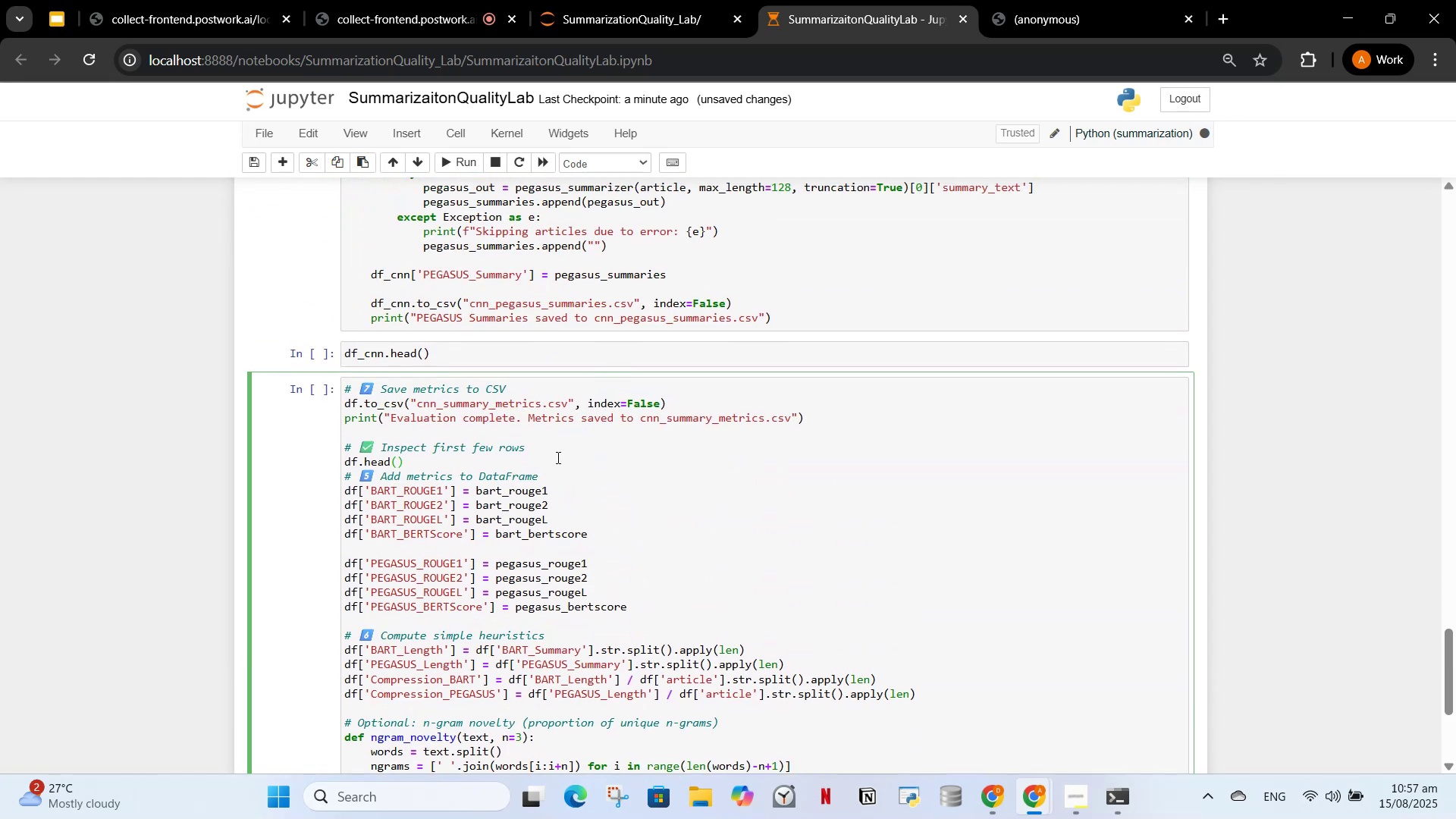 
scroll: coordinate [556, 463], scroll_direction: down, amount: 1.0
 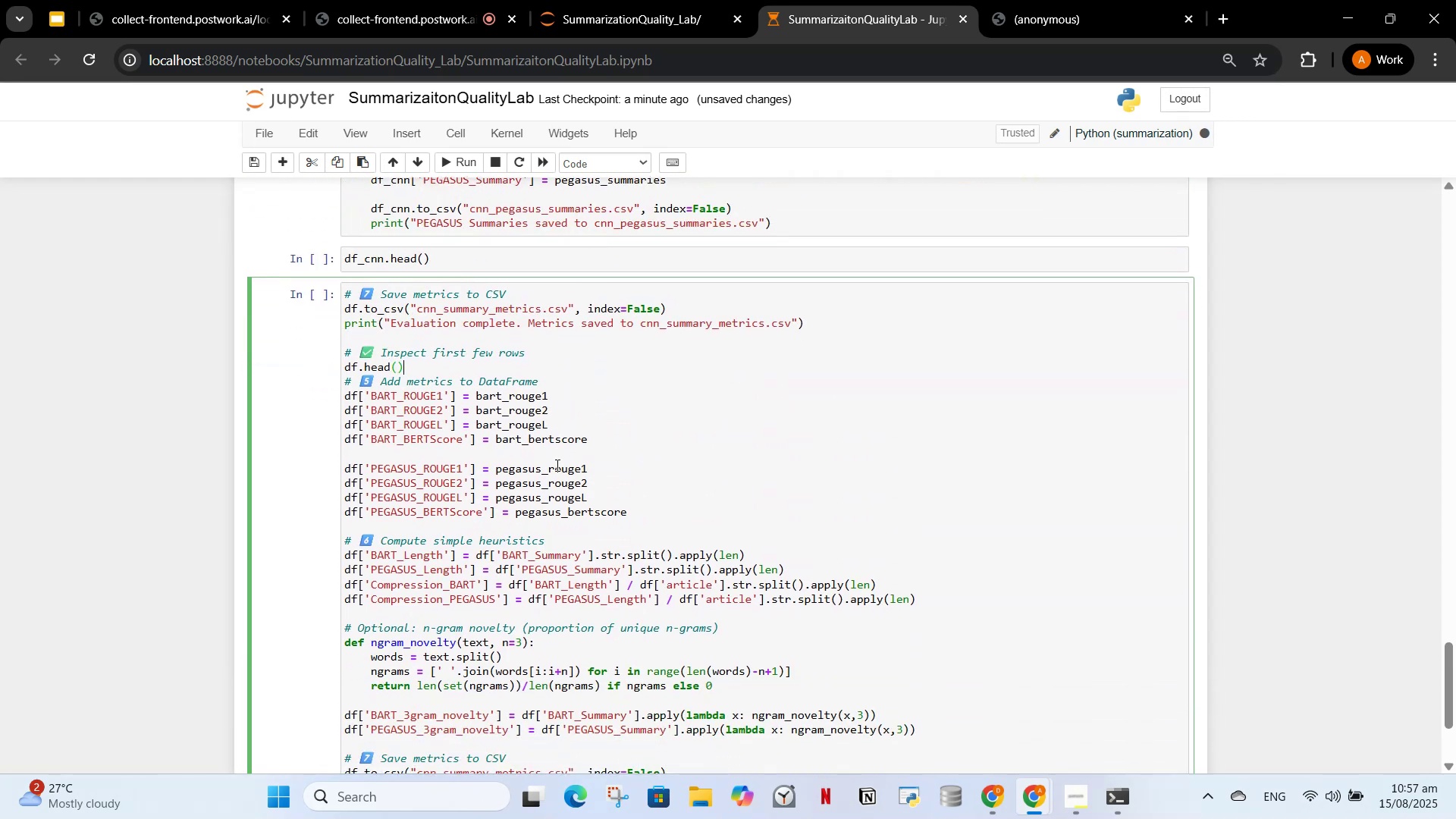 
hold_key(key=ControlLeft, duration=1.5)
 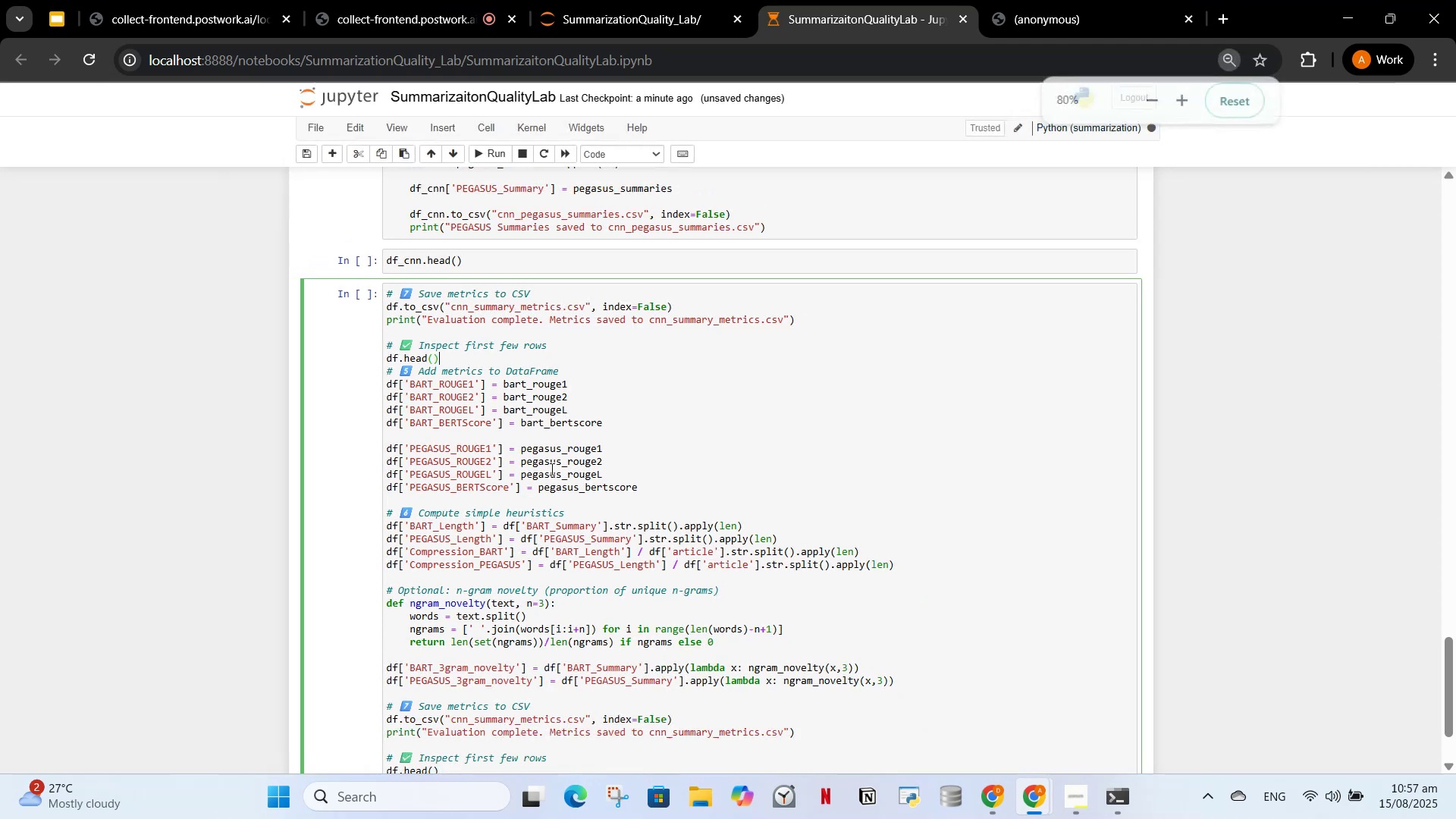 
hold_key(key=ControlLeft, duration=0.89)
scroll: coordinate [551, 472], scroll_direction: down, amount: 3.0
 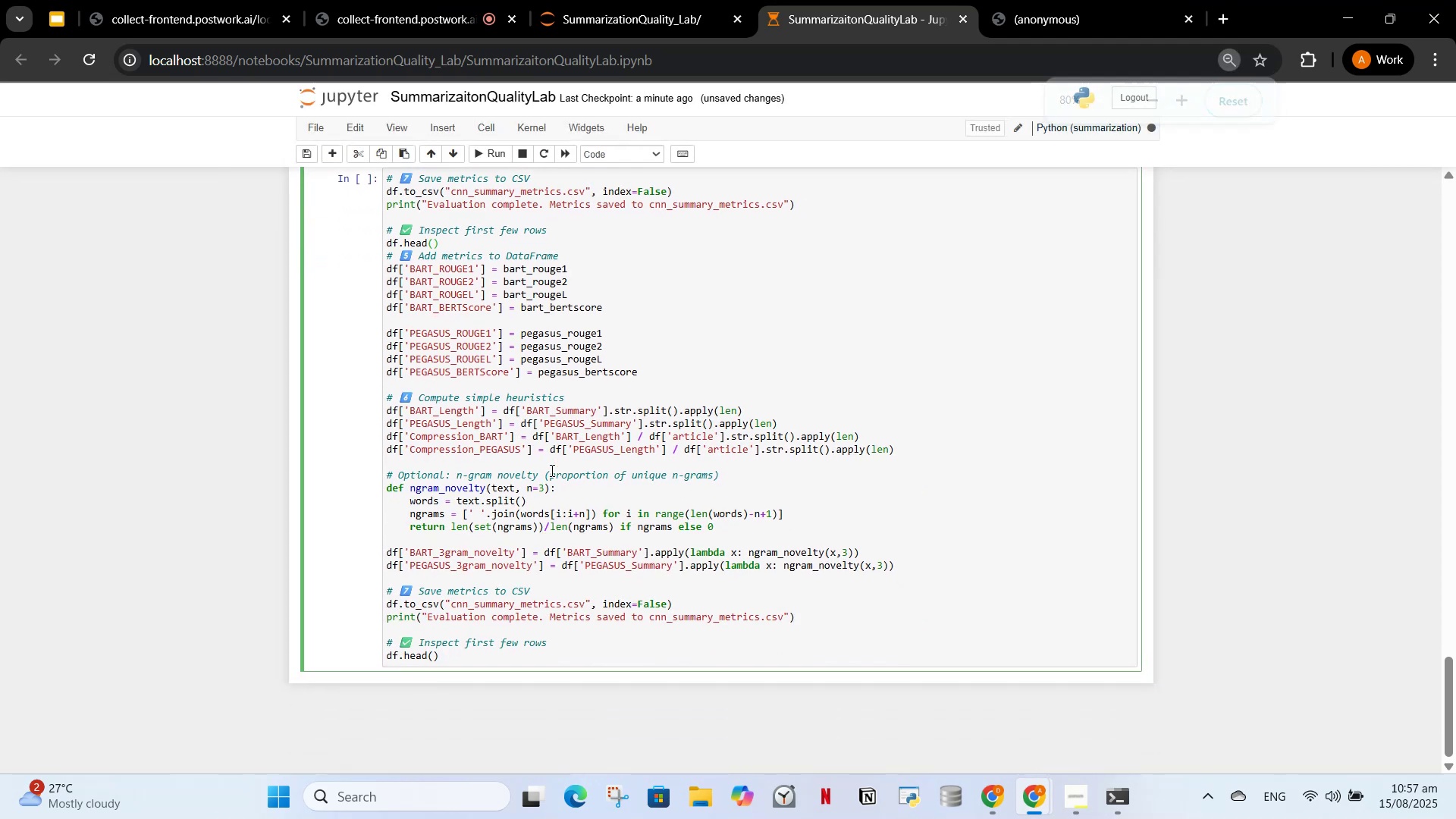 
key(Control+Z)
 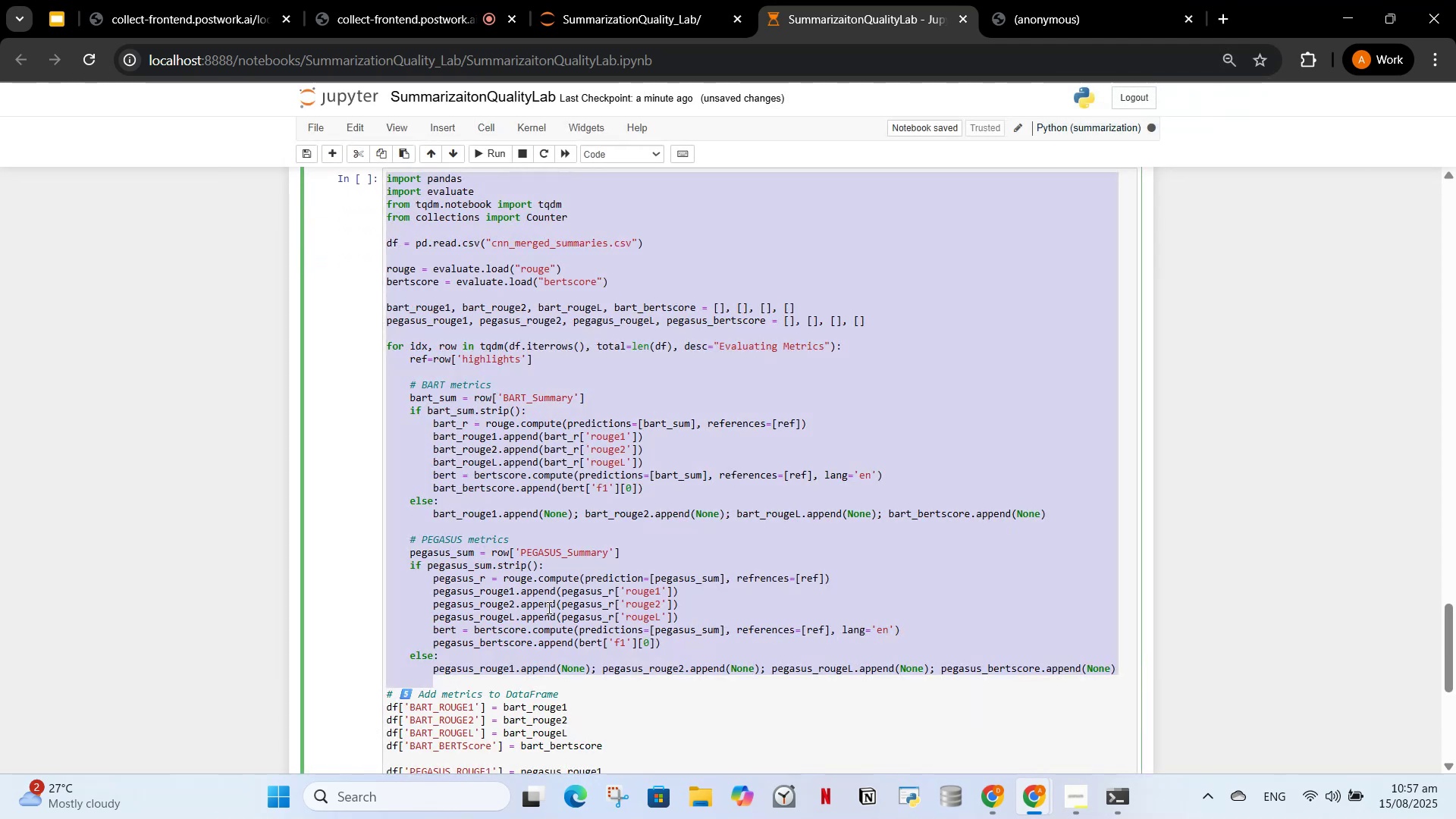 
key(Backspace)
 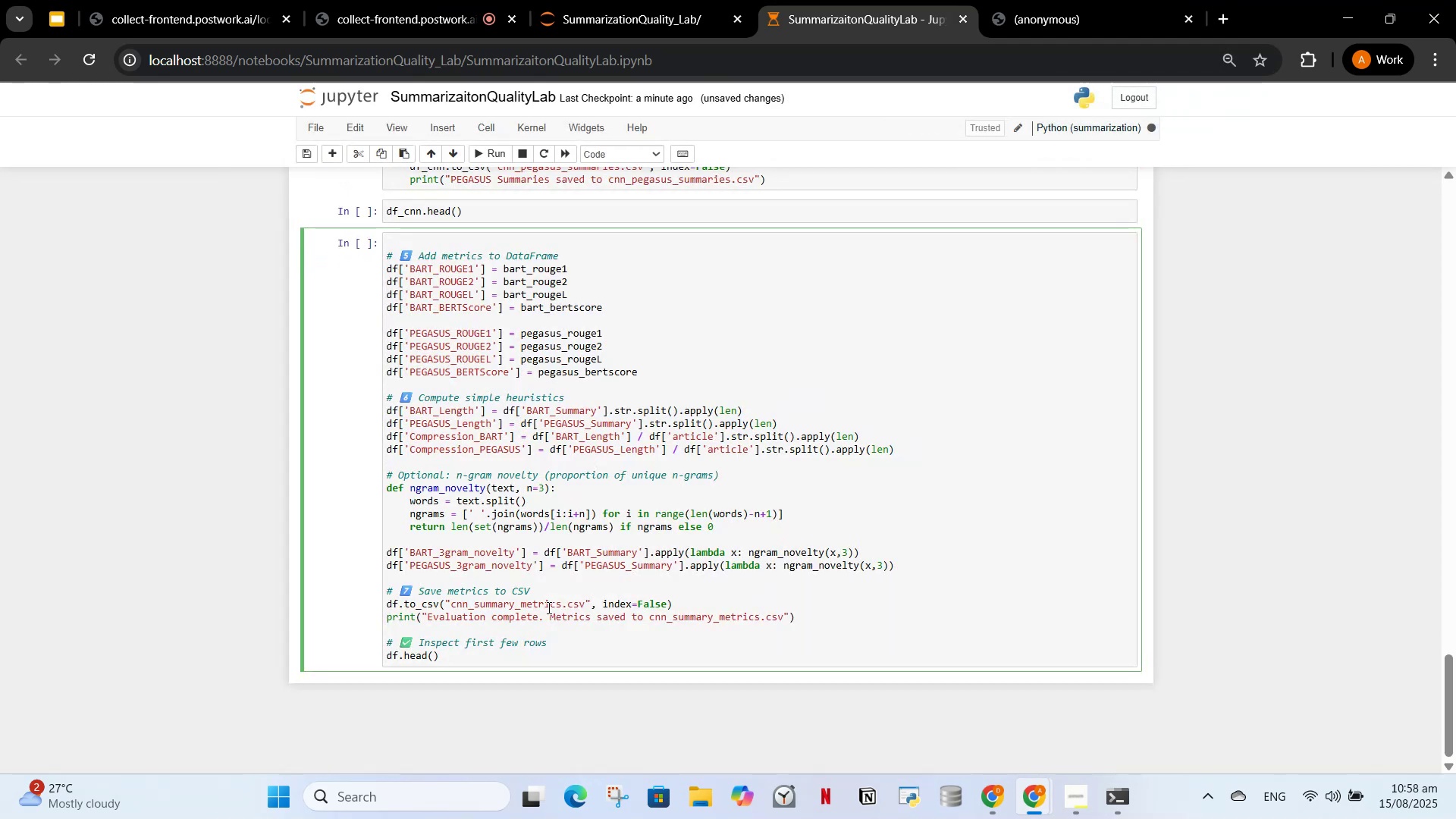 
key(Enter)
 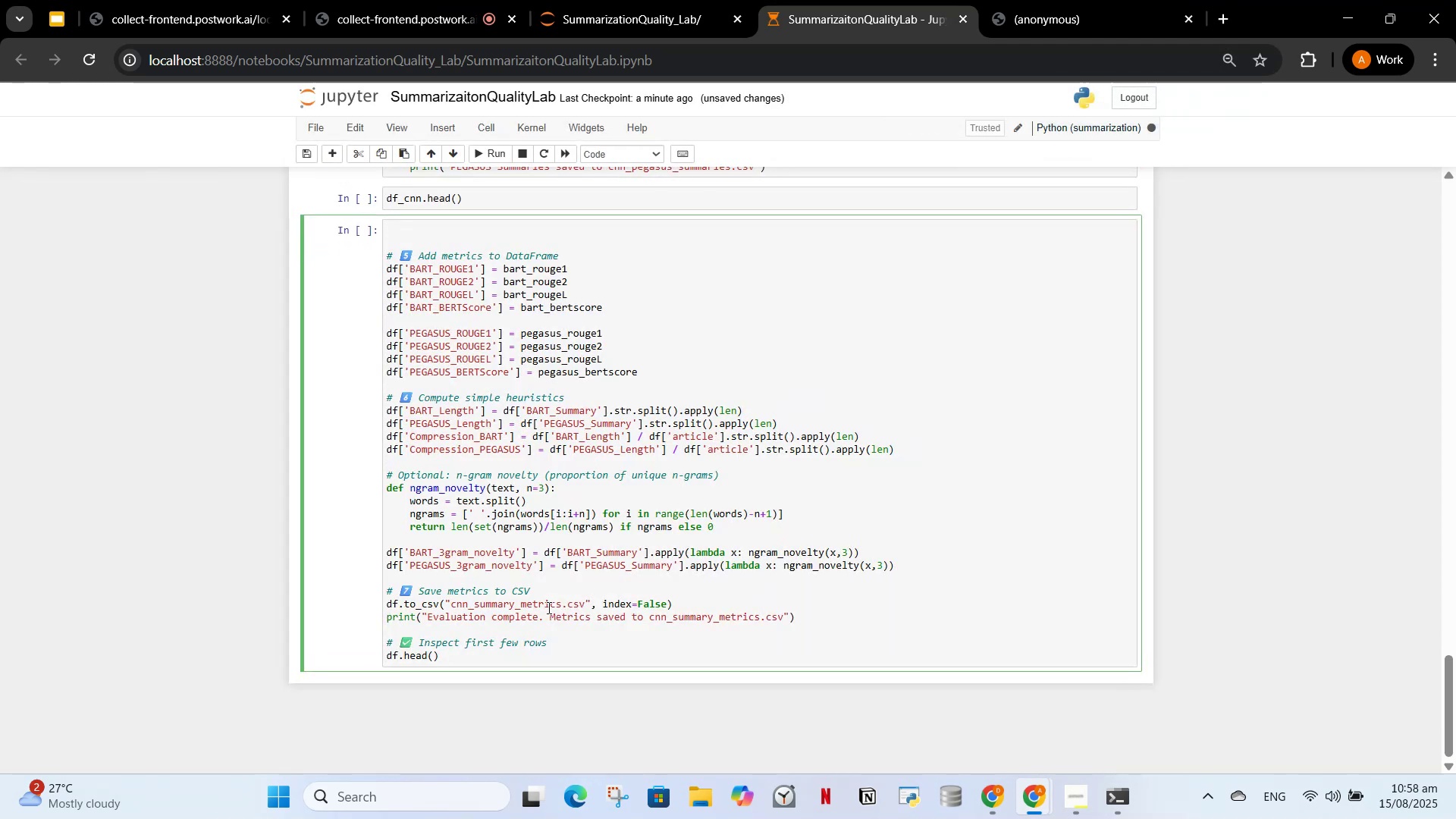 
key(ArrowUp)
 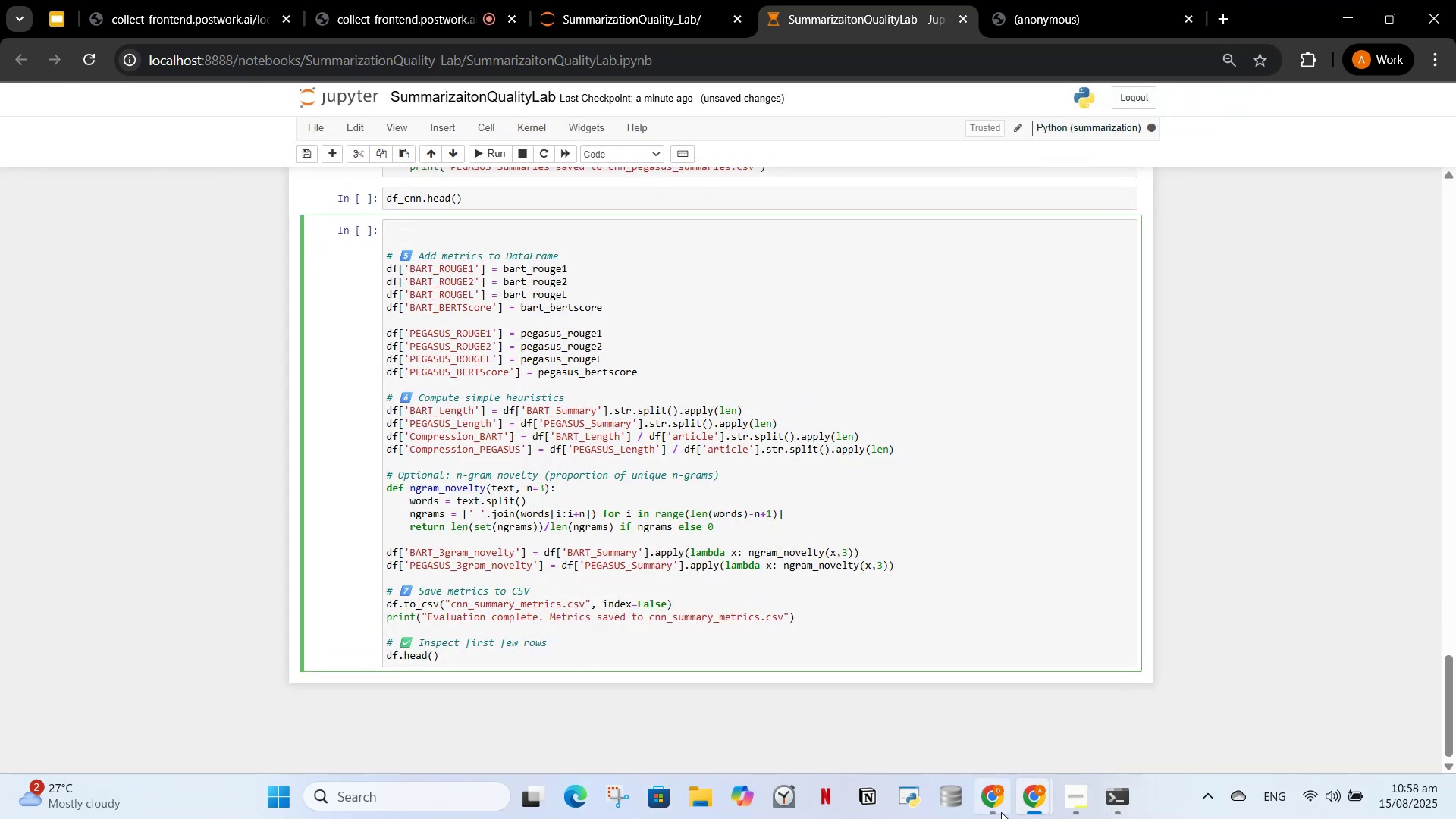 
left_click([993, 806])
 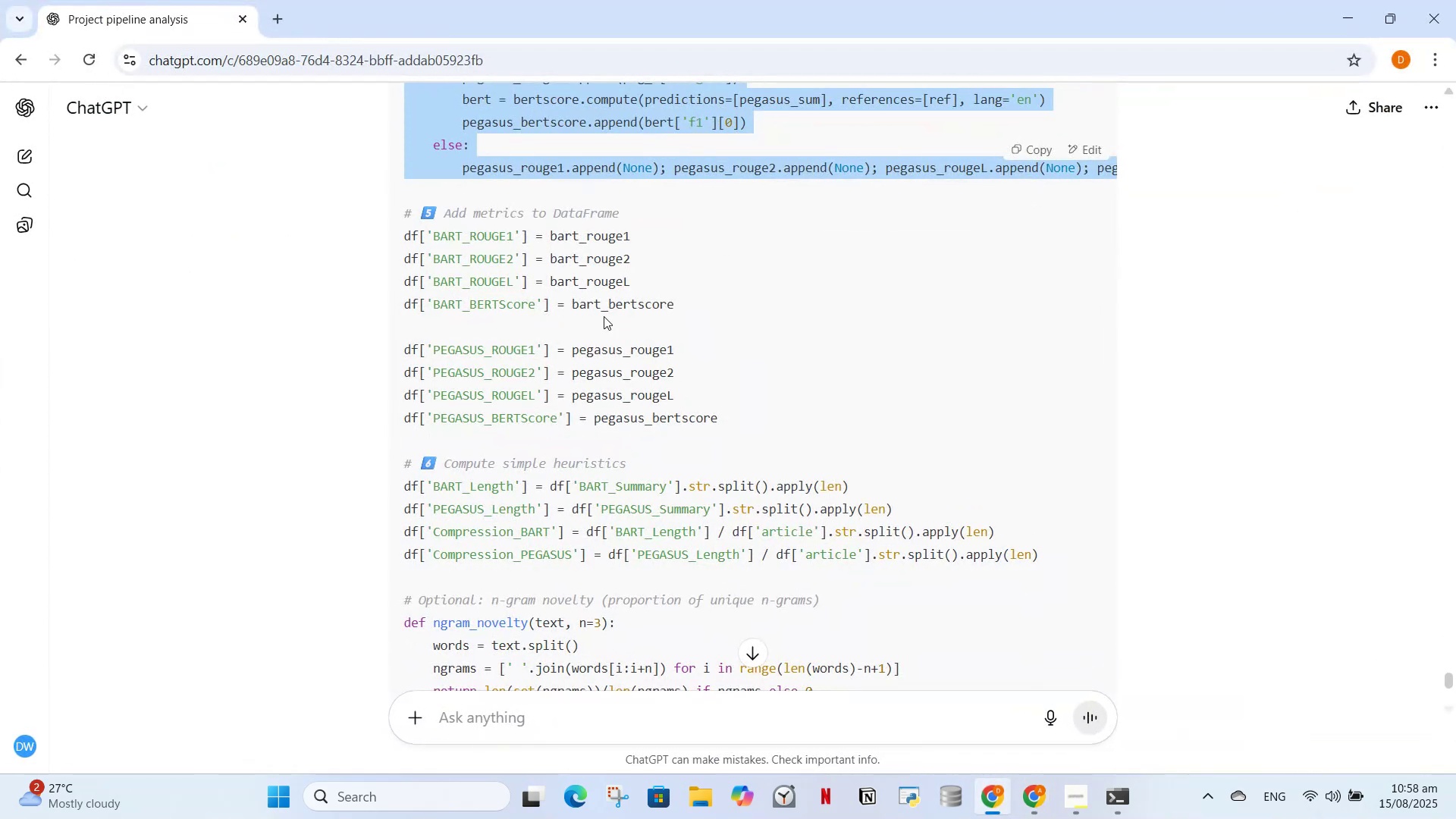 
scroll: coordinate [612, 337], scroll_direction: up, amount: 1.0
 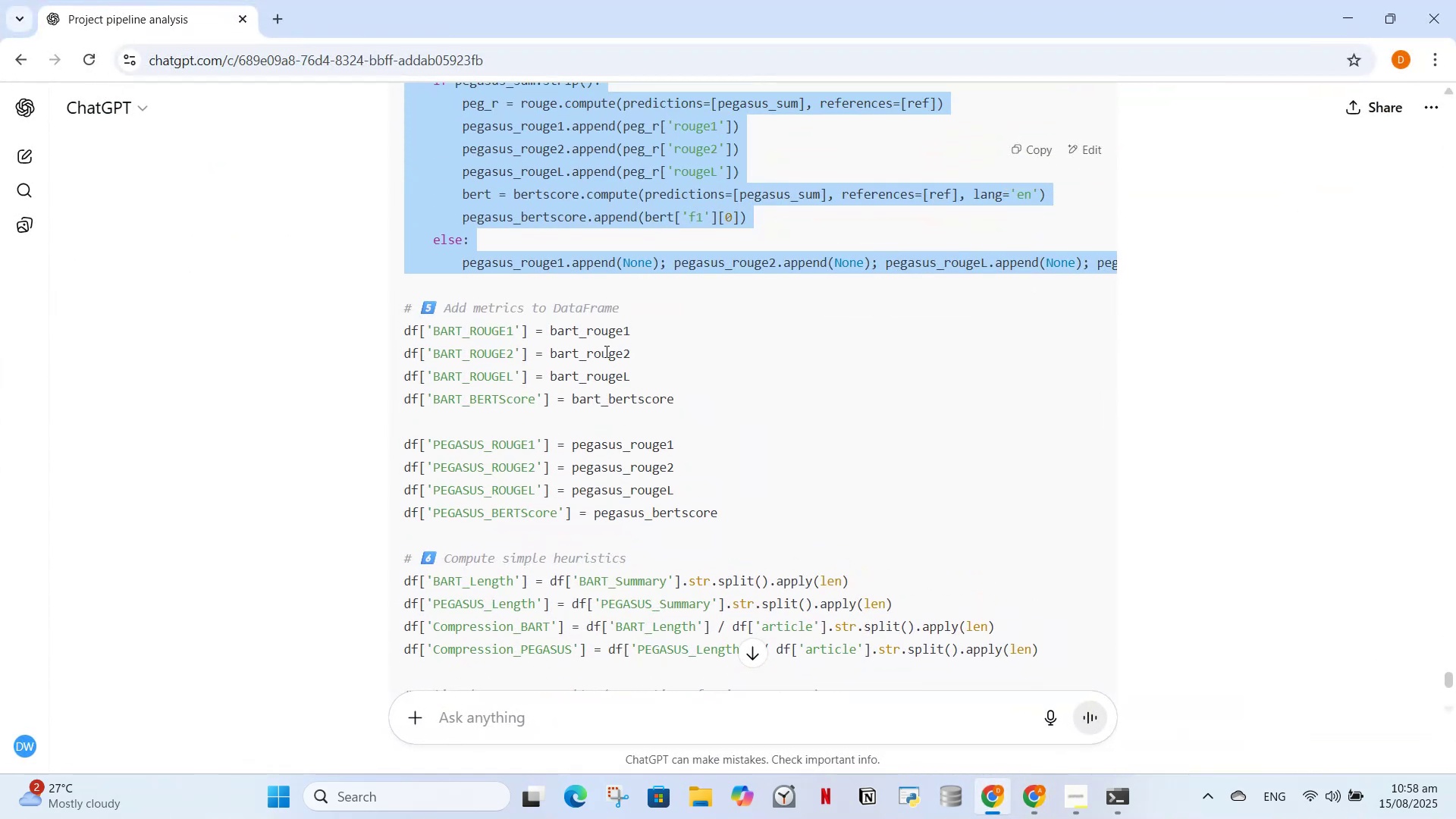 
key(Control+C)
 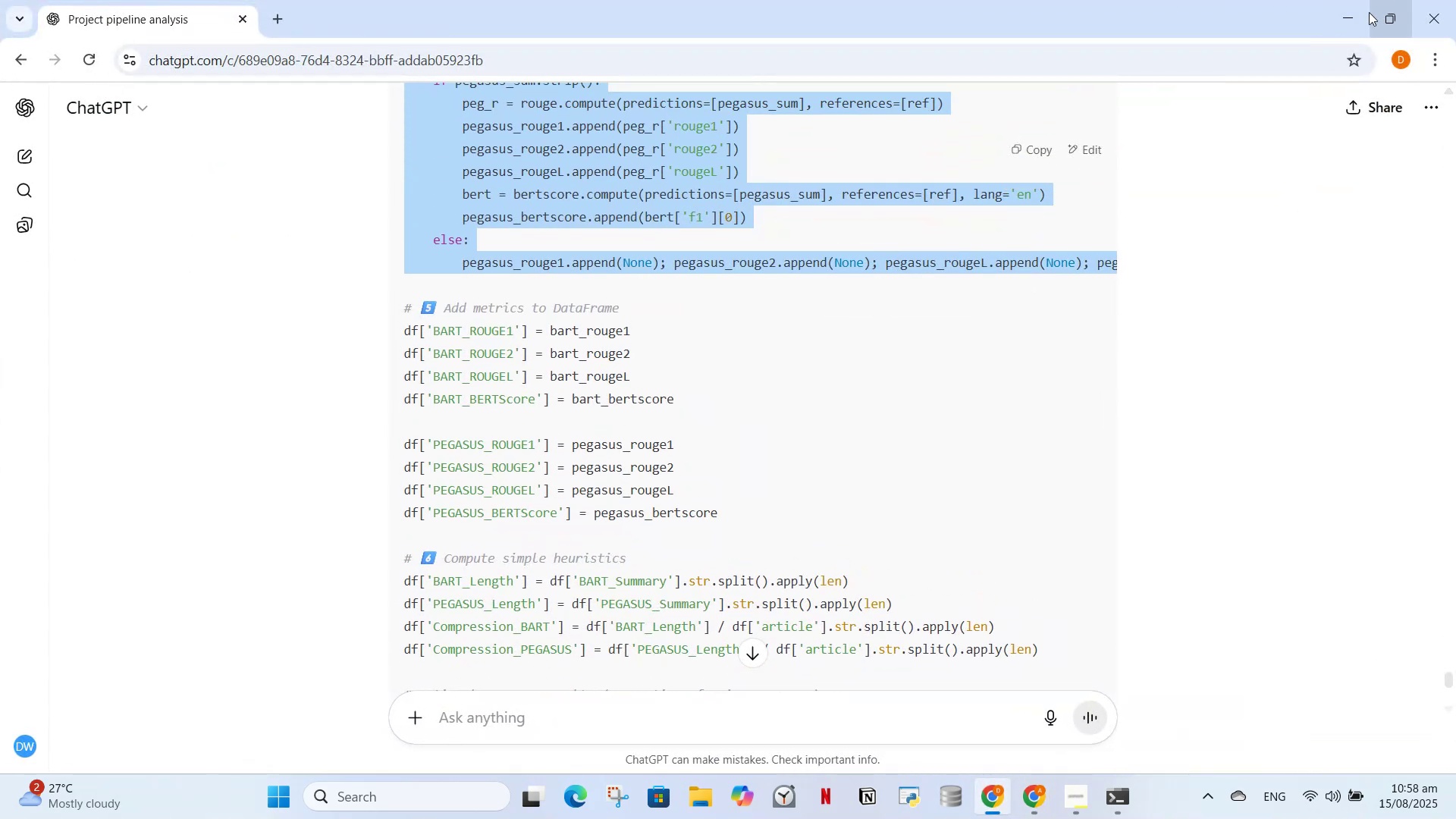 
left_click([1352, 20])
 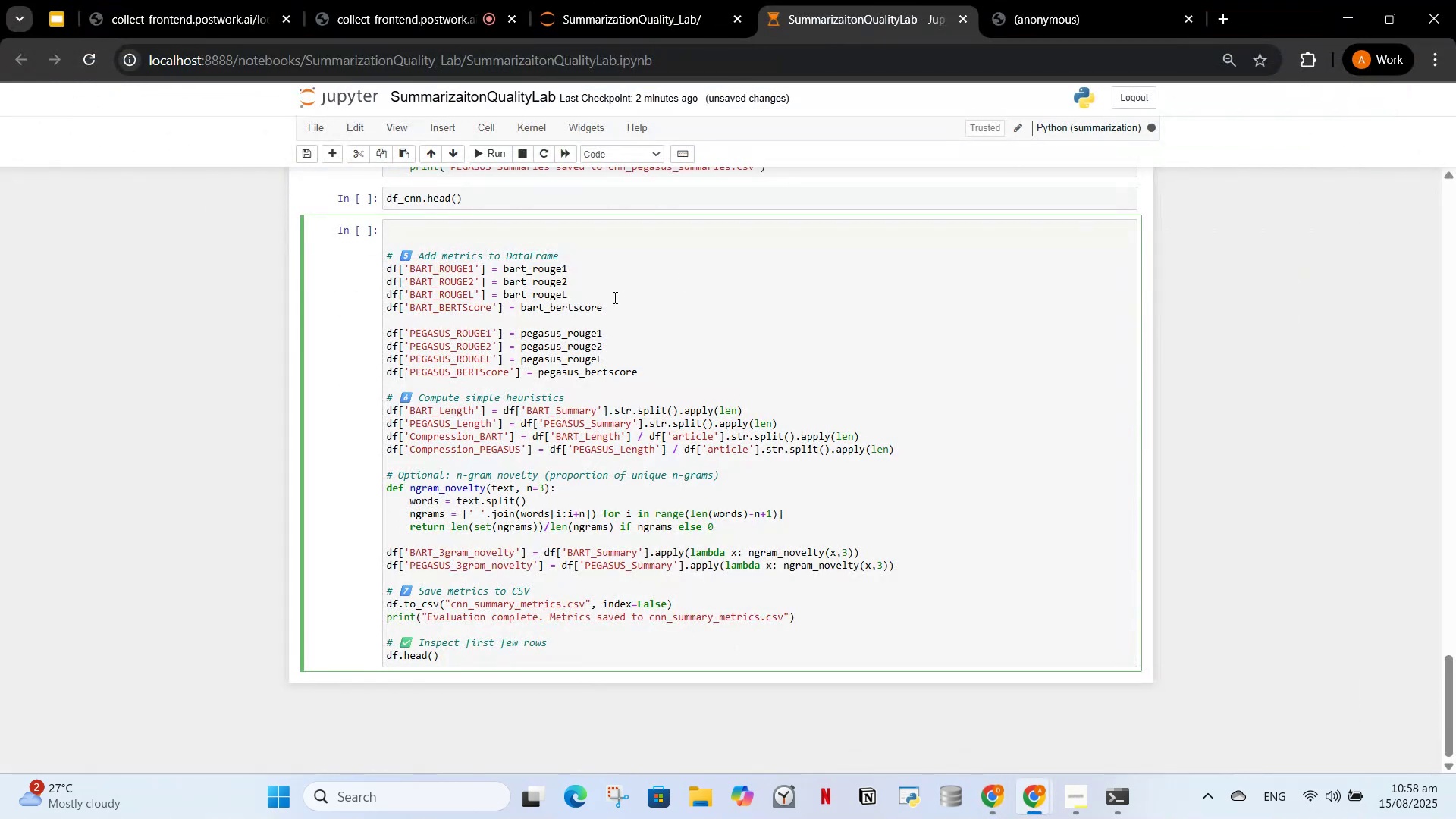 
key(Control+V)
 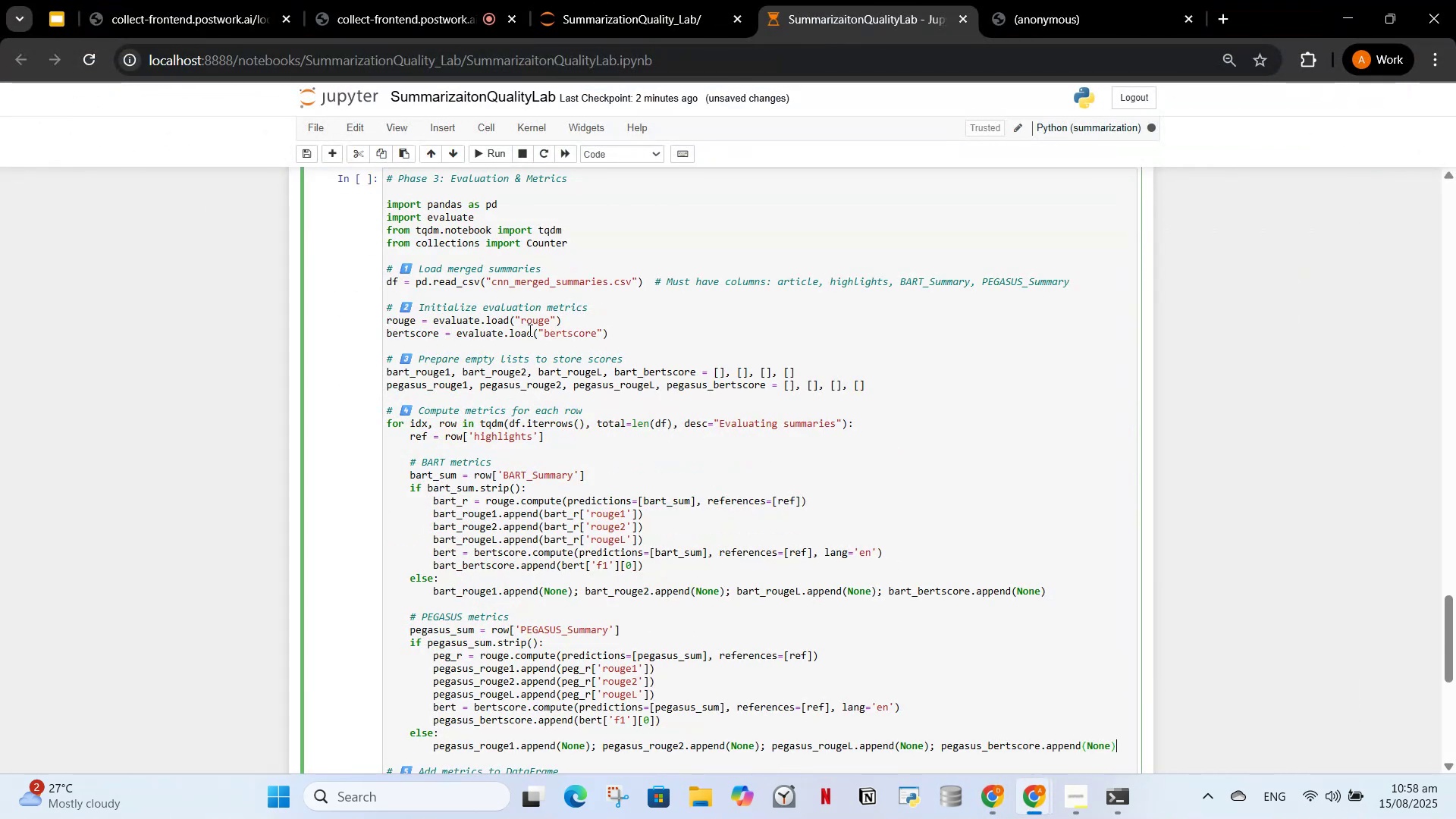 
scroll: coordinate [529, 332], scroll_direction: up, amount: 1.0
 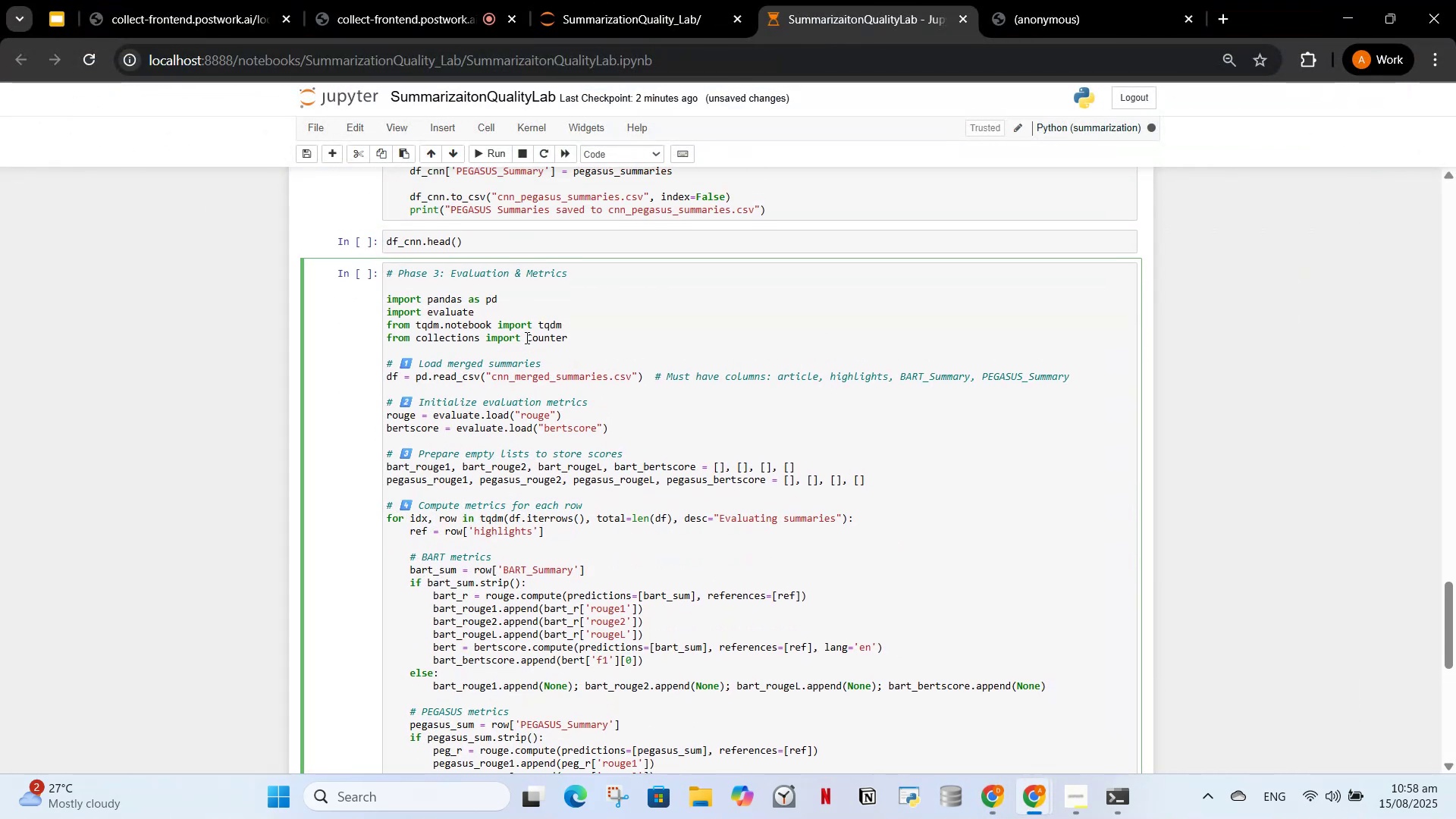 
scroll: coordinate [607, 348], scroll_direction: down, amount: 7.0
 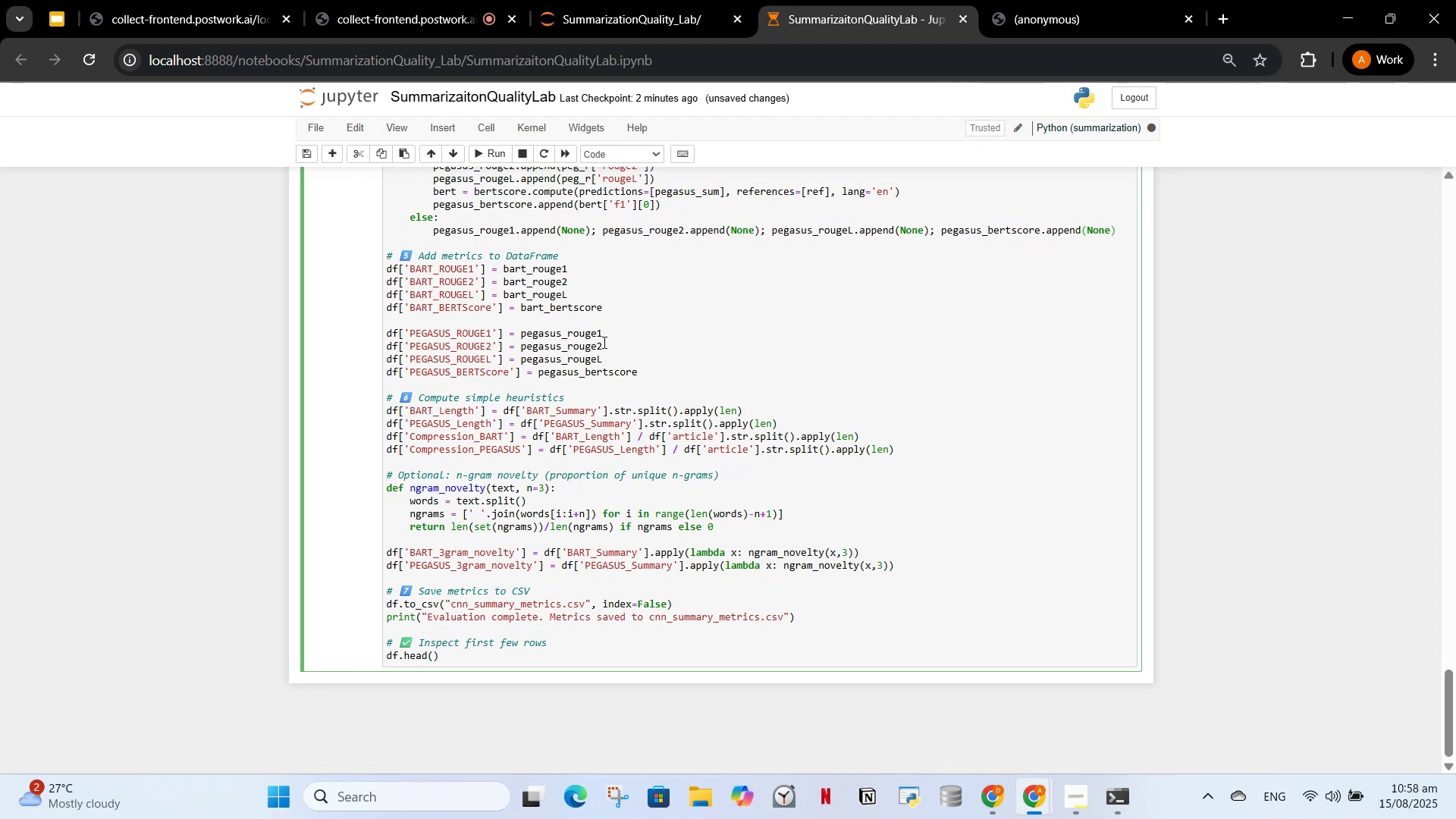 
scroll: coordinate [534, 500], scroll_direction: up, amount: 24.0
 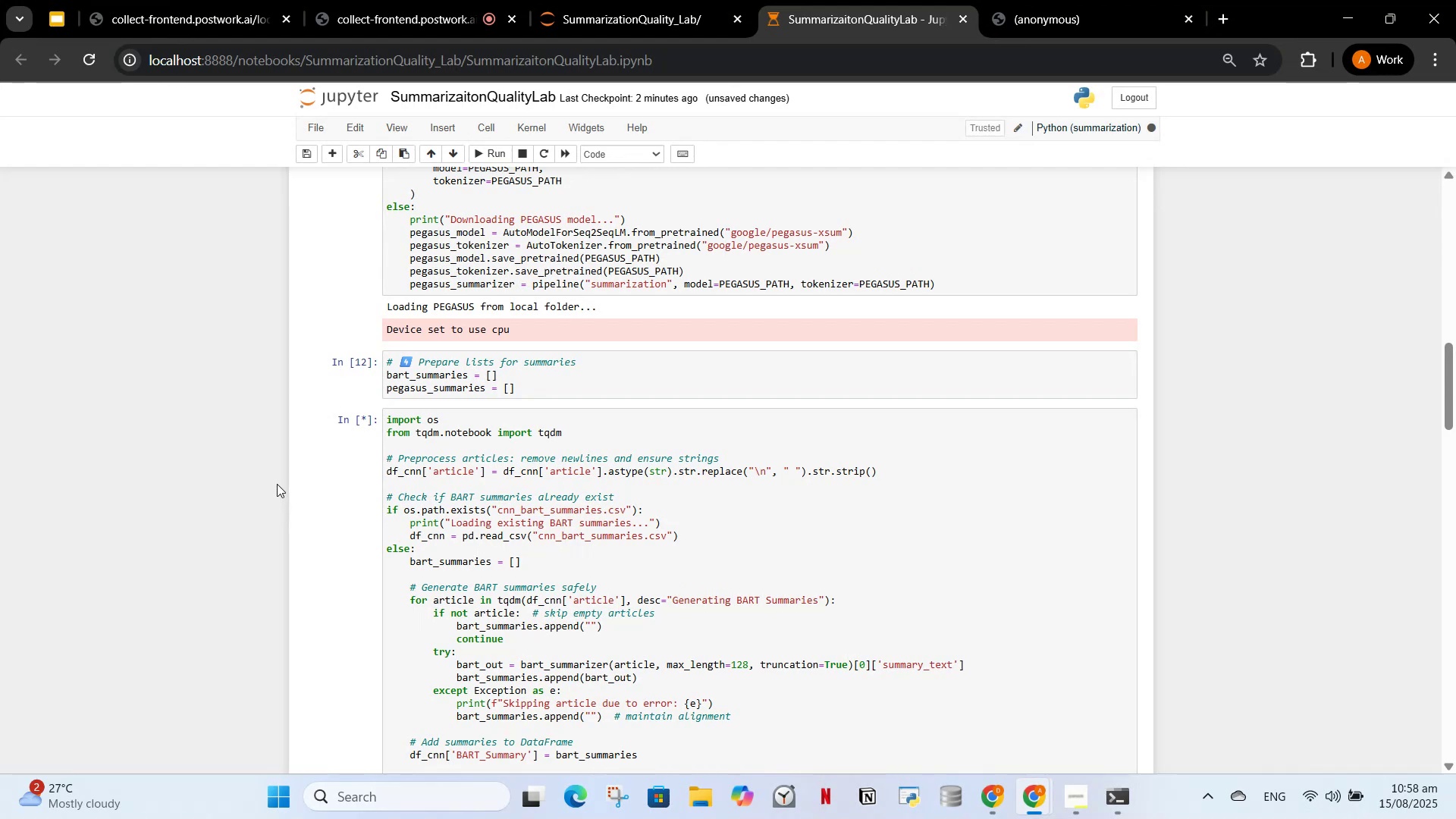 
wait(34.14)
 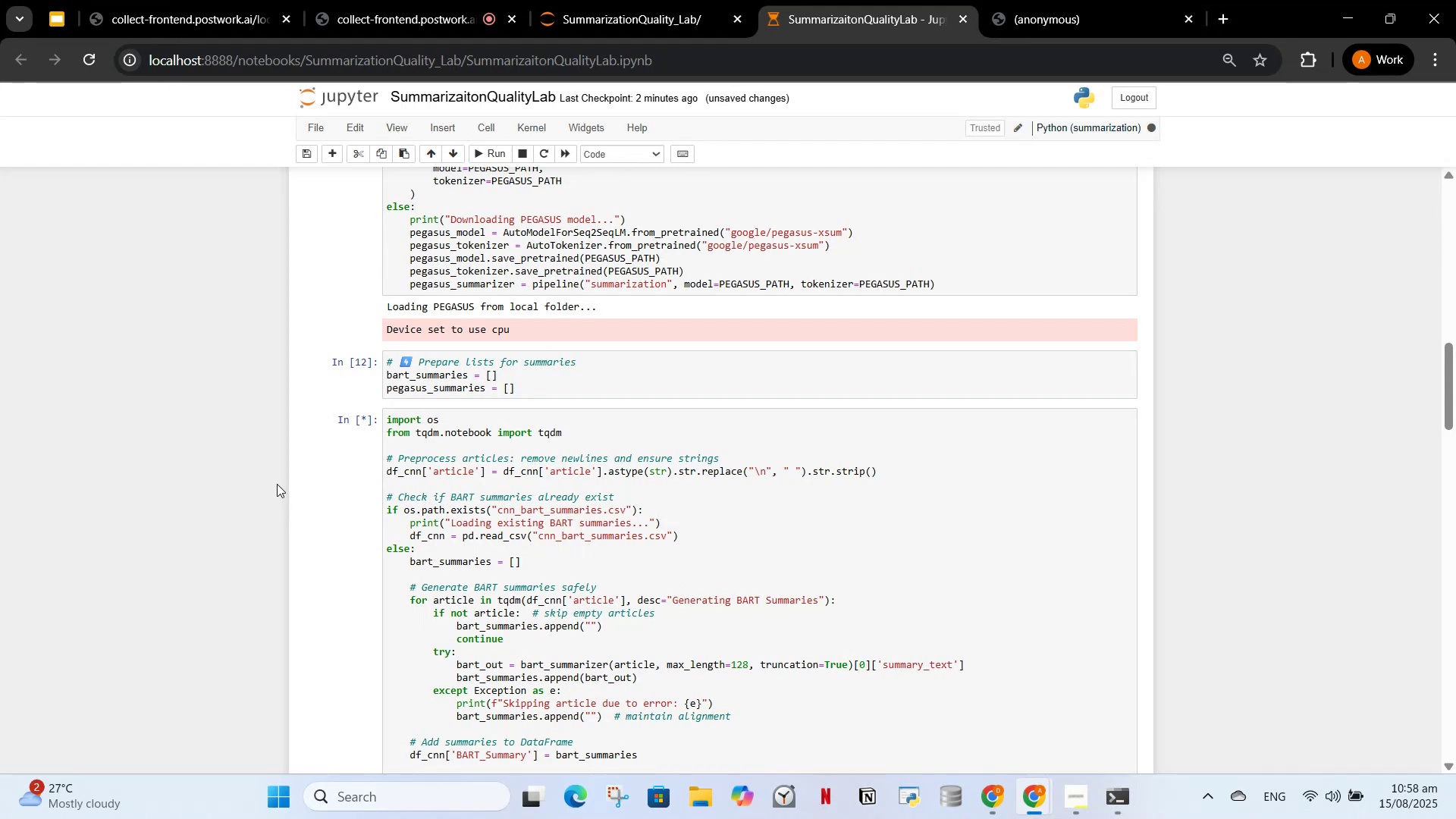 
scroll: coordinate [774, 612], scroll_direction: down, amount: 26.0
 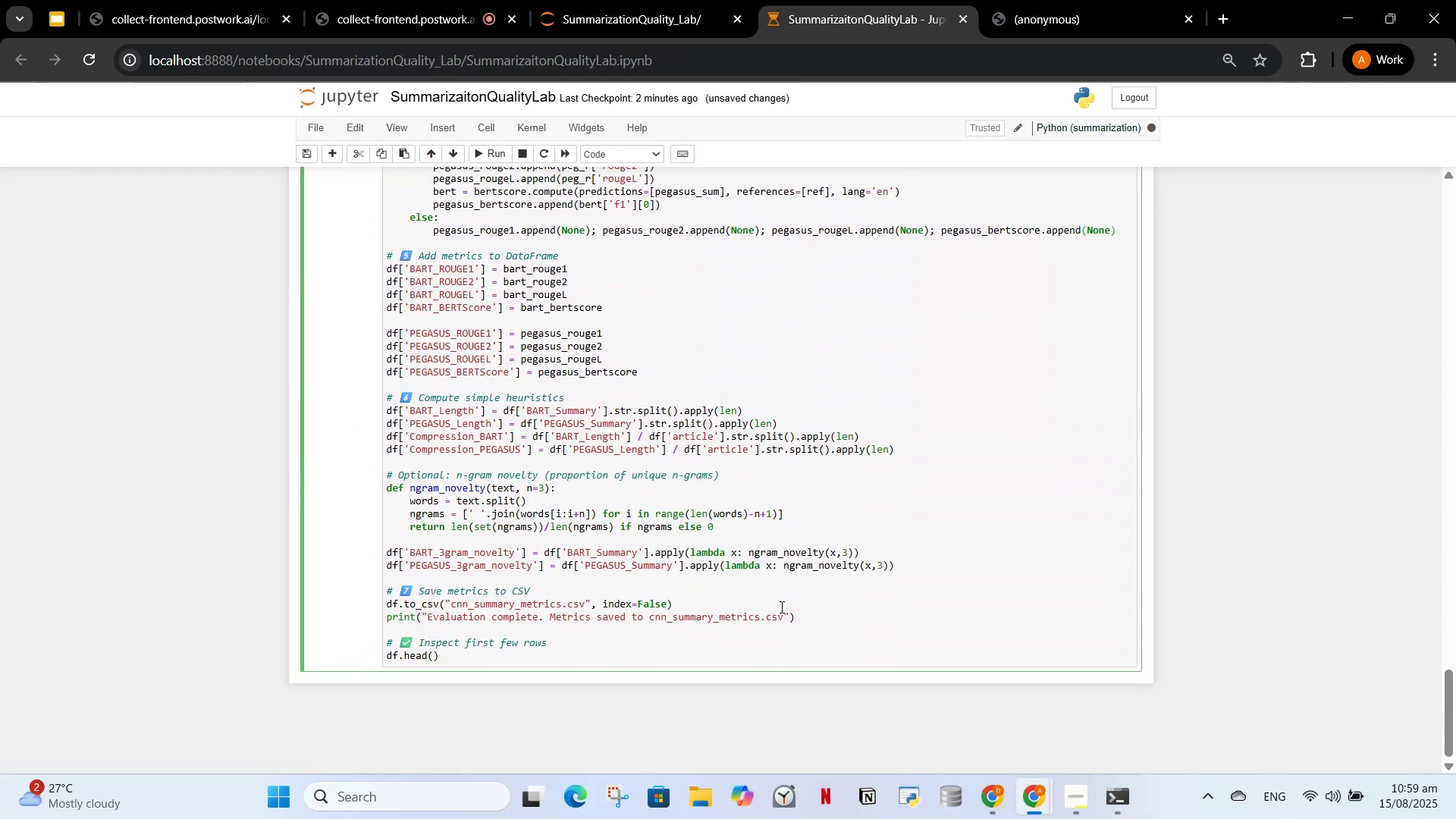 
scroll: coordinate [786, 604], scroll_direction: up, amount: 2.0
 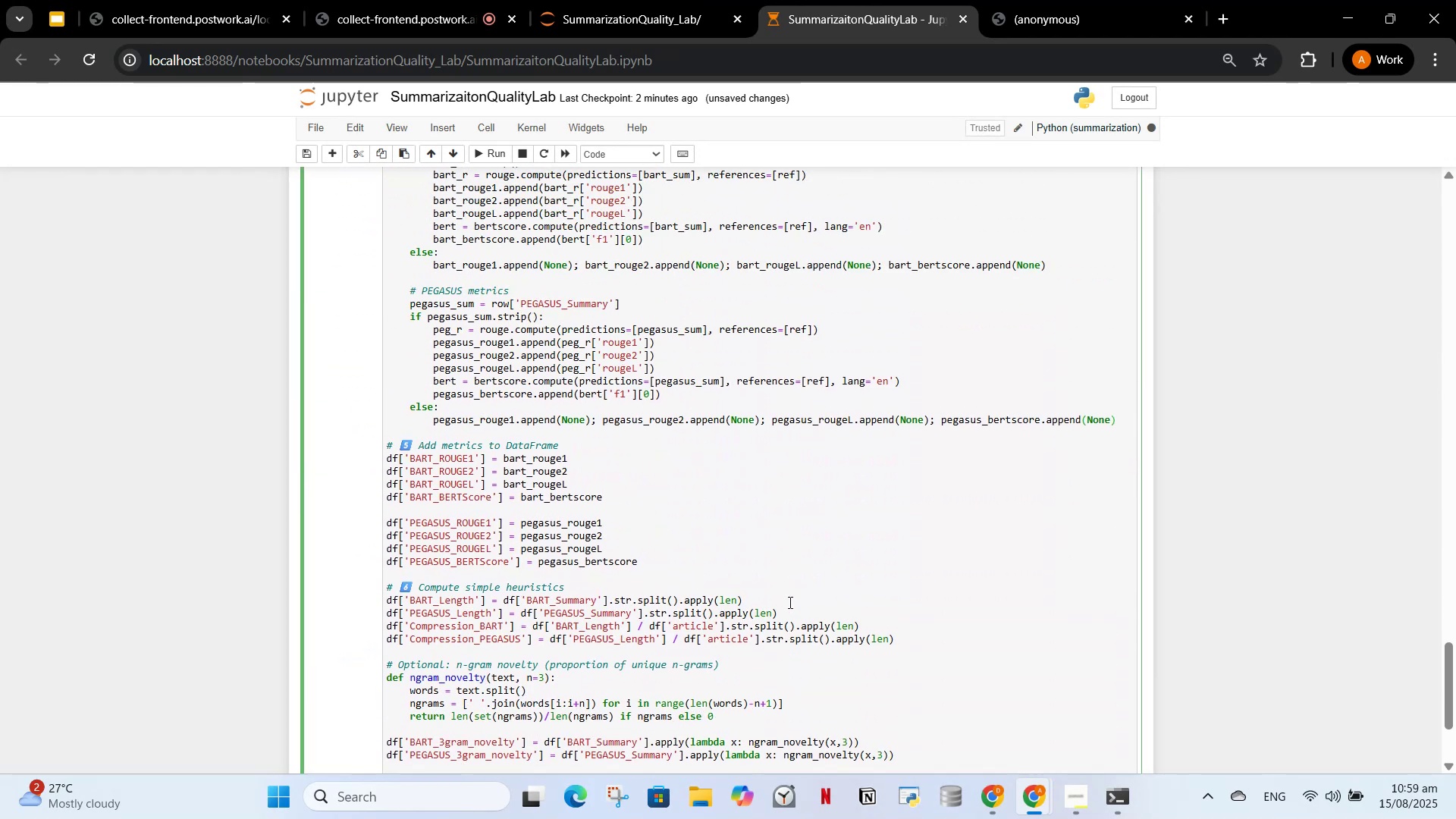 
key(Control+Equal)
 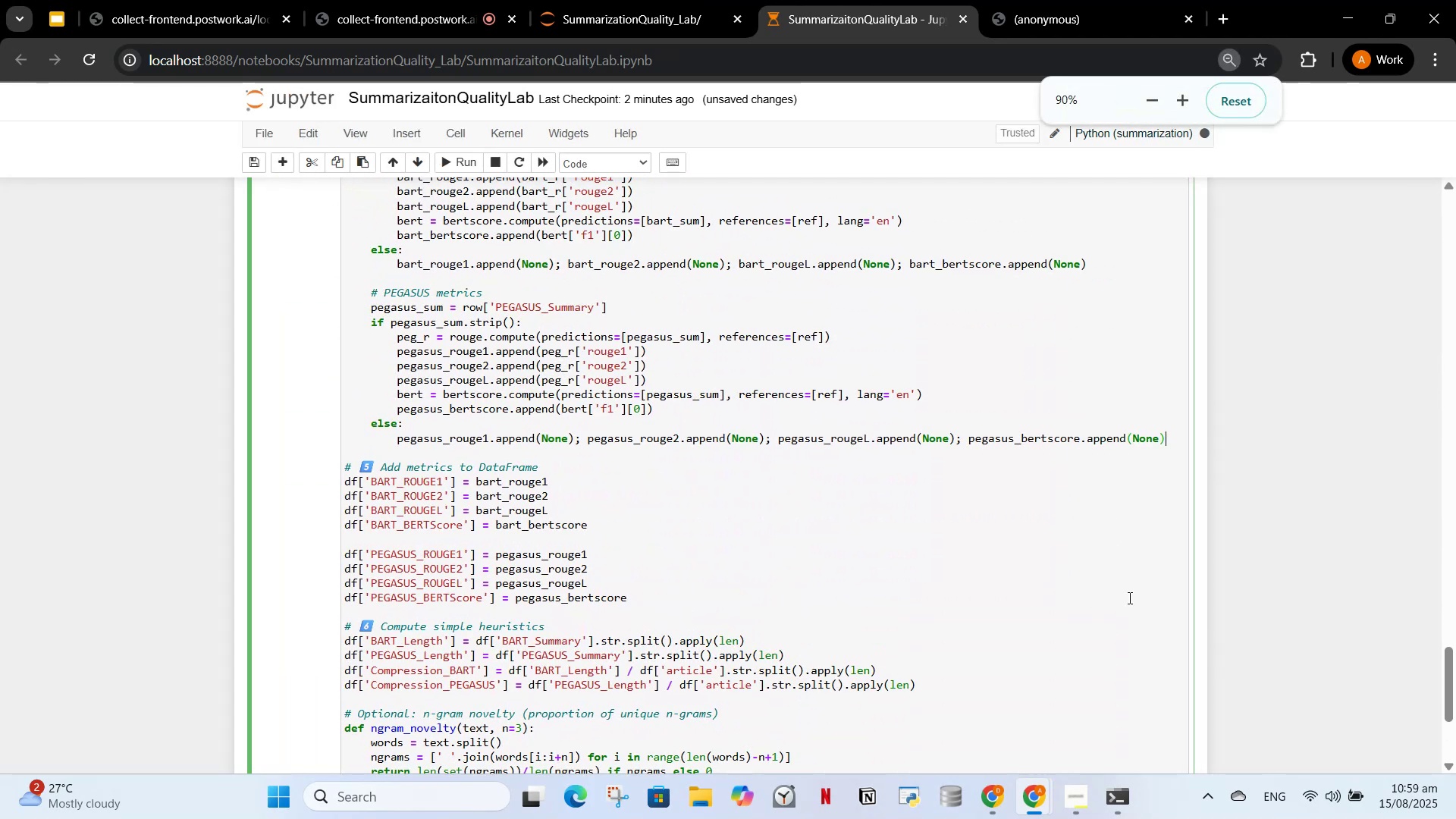 
scroll: coordinate [799, 630], scroll_direction: up, amount: 18.0
 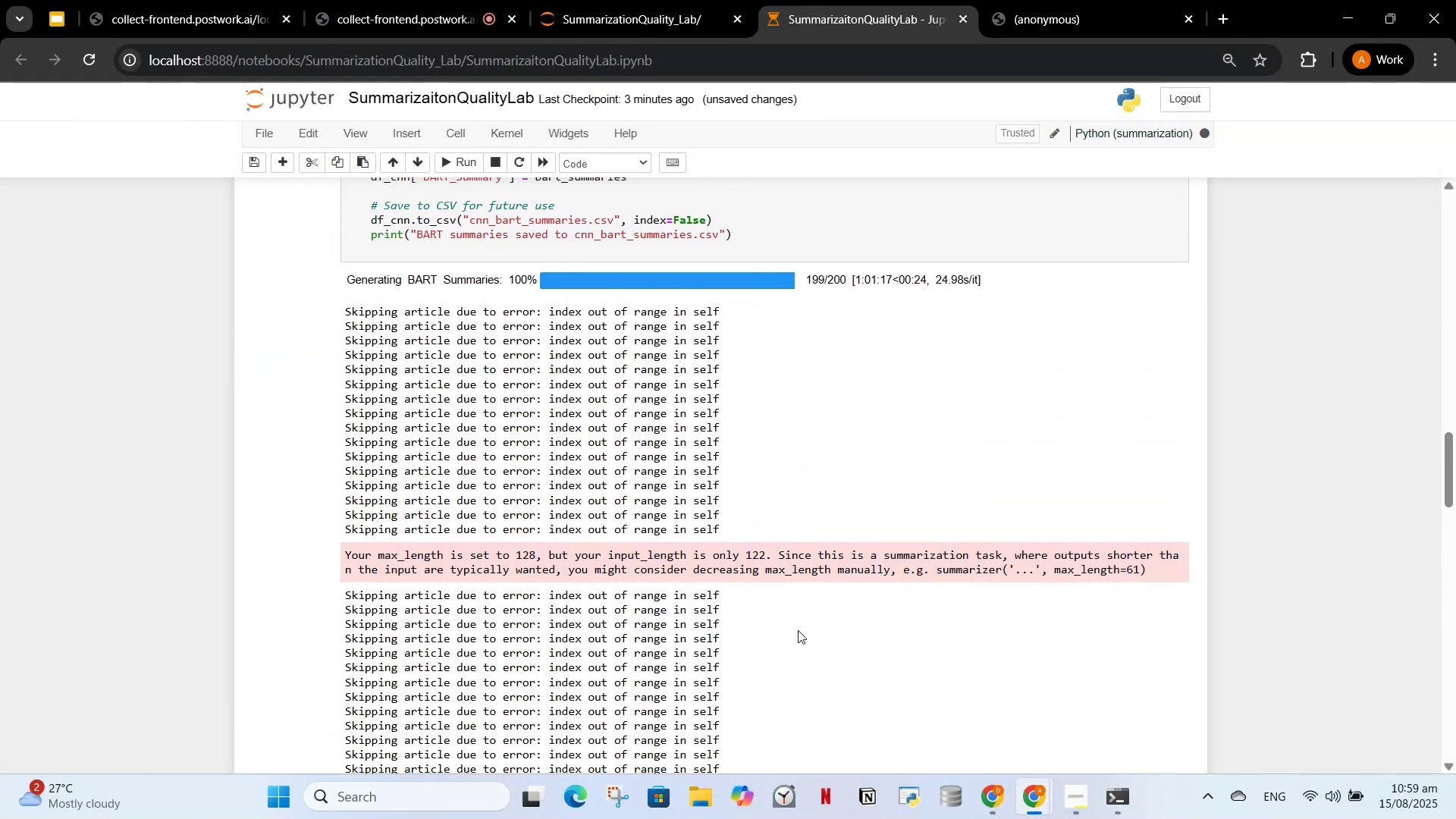 
scroll: coordinate [760, 673], scroll_direction: down, amount: 4.0
 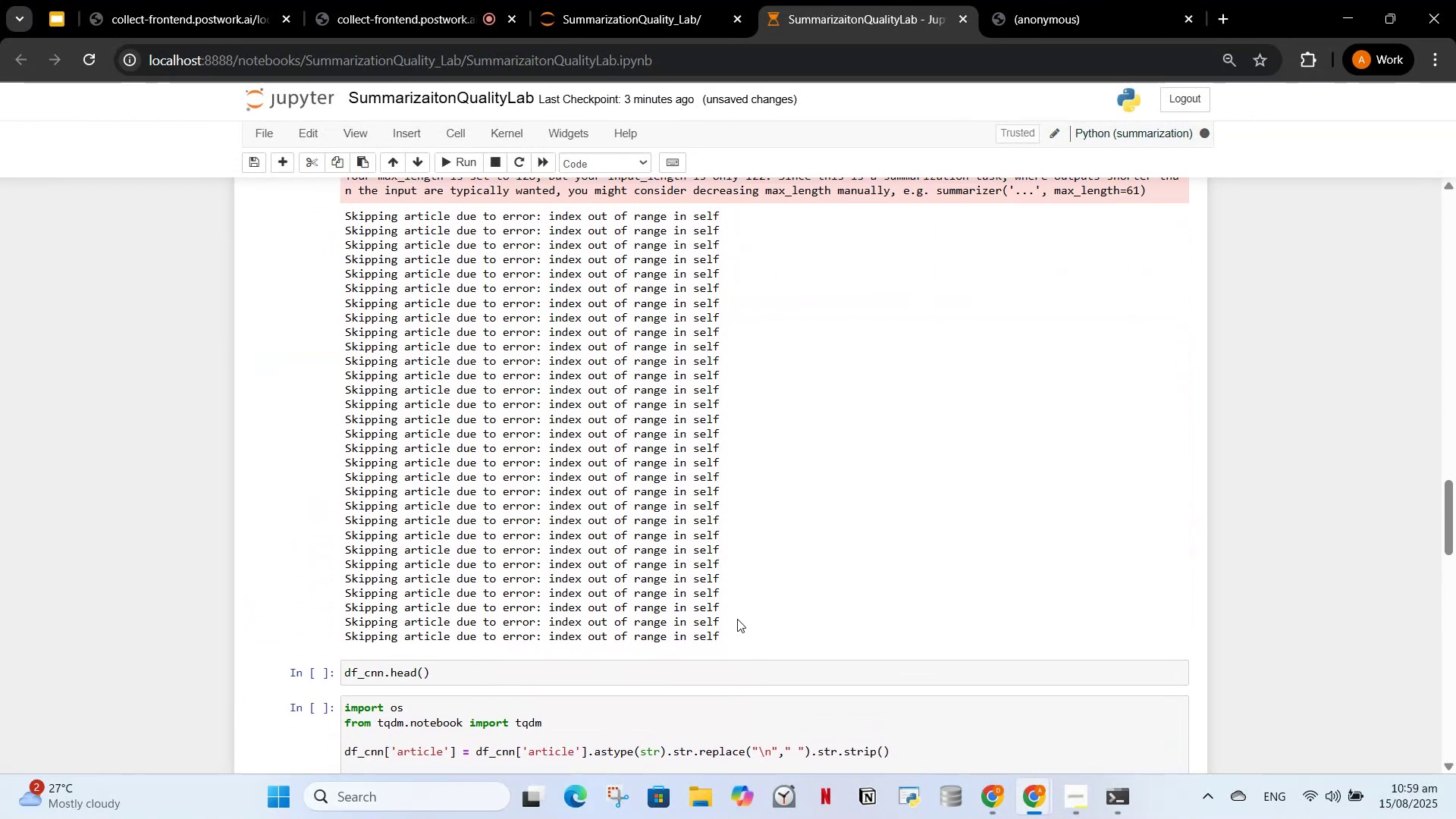 
left_click_drag(start_coordinate=[720, 642], to_coordinate=[488, 661])
 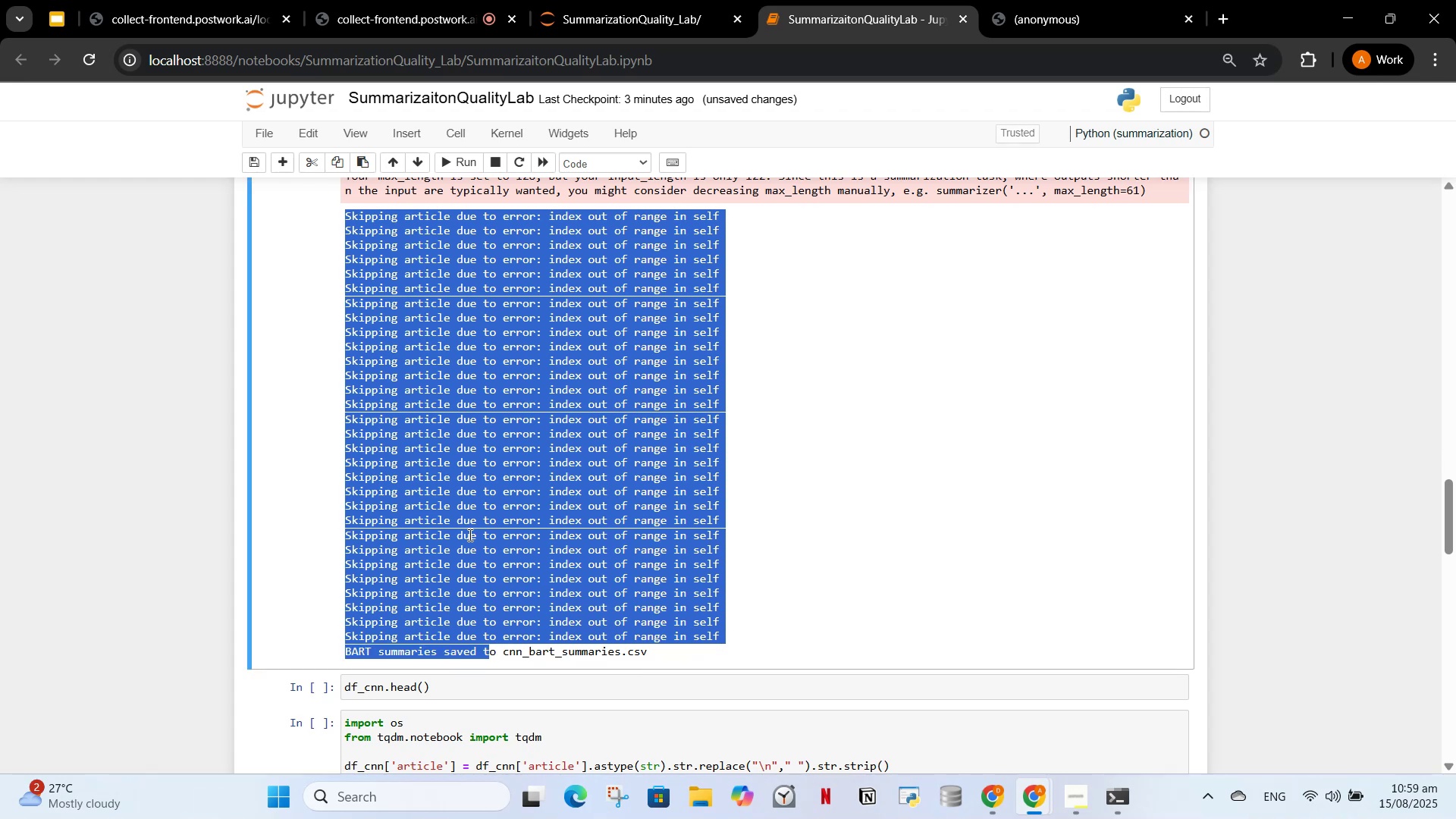 
scroll: coordinate [486, 521], scroll_direction: up, amount: 5.0
 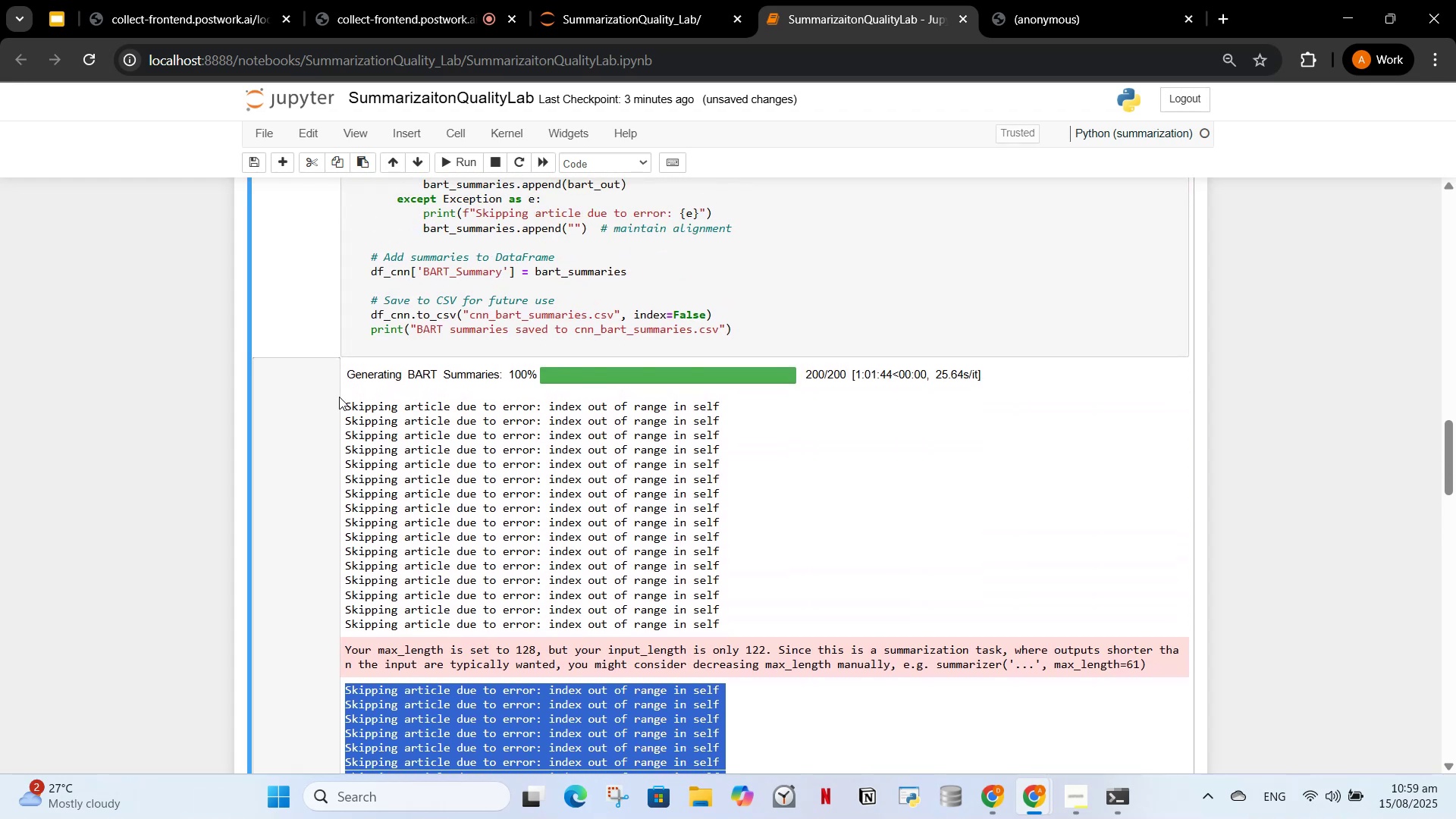 
left_click_drag(start_coordinate=[345, 398], to_coordinate=[439, 637])
 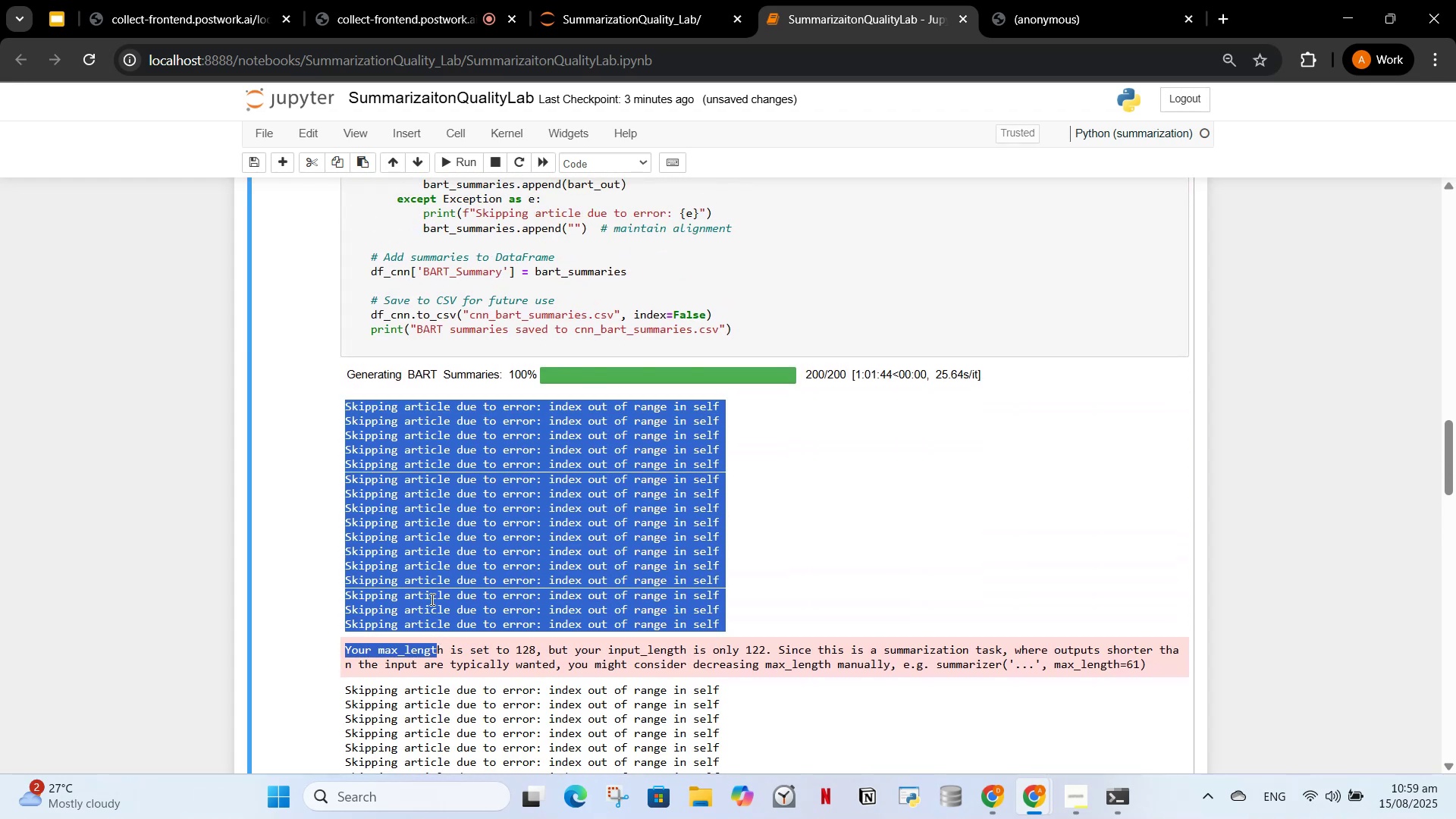 
left_click([431, 599])
 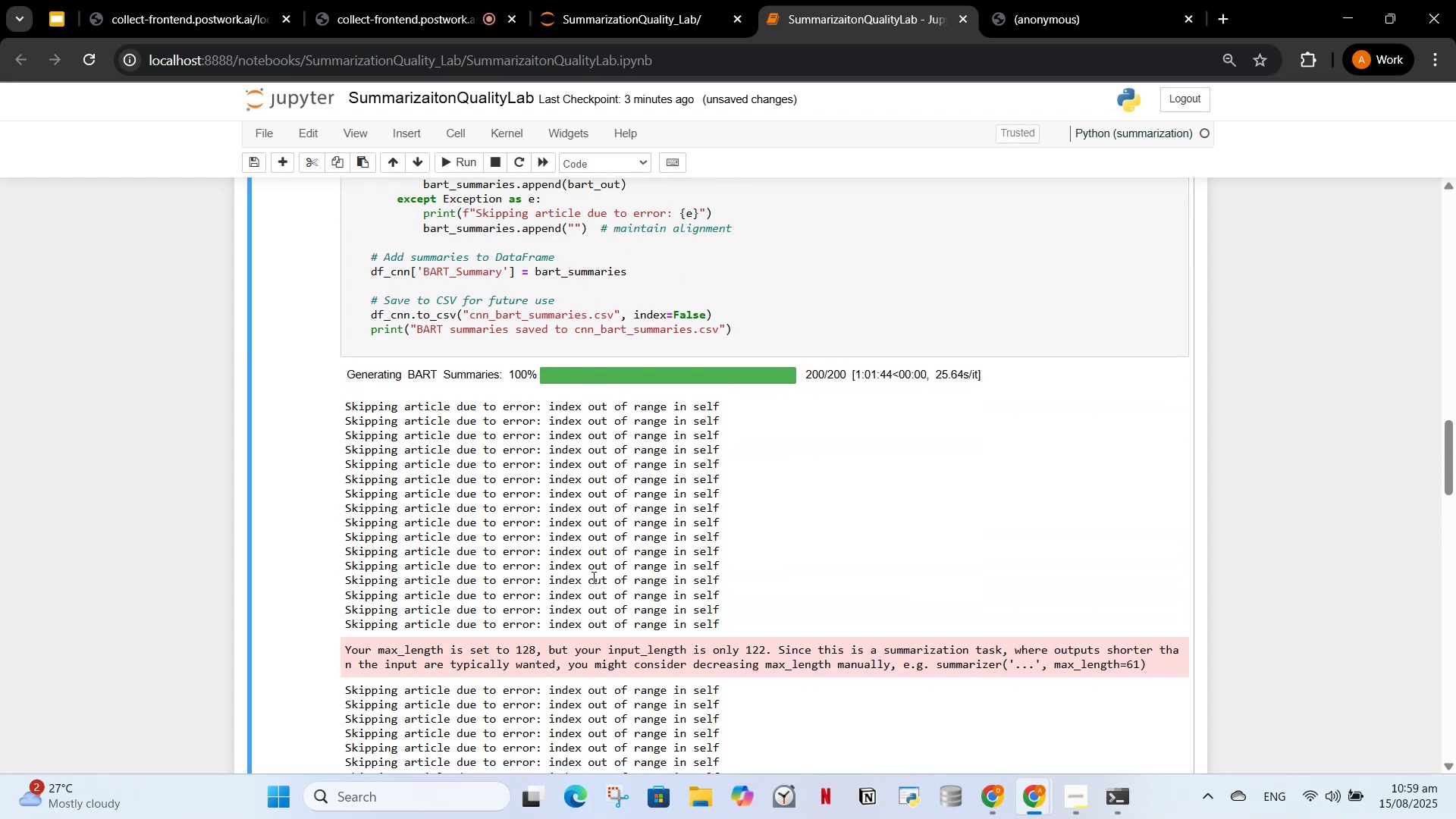 
scroll: coordinate [578, 598], scroll_direction: up, amount: 6.0
 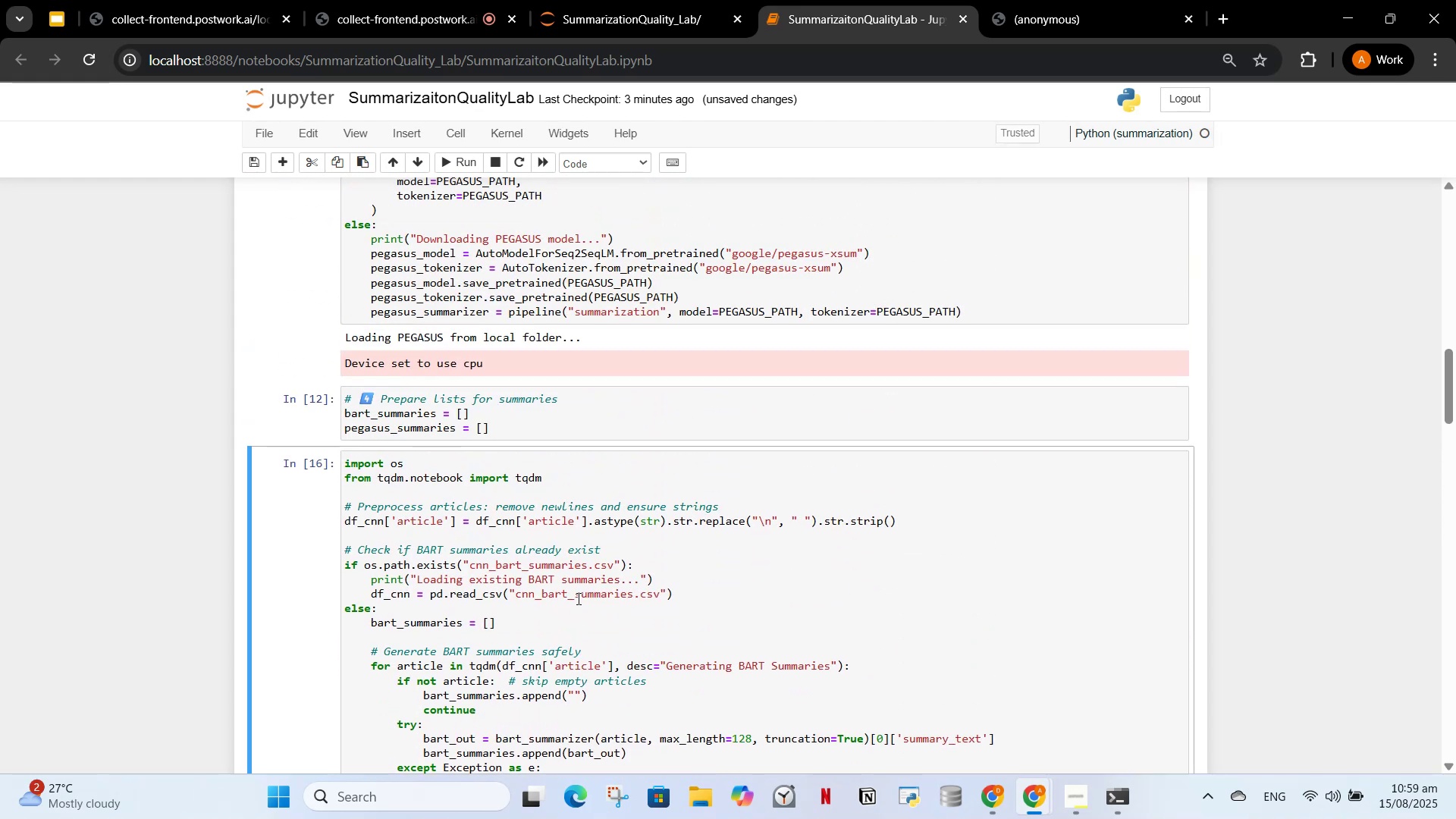 
scroll: coordinate [571, 593], scroll_direction: down, amount: 12.0
 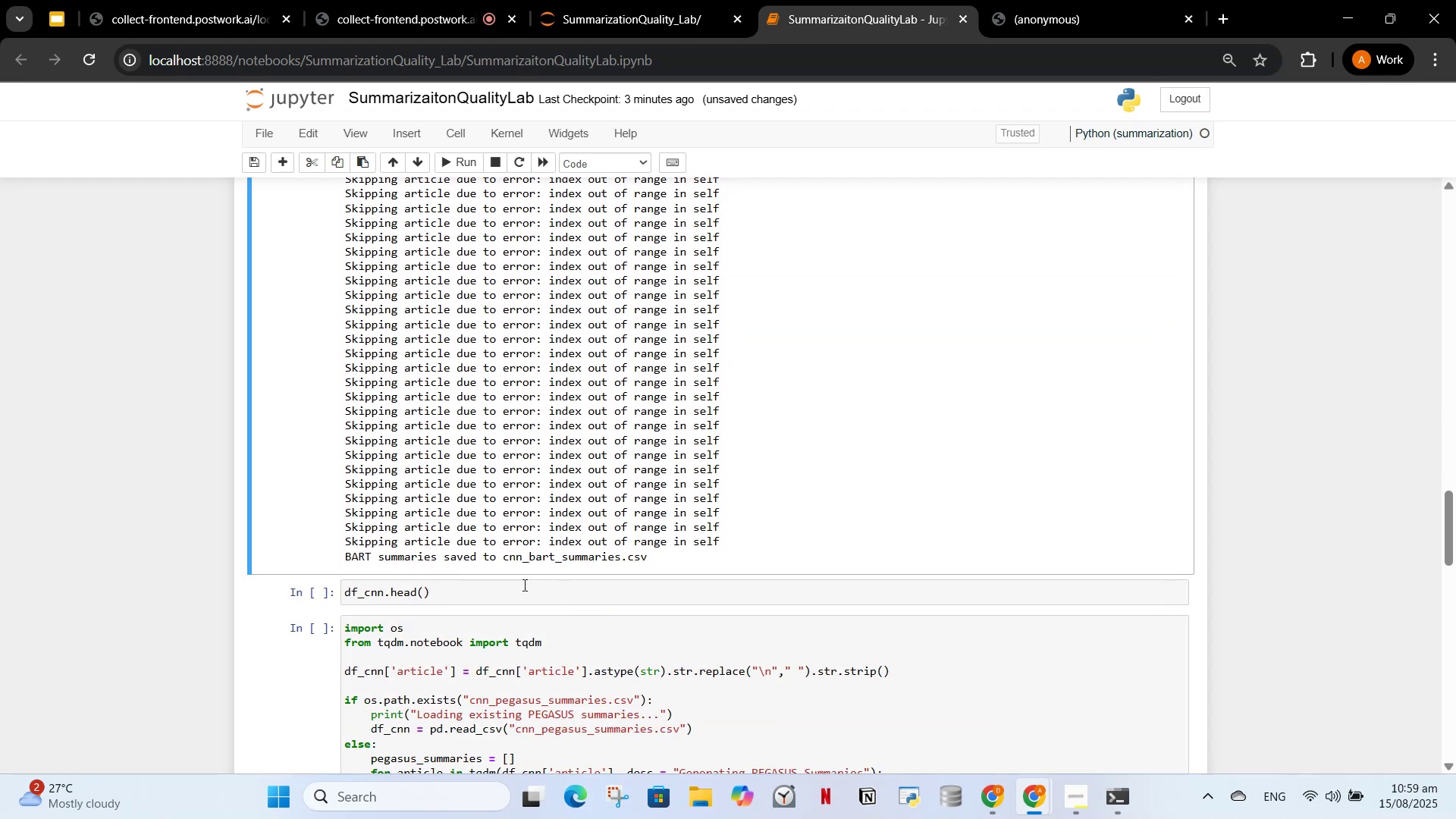 
left_click([519, 596])
 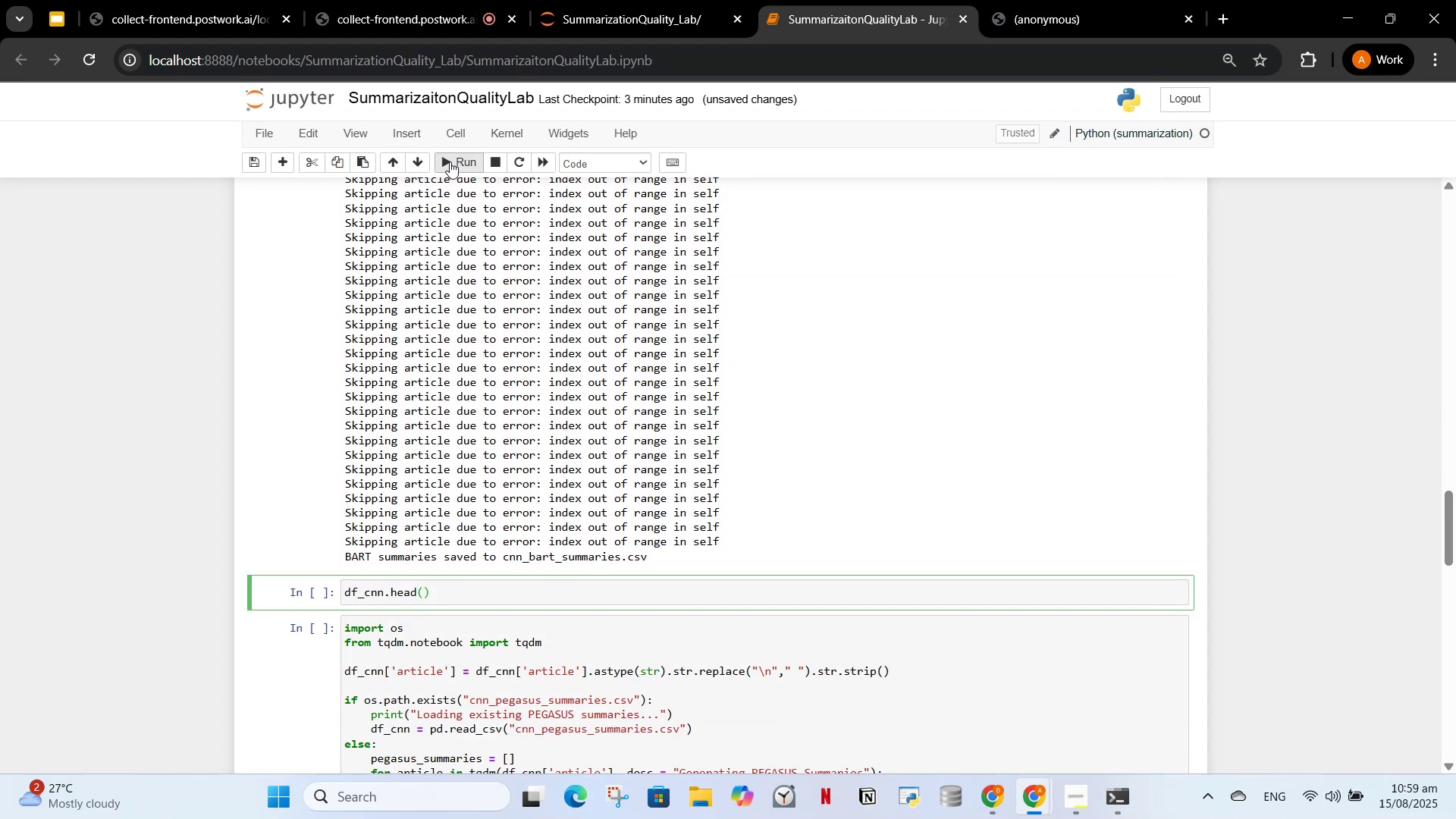 
left_click([450, 162])
 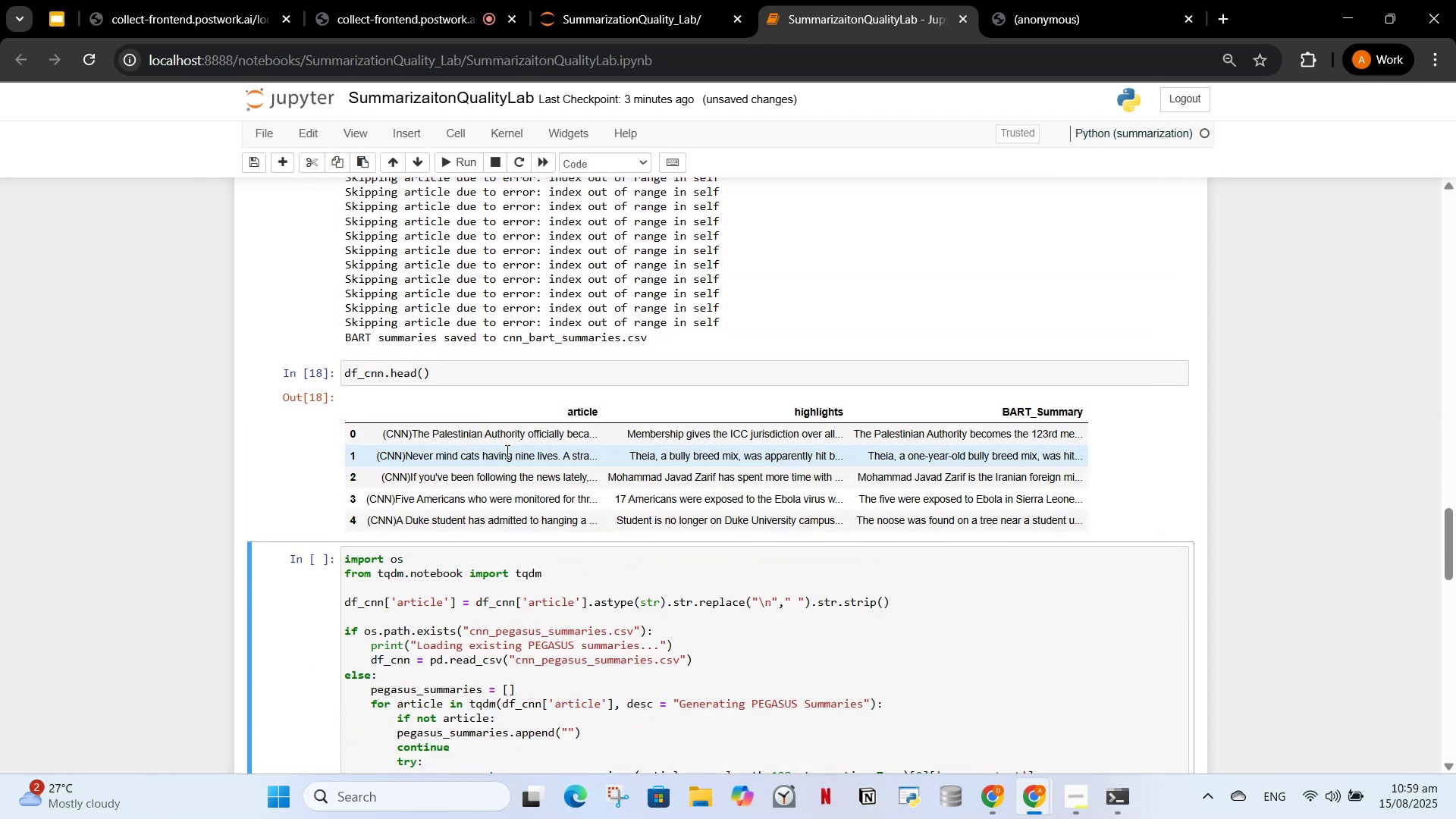 
scroll: coordinate [557, 407], scroll_direction: up, amount: 1.0
 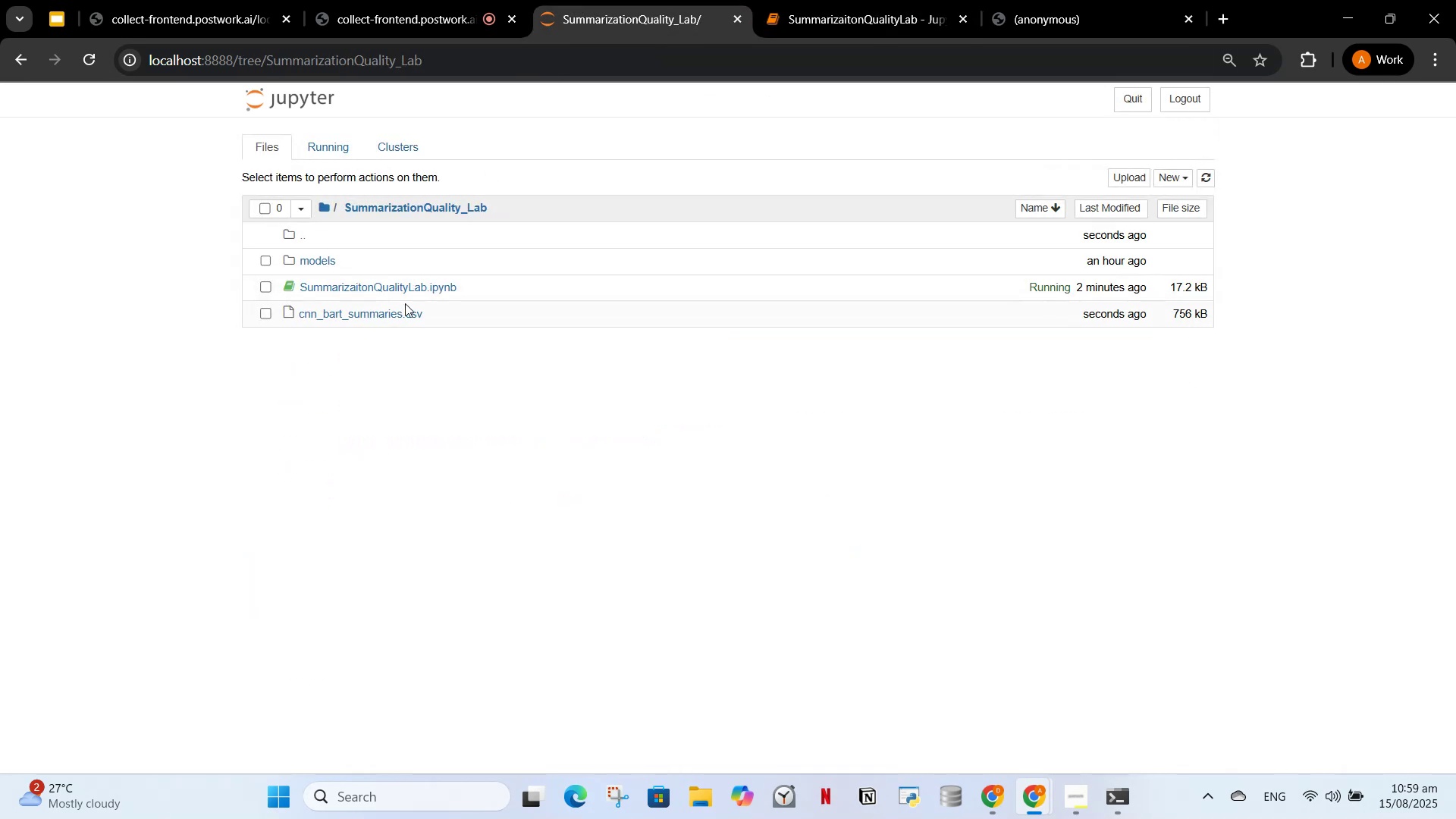 
left_click([394, 316])
 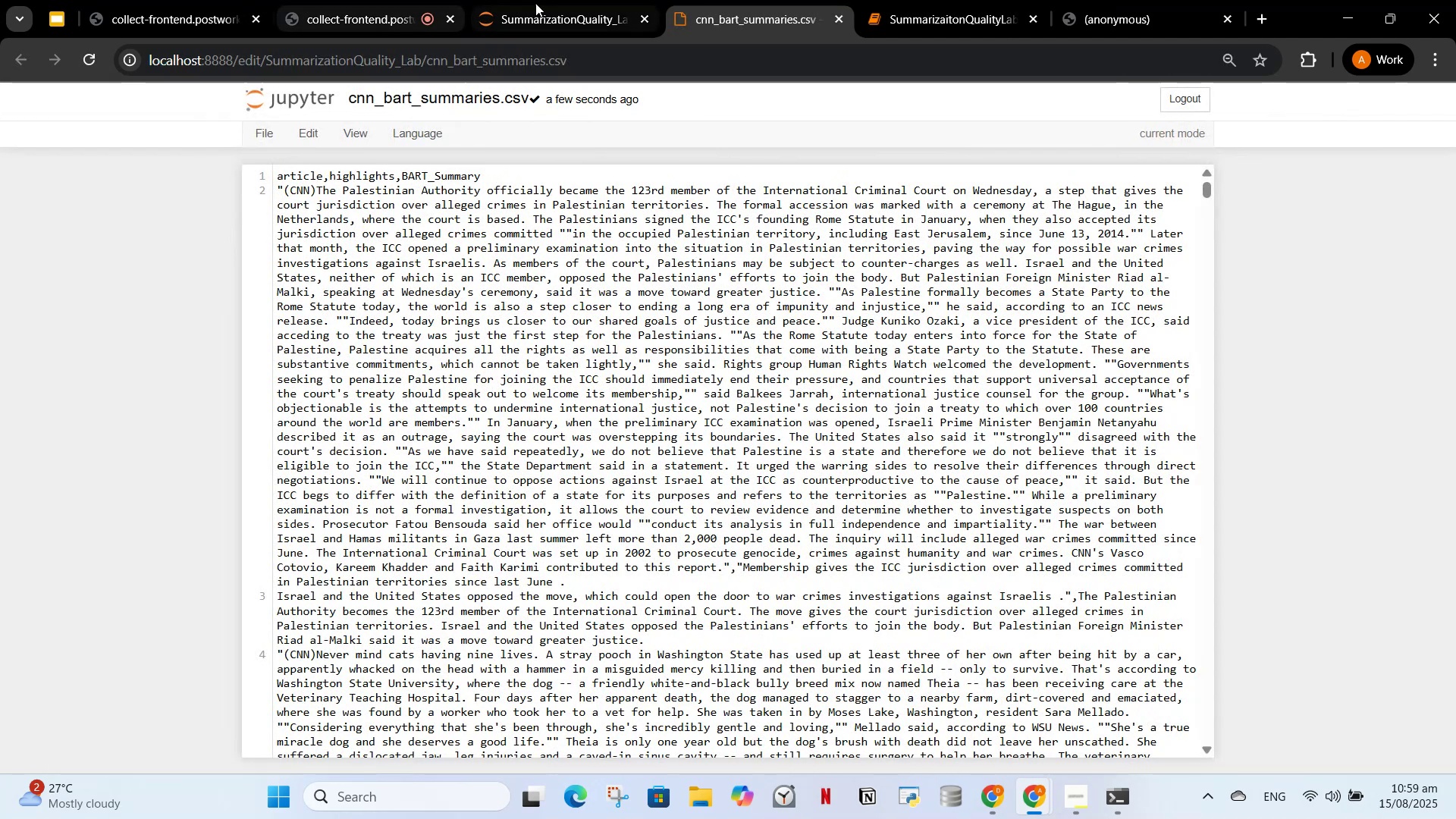 
scroll: coordinate [560, 651], scroll_direction: down, amount: 40.0
 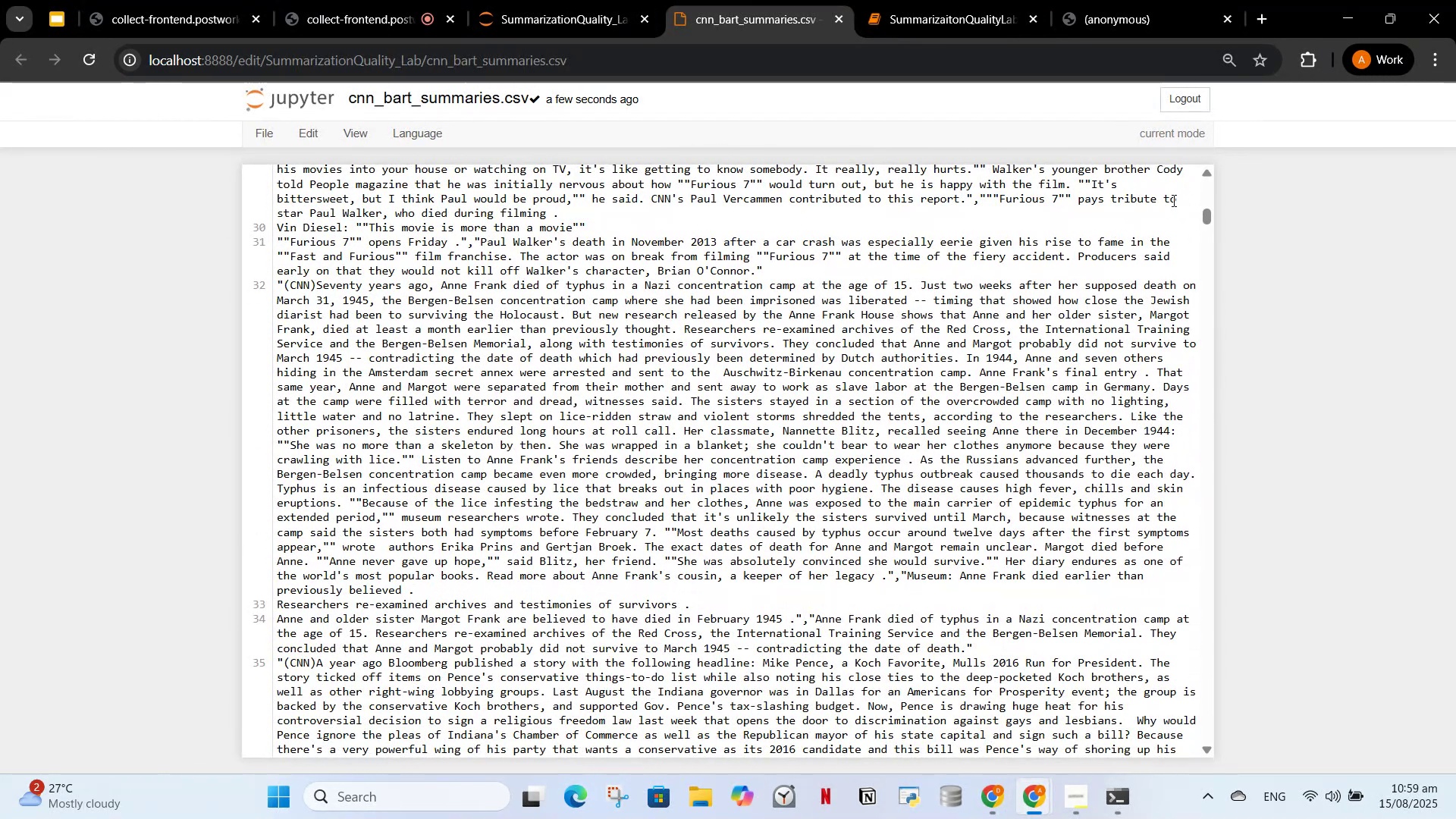 
left_click_drag(start_coordinate=[1210, 217], to_coordinate=[1201, 739])
 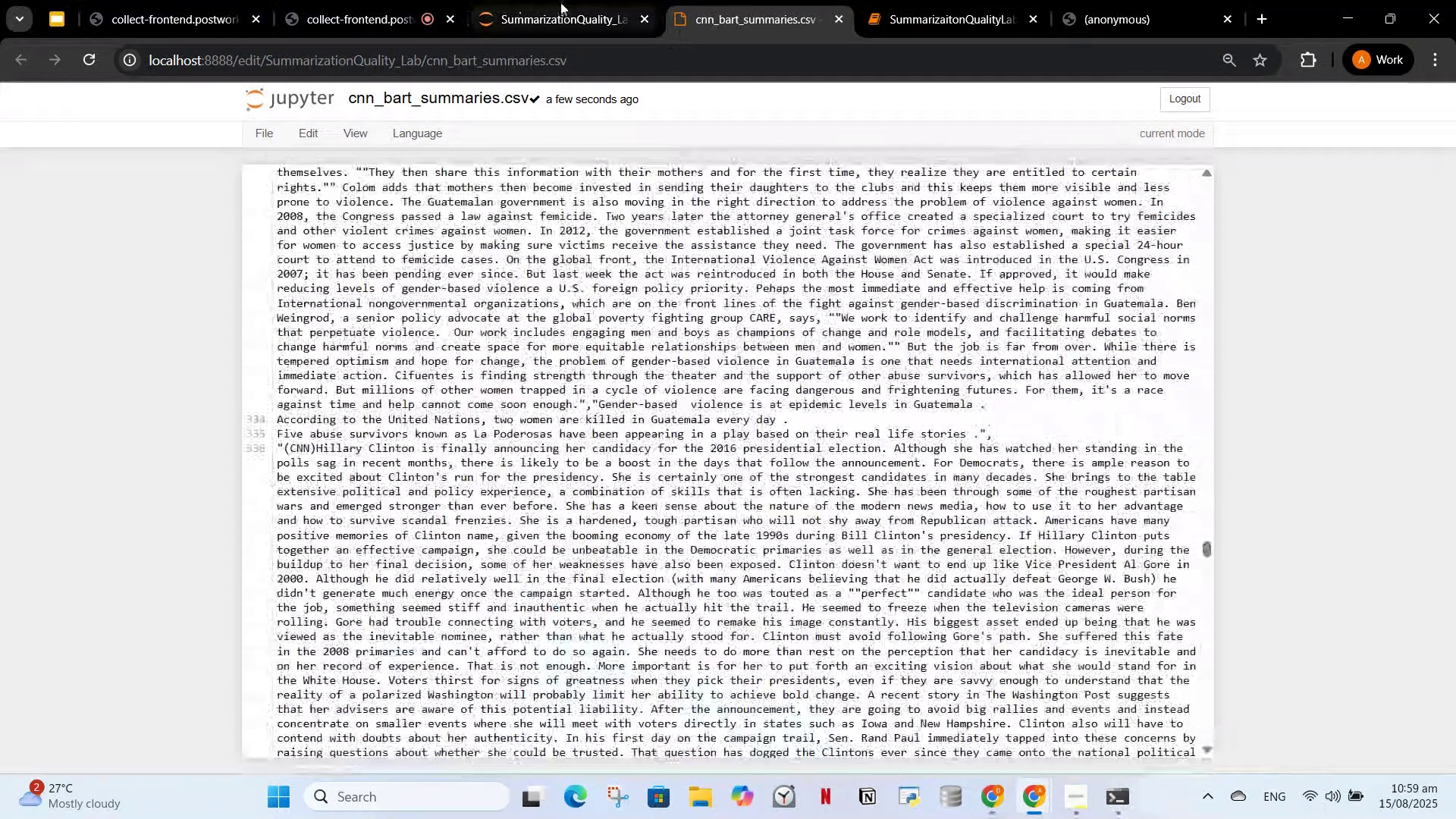 
left_click([576, 2])
 